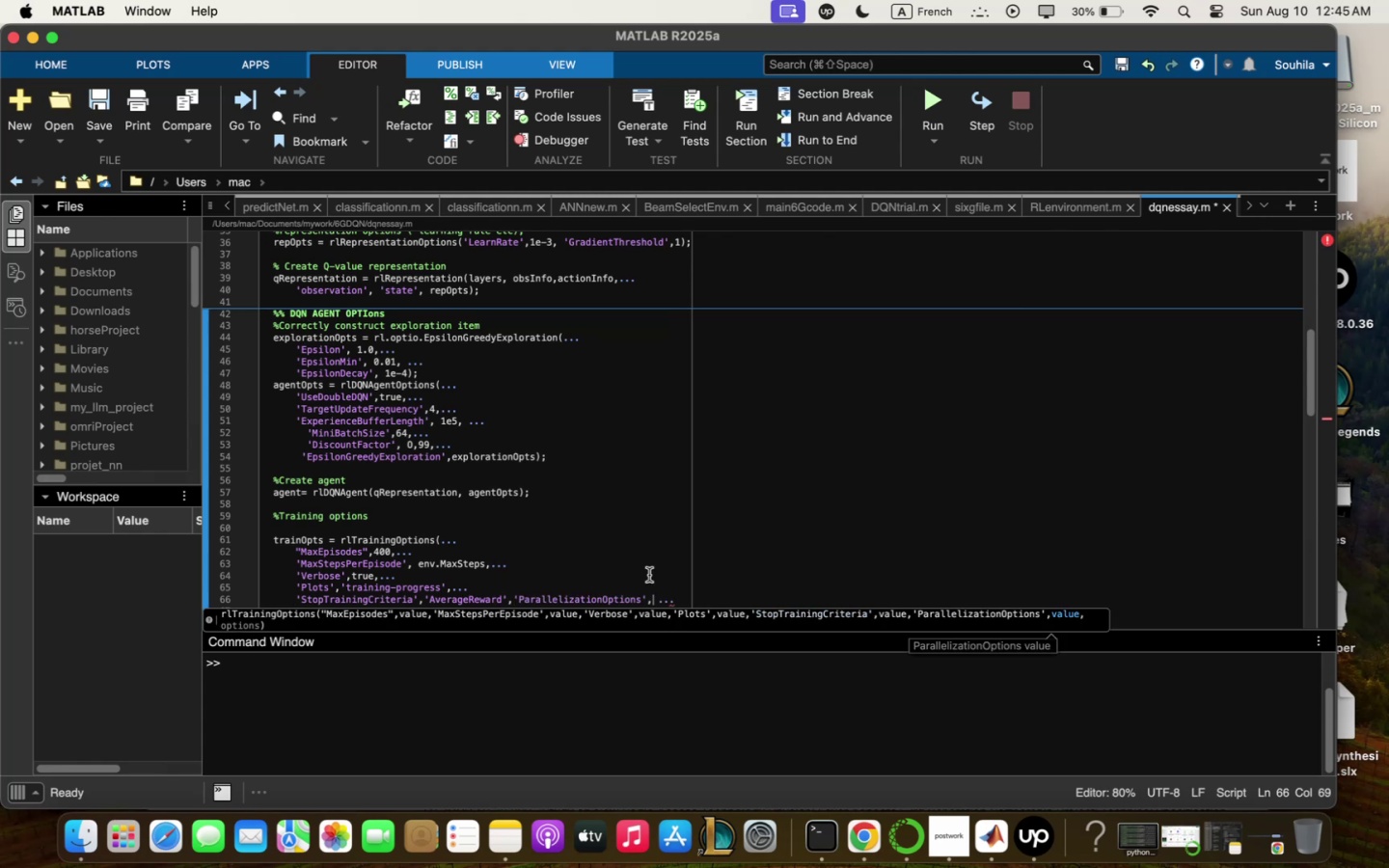 
left_click_drag(start_coordinate=[660, 603], to_coordinate=[518, 596])
 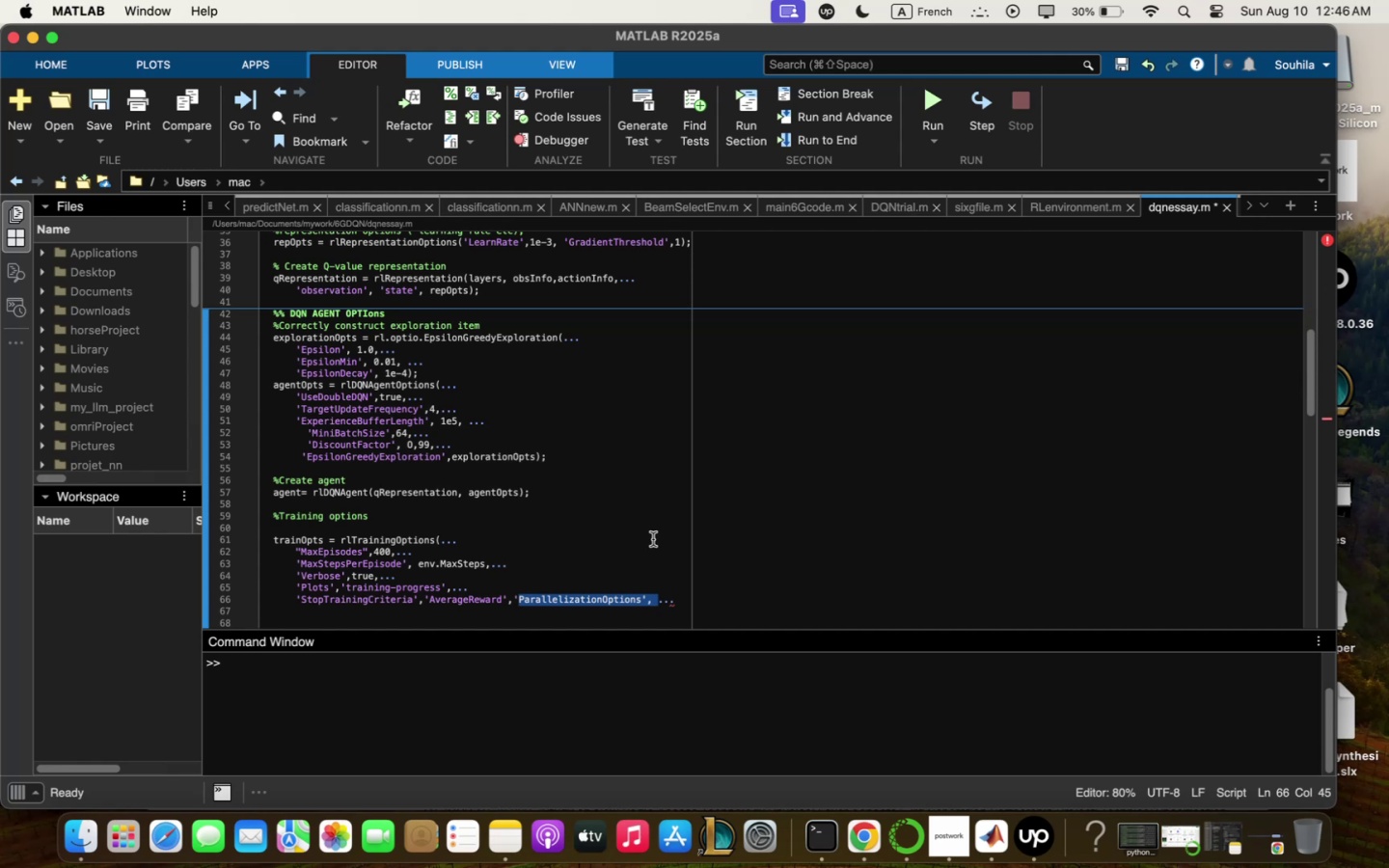 
key(Backspace)
 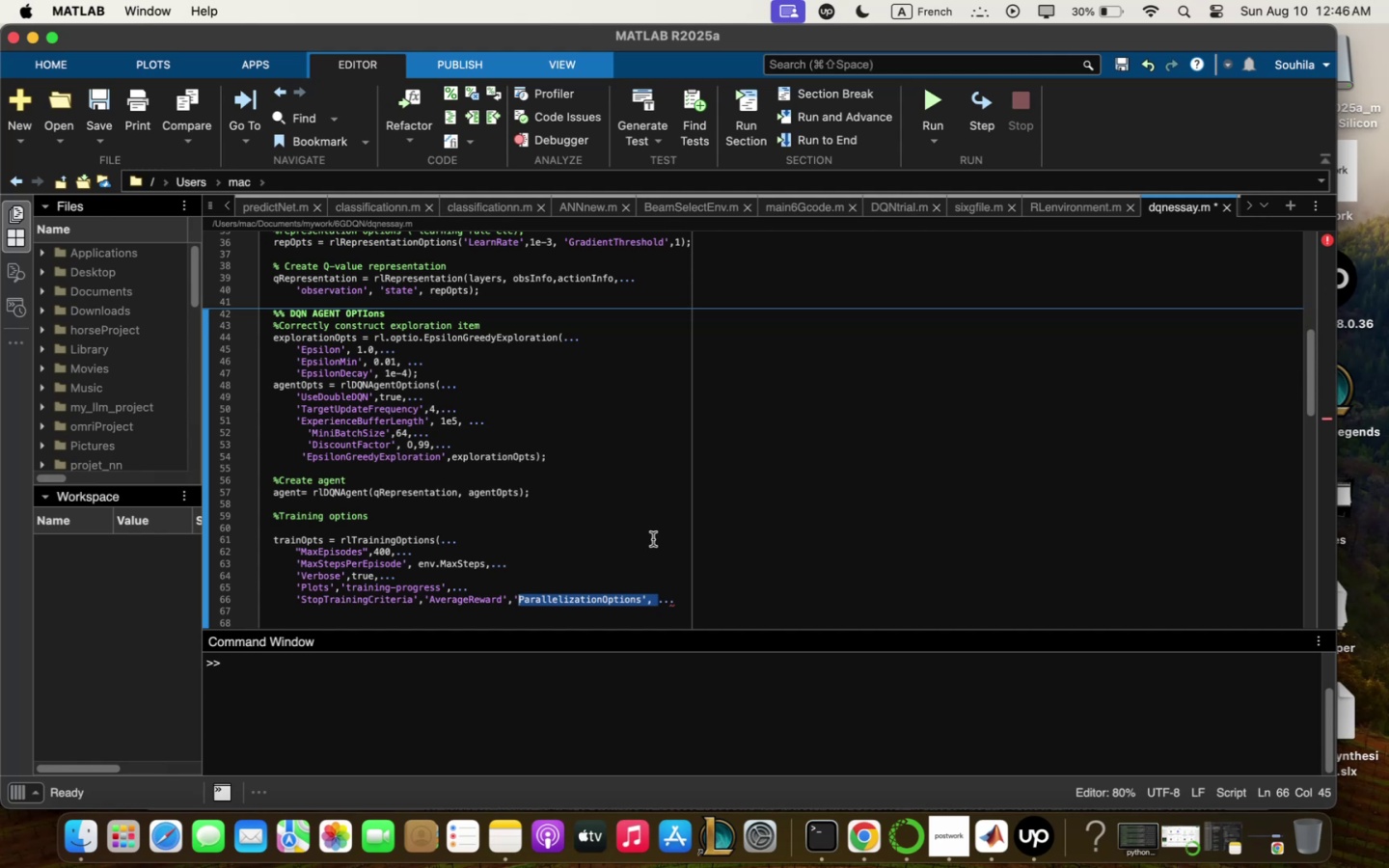 
key(Backspace)
 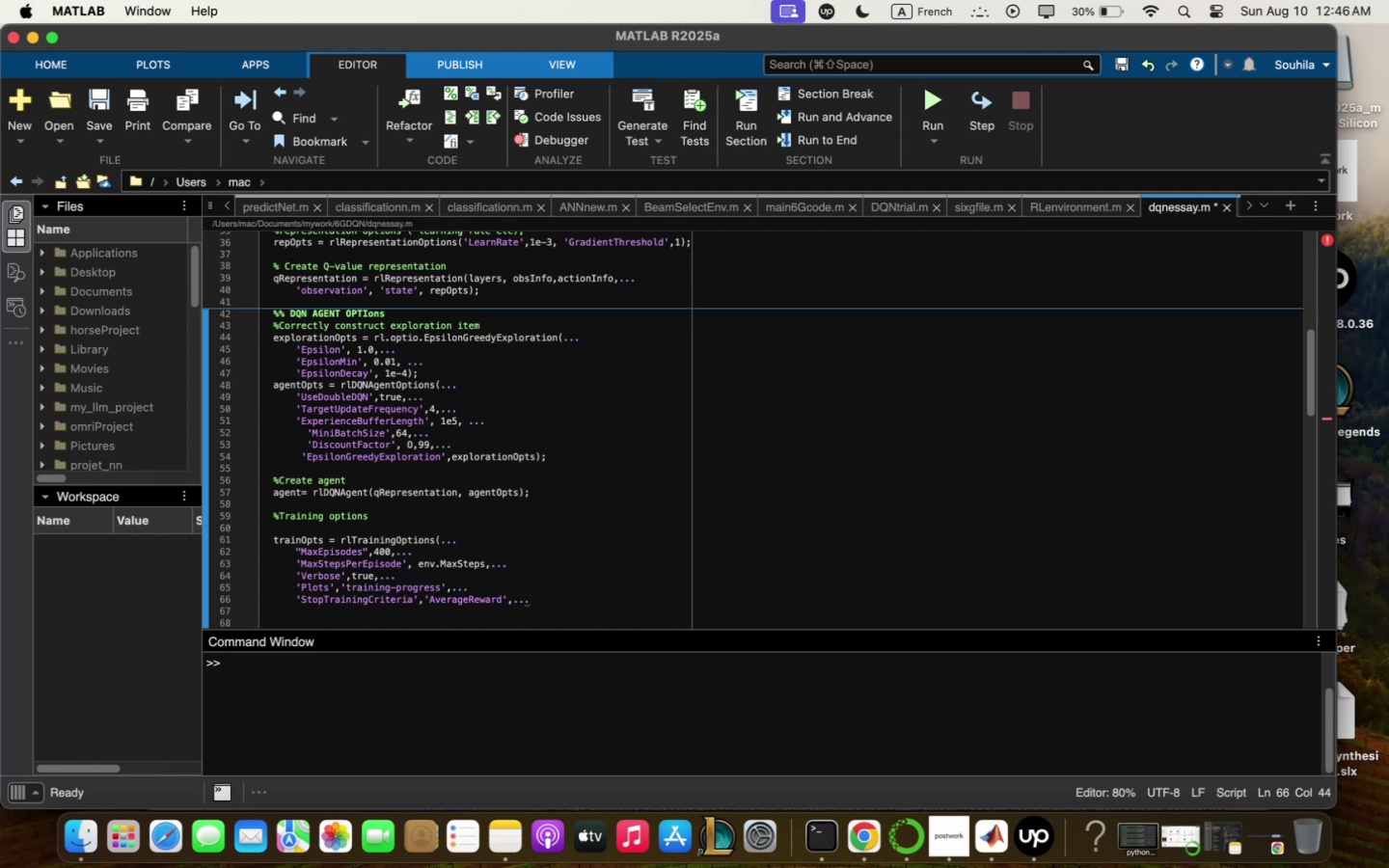 
key(ArrowRight)
 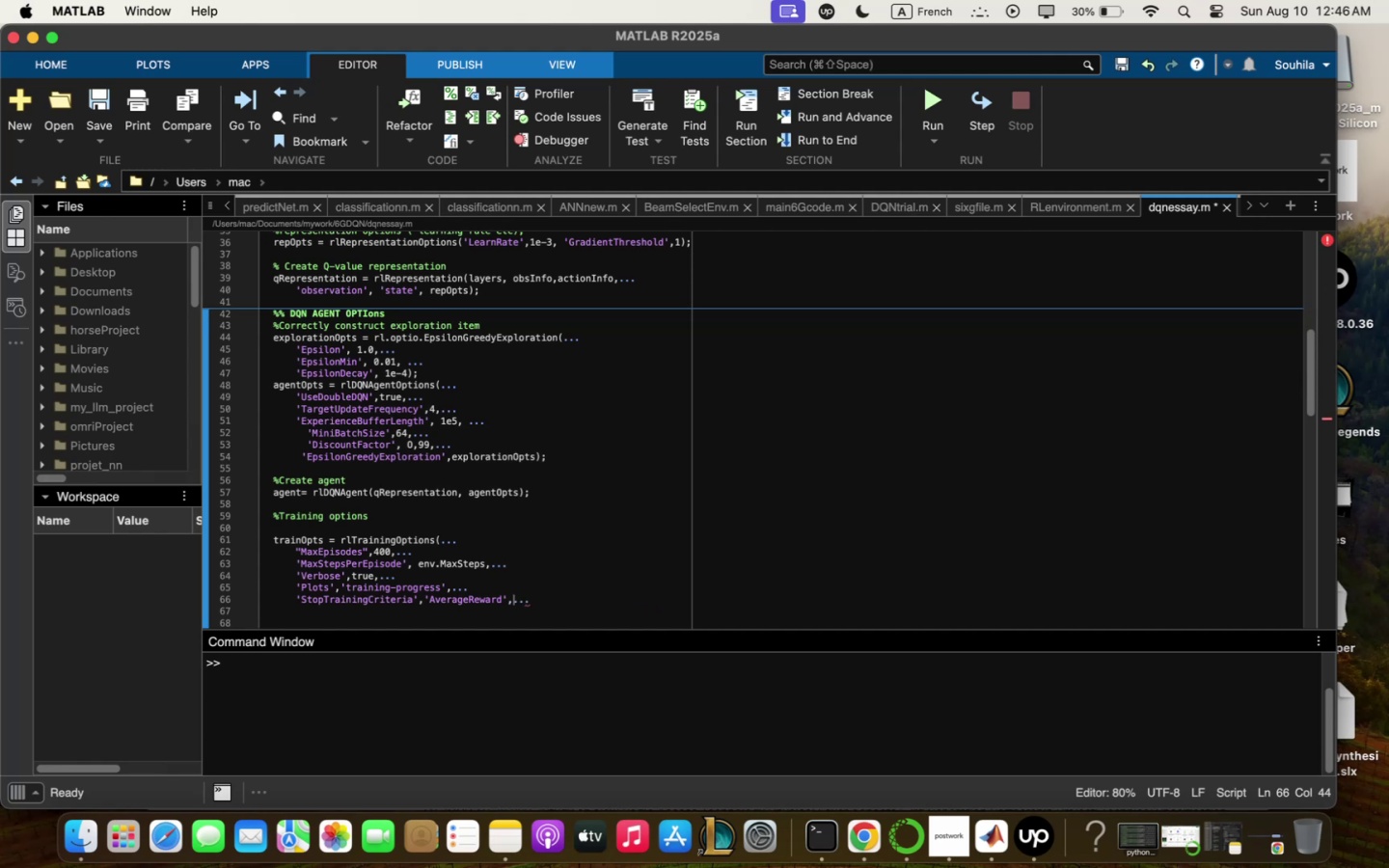 
key(ArrowRight)
 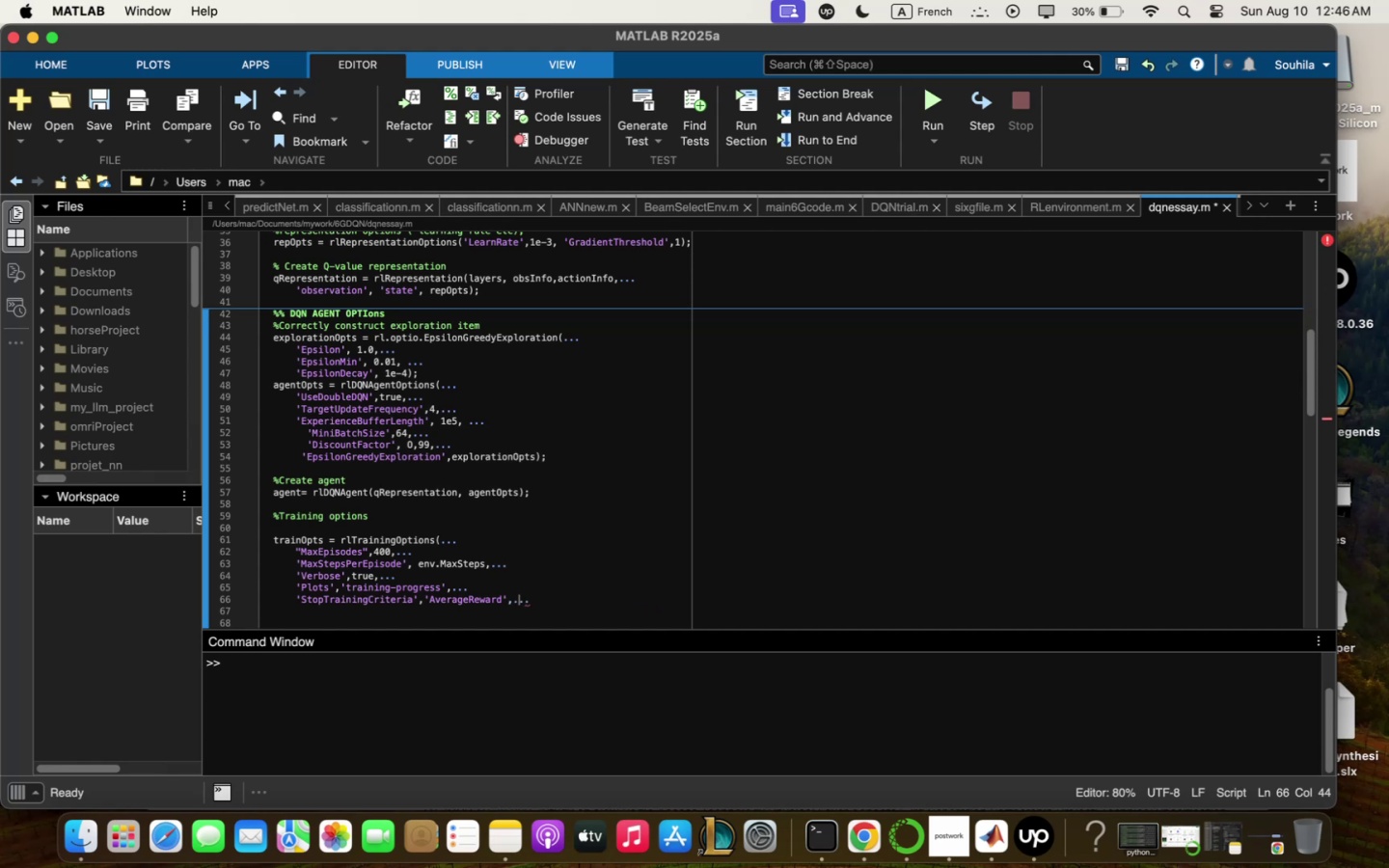 
key(ArrowRight)
 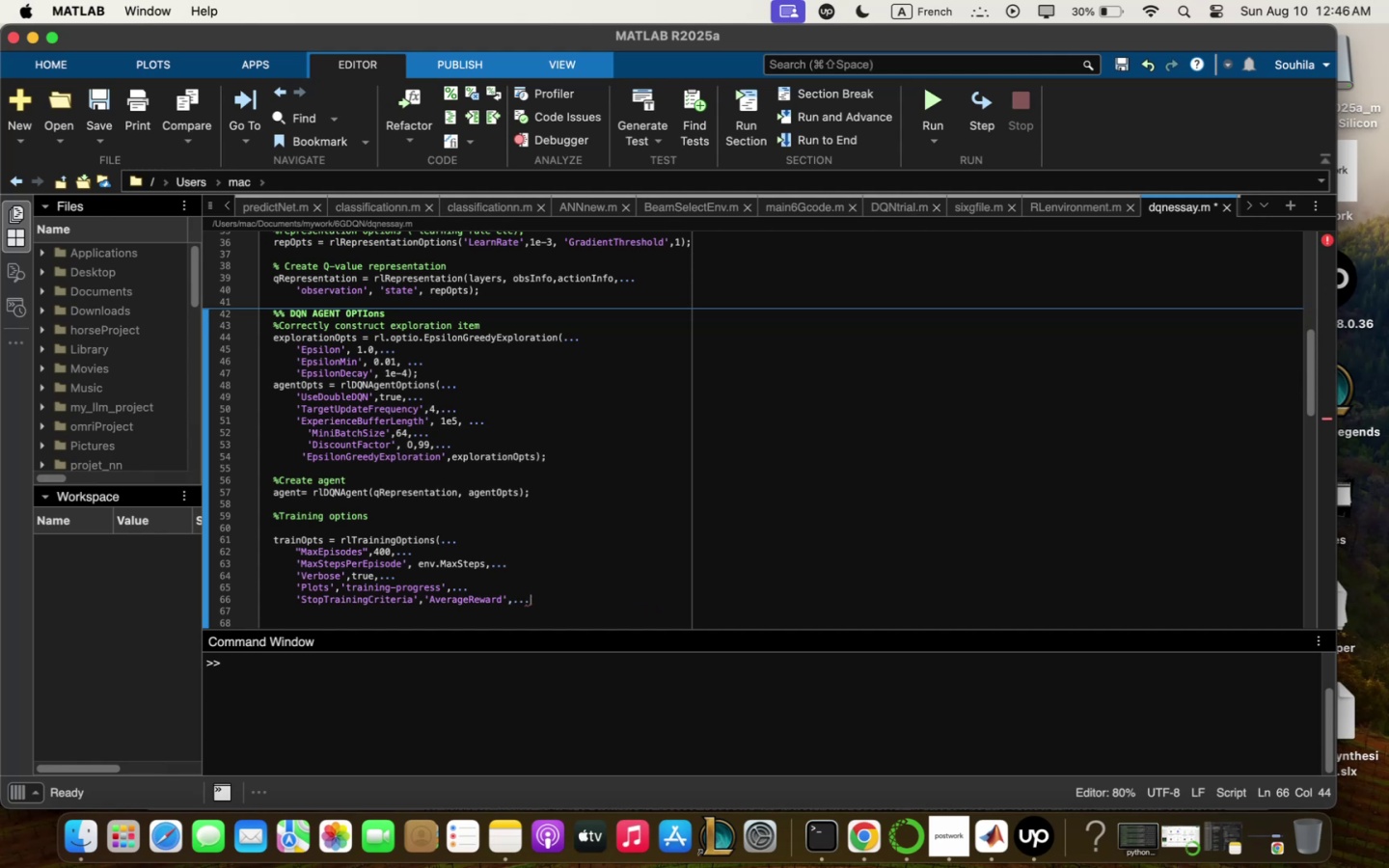 
key(Enter)
 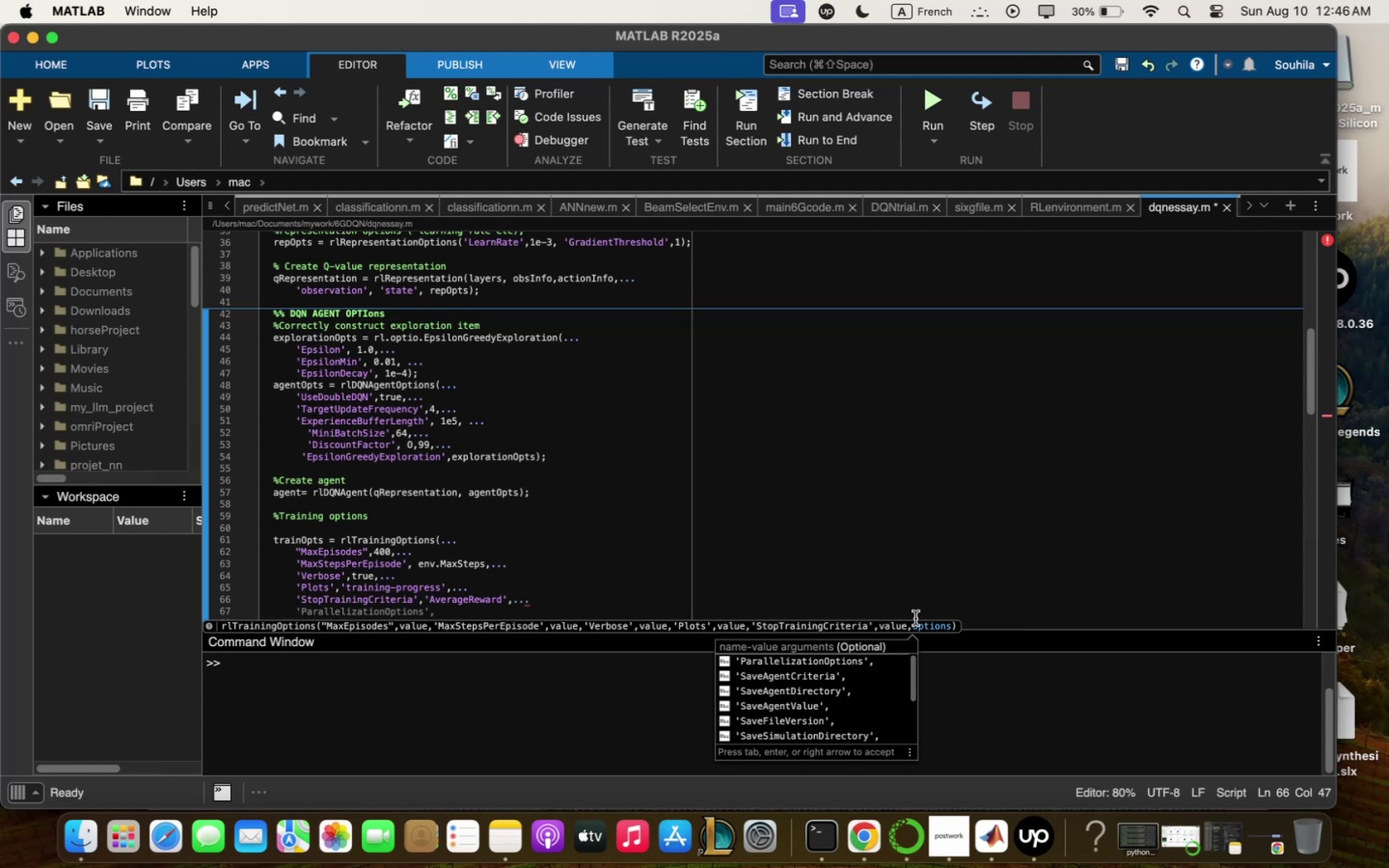 
wait(25.48)
 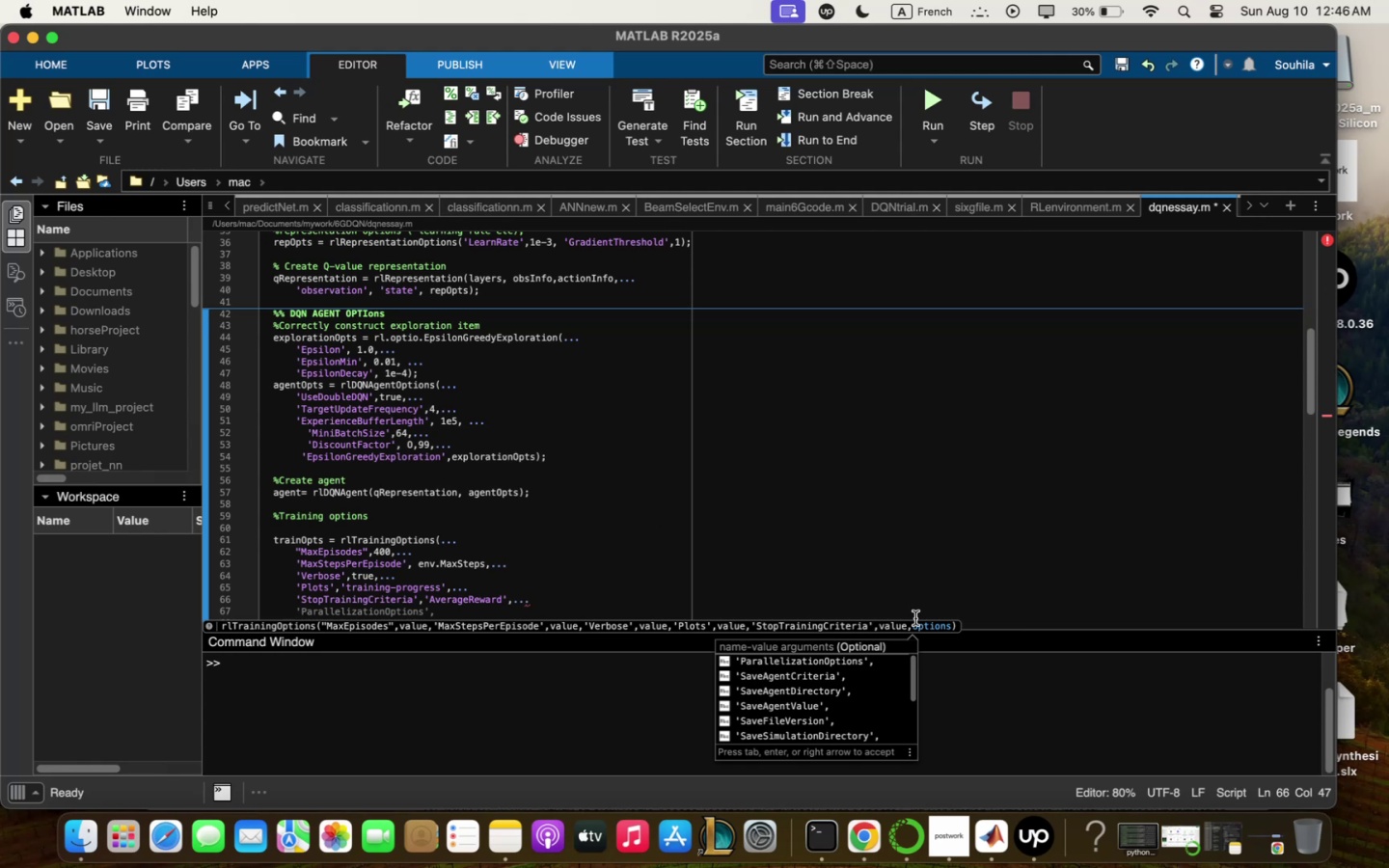 
scroll: coordinate [623, 473], scroll_direction: down, amount: 6.0
 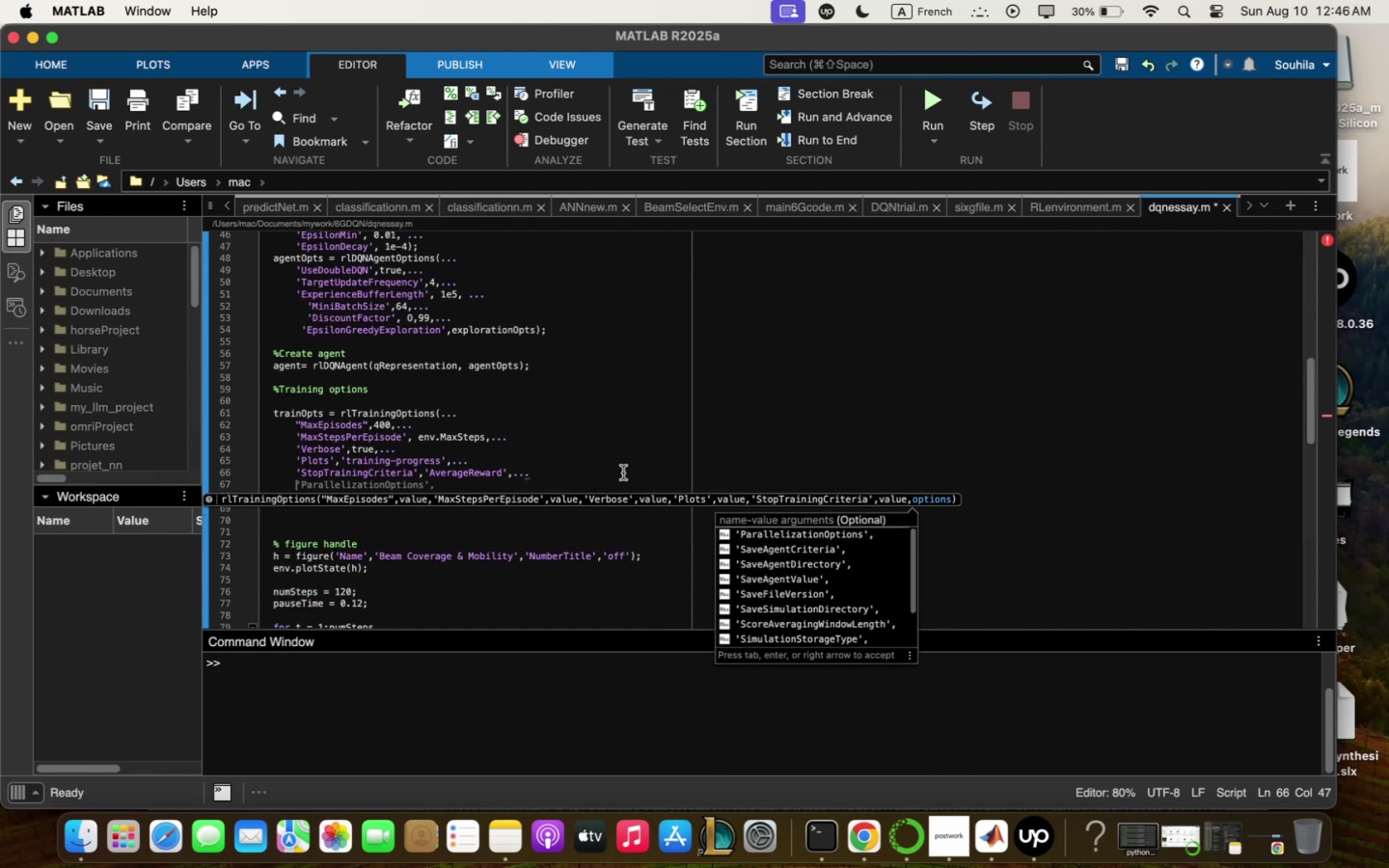 
type(4StopTrqiningVqlue)
 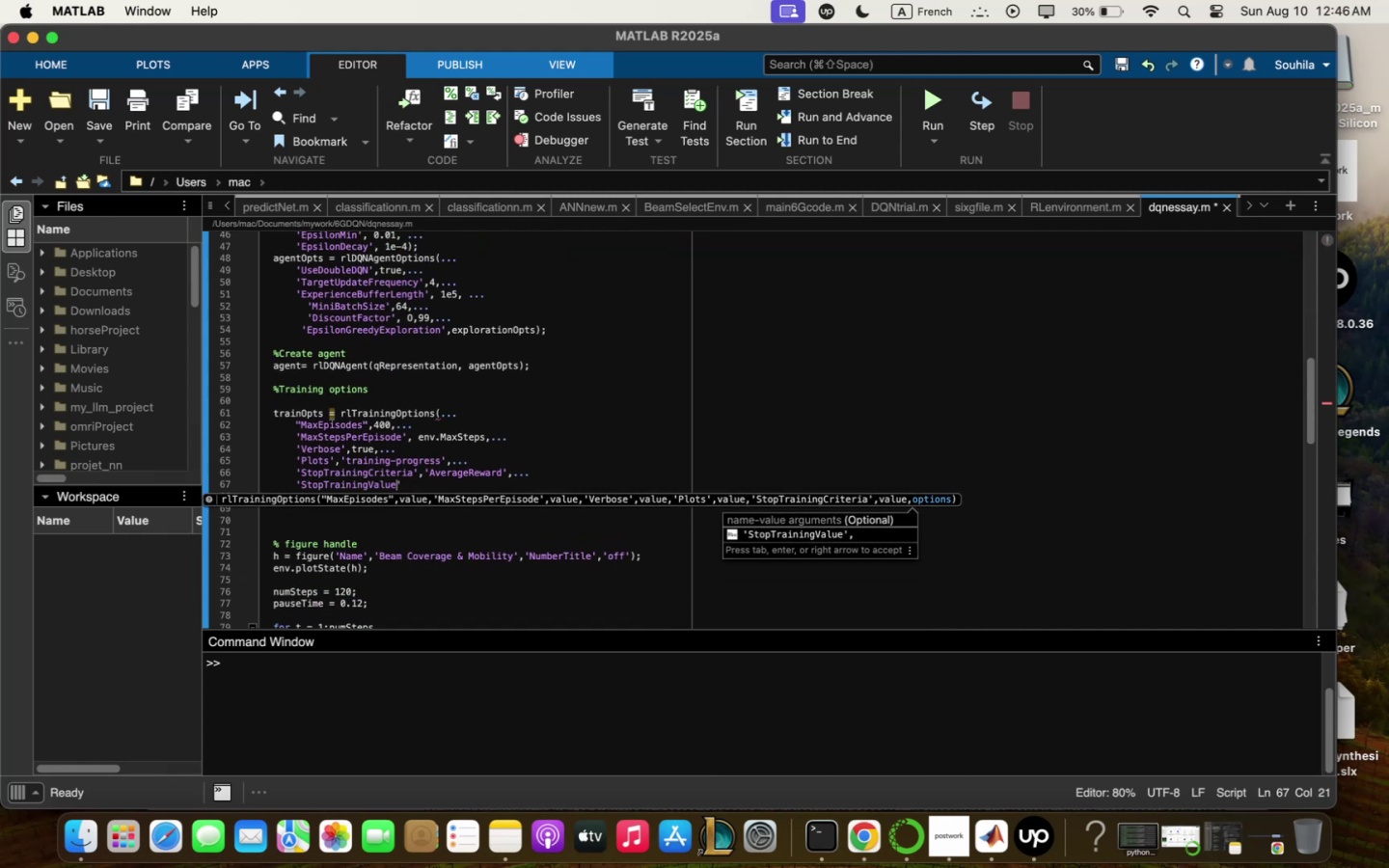 
key(ArrowRight)
 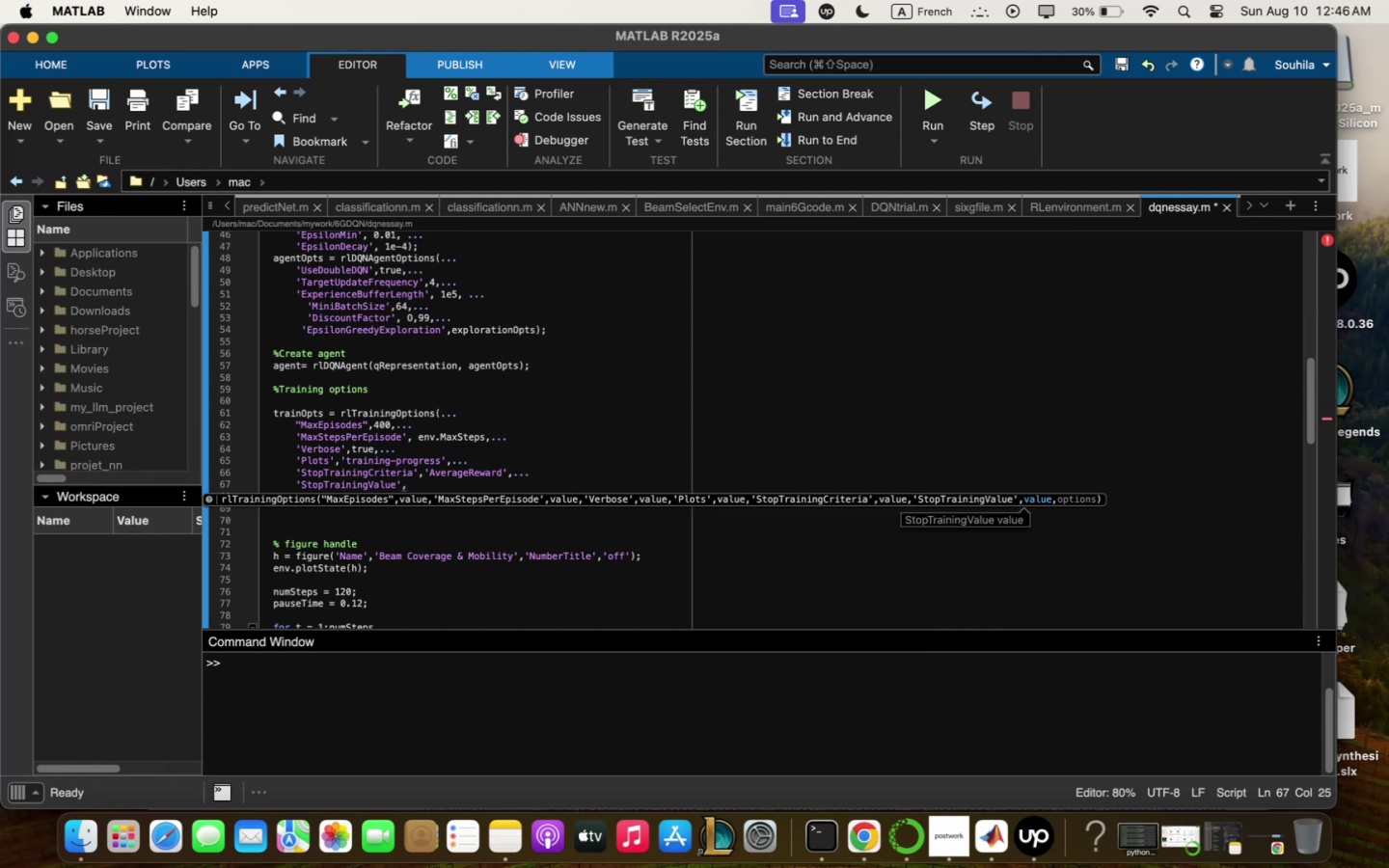 
type( =!))
 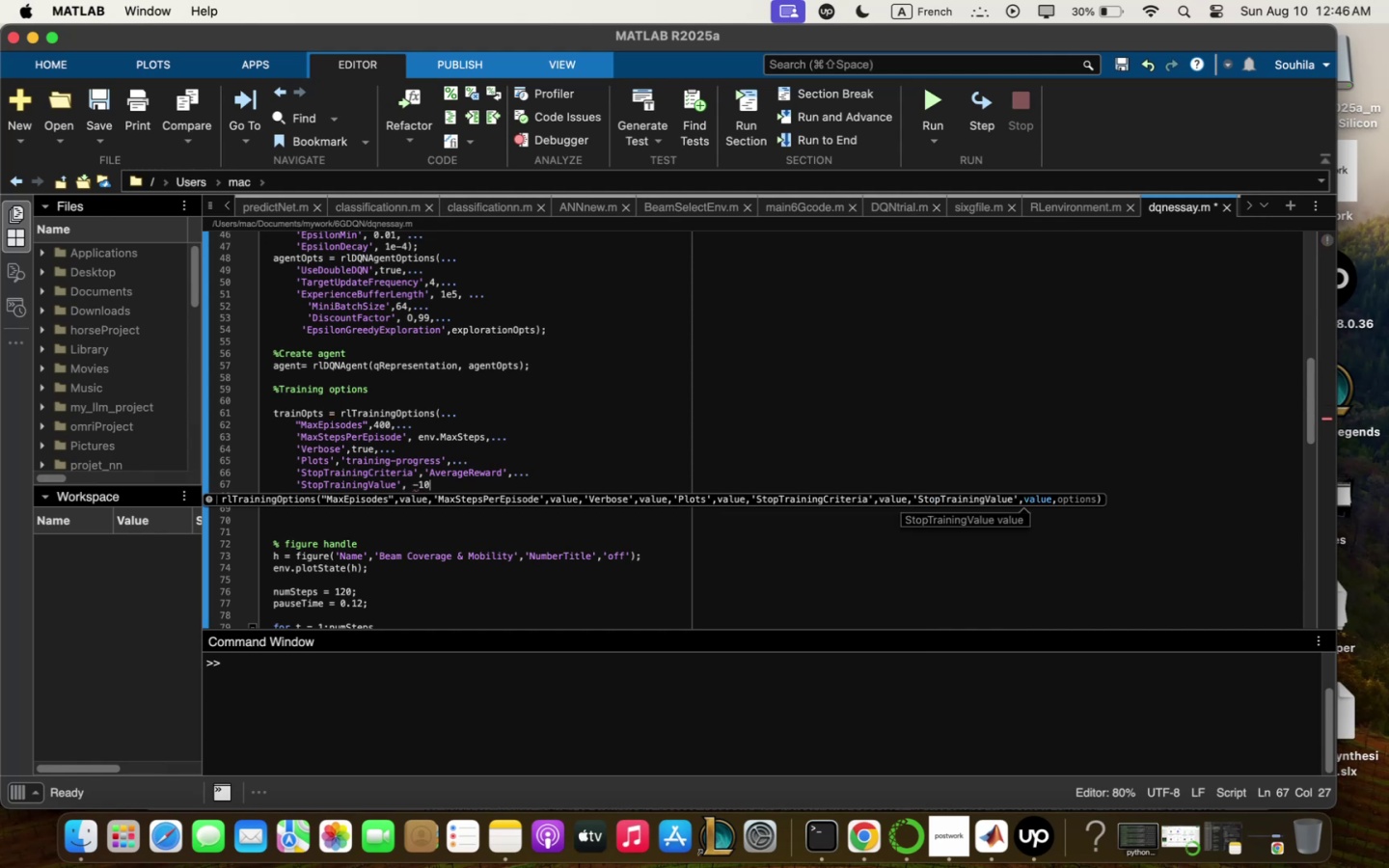 
key(Minus)
 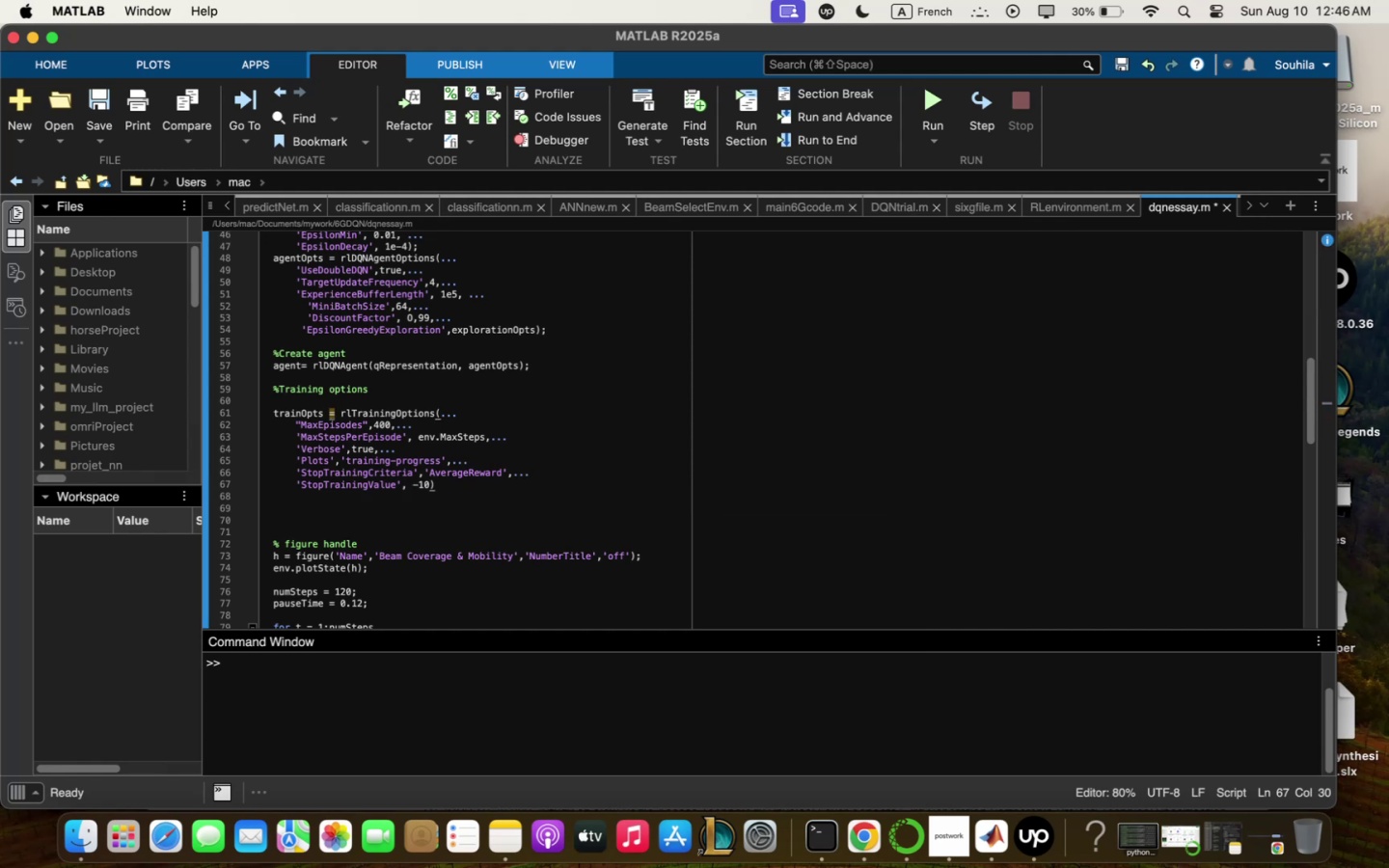 
key(Comma)
 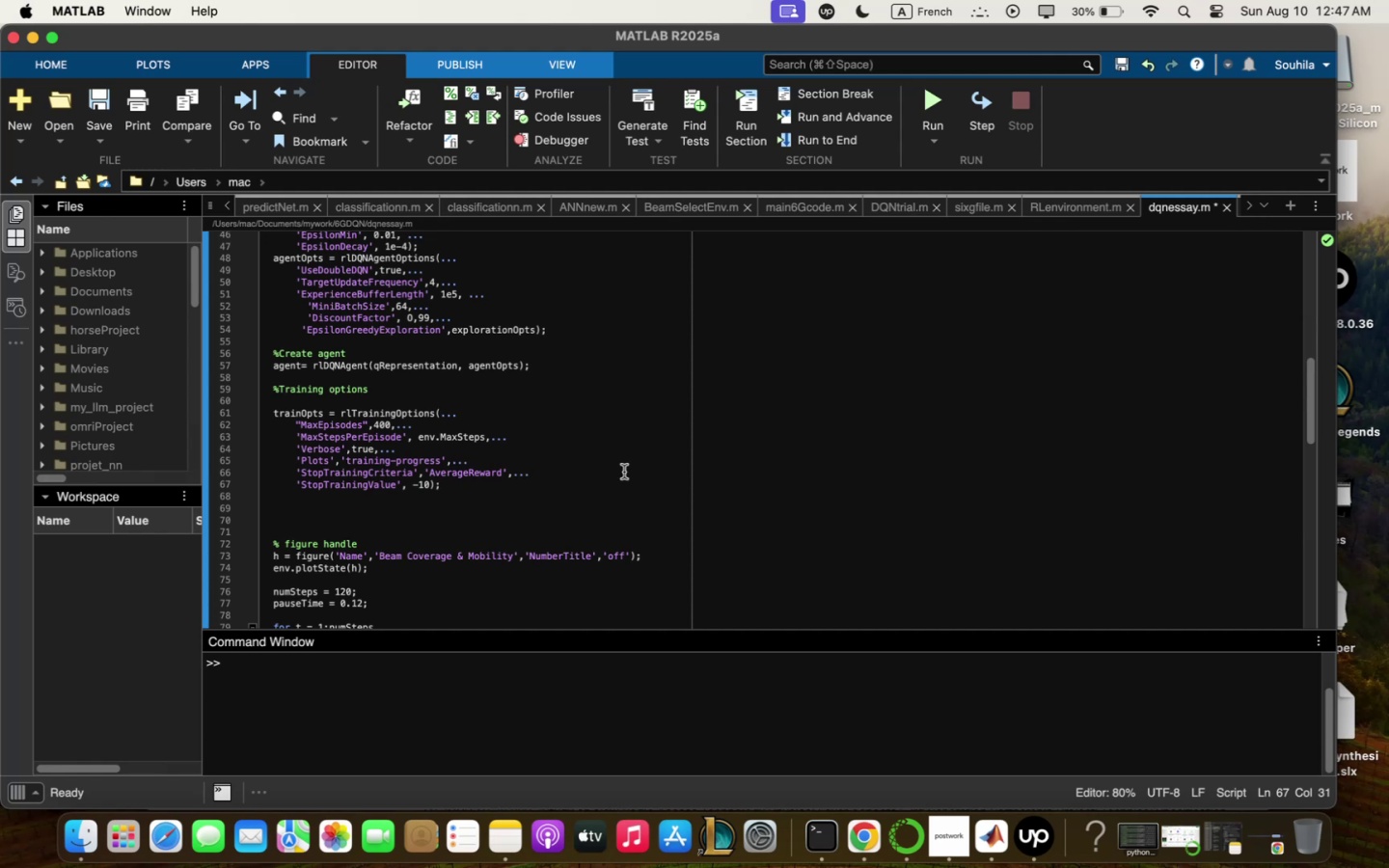 
wait(33.78)
 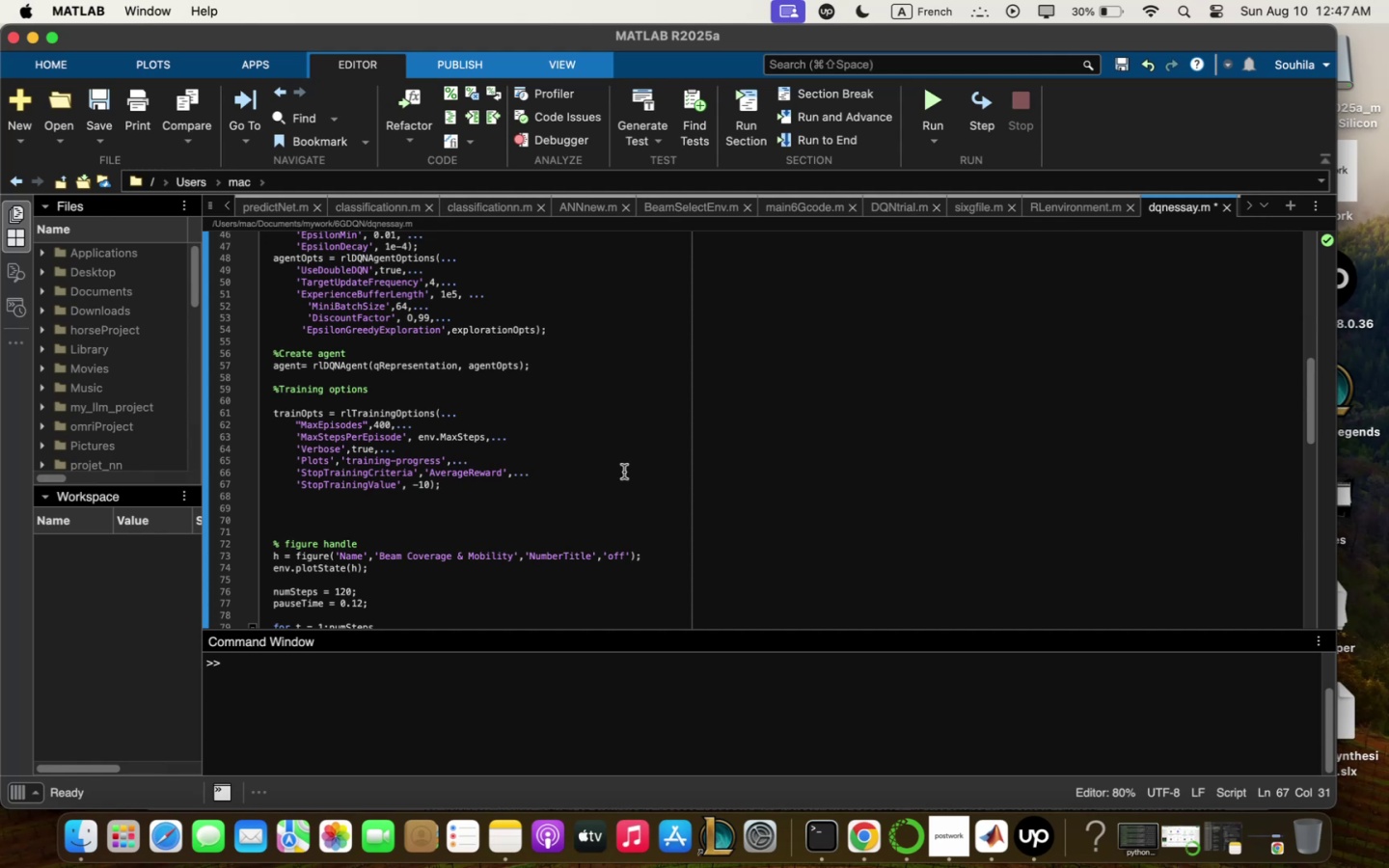 
type( " t)
key(Backspace)
type(true depending on rezqrd scqle )
 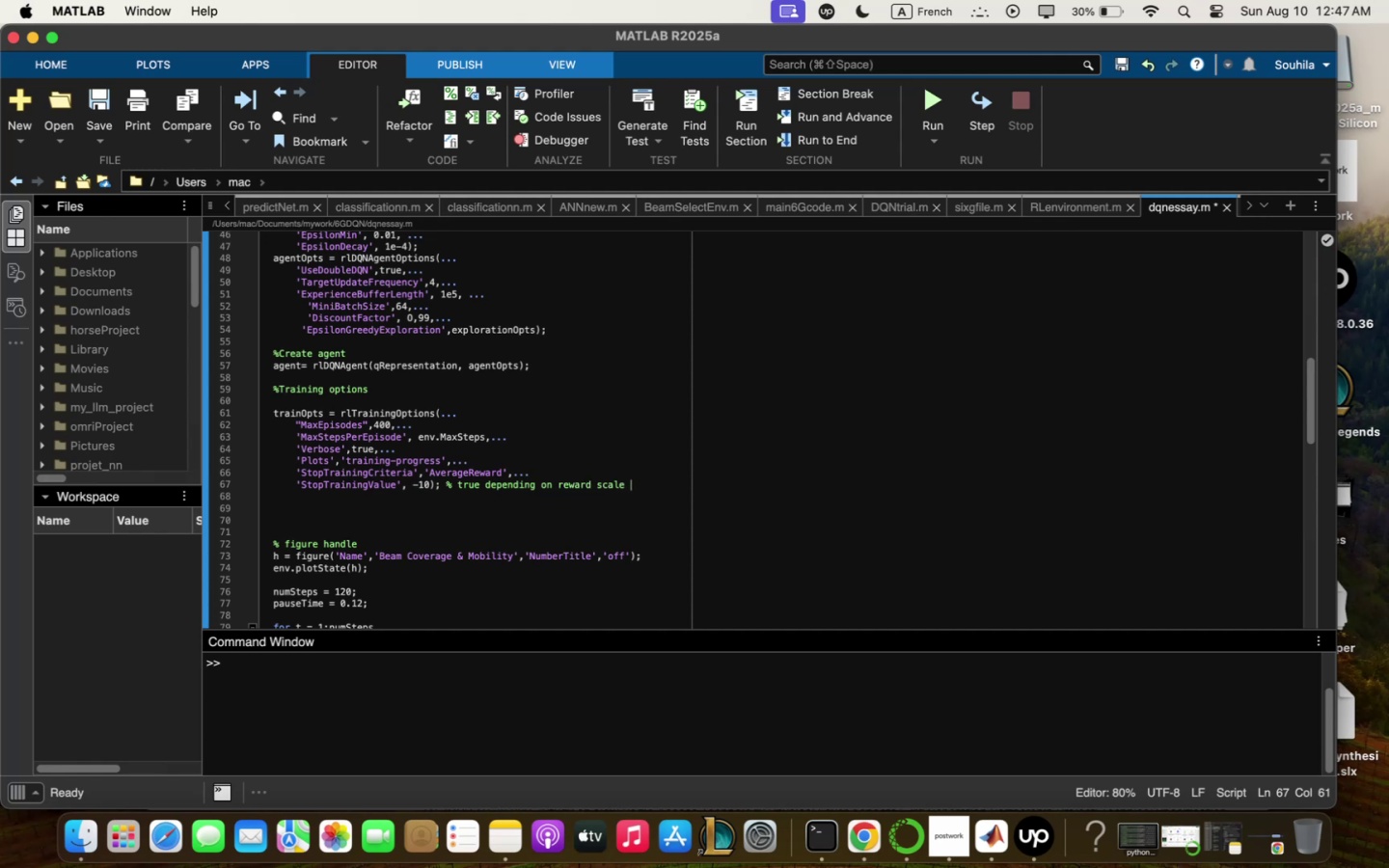 
 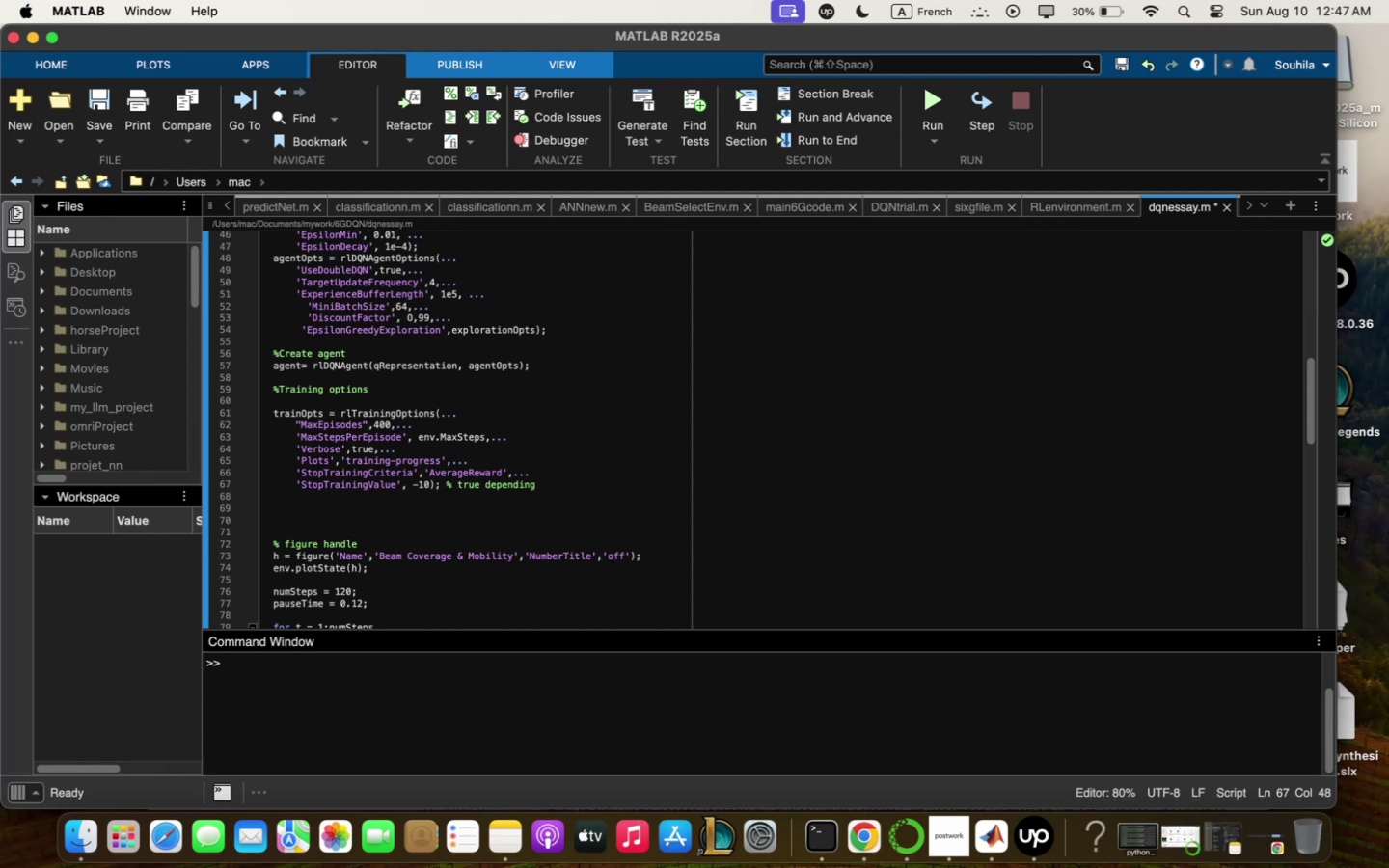 
key(Enter)
 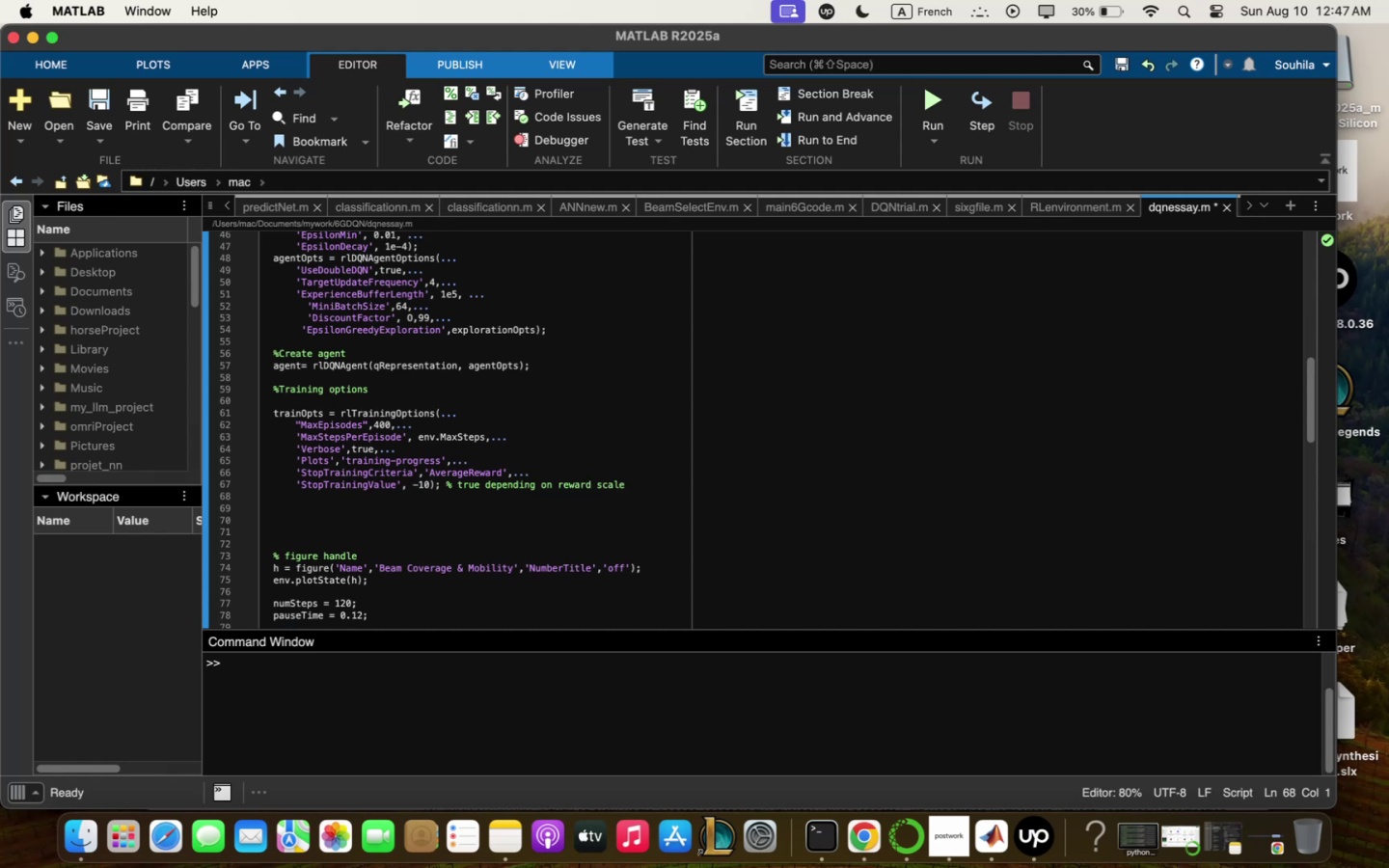 
key(ArrowLeft)
 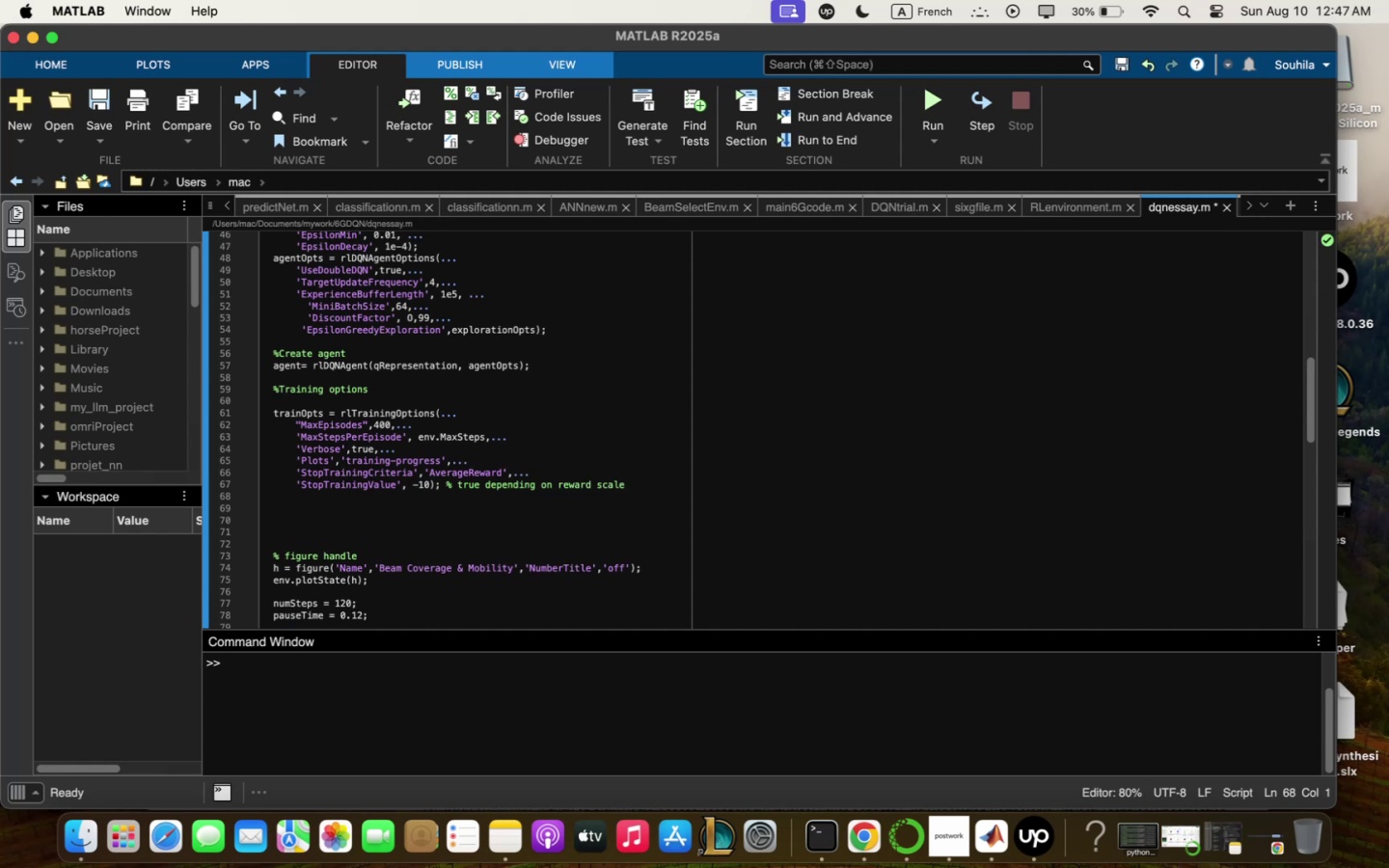 
key(ArrowLeft)
 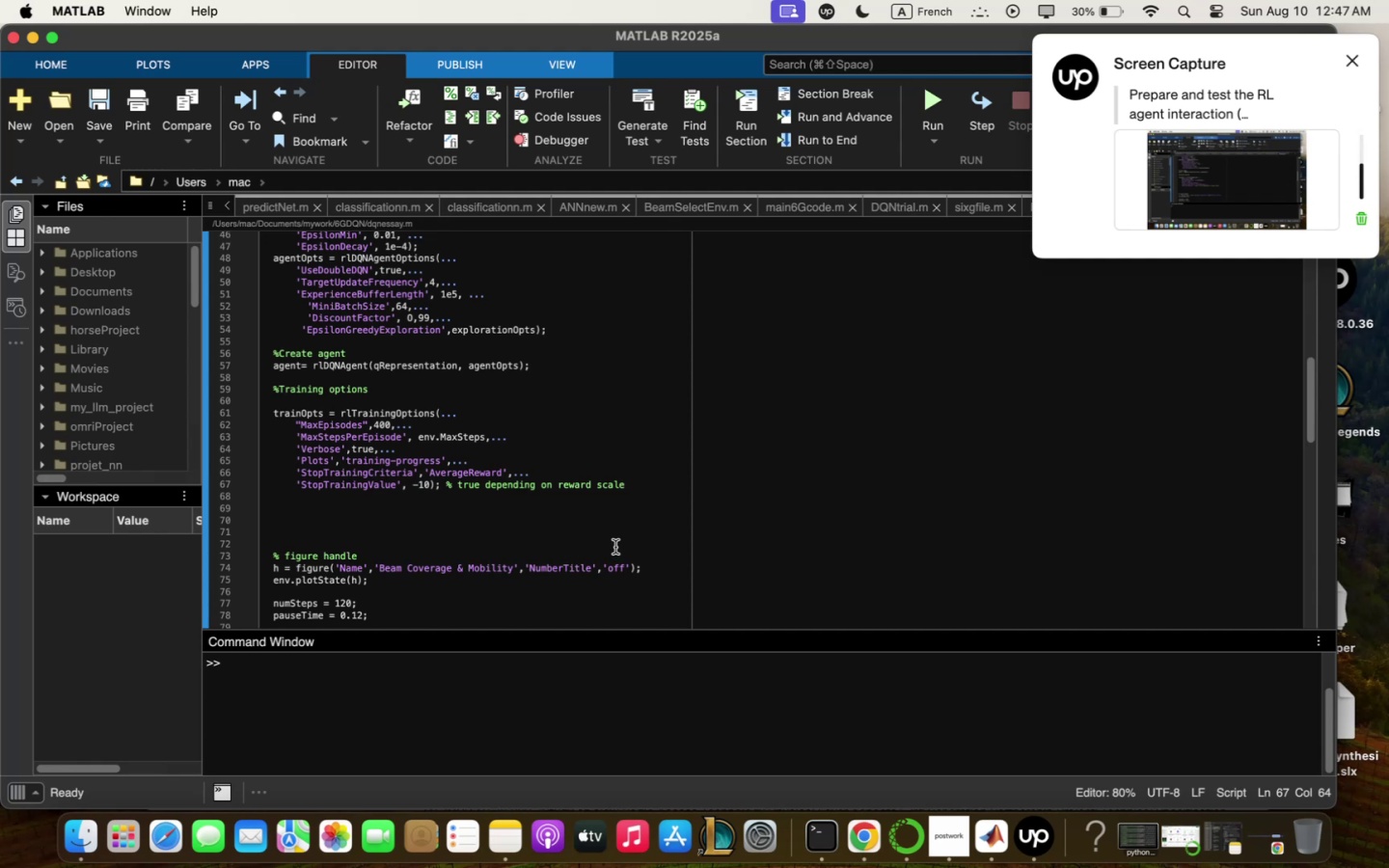 
wait(10.89)
 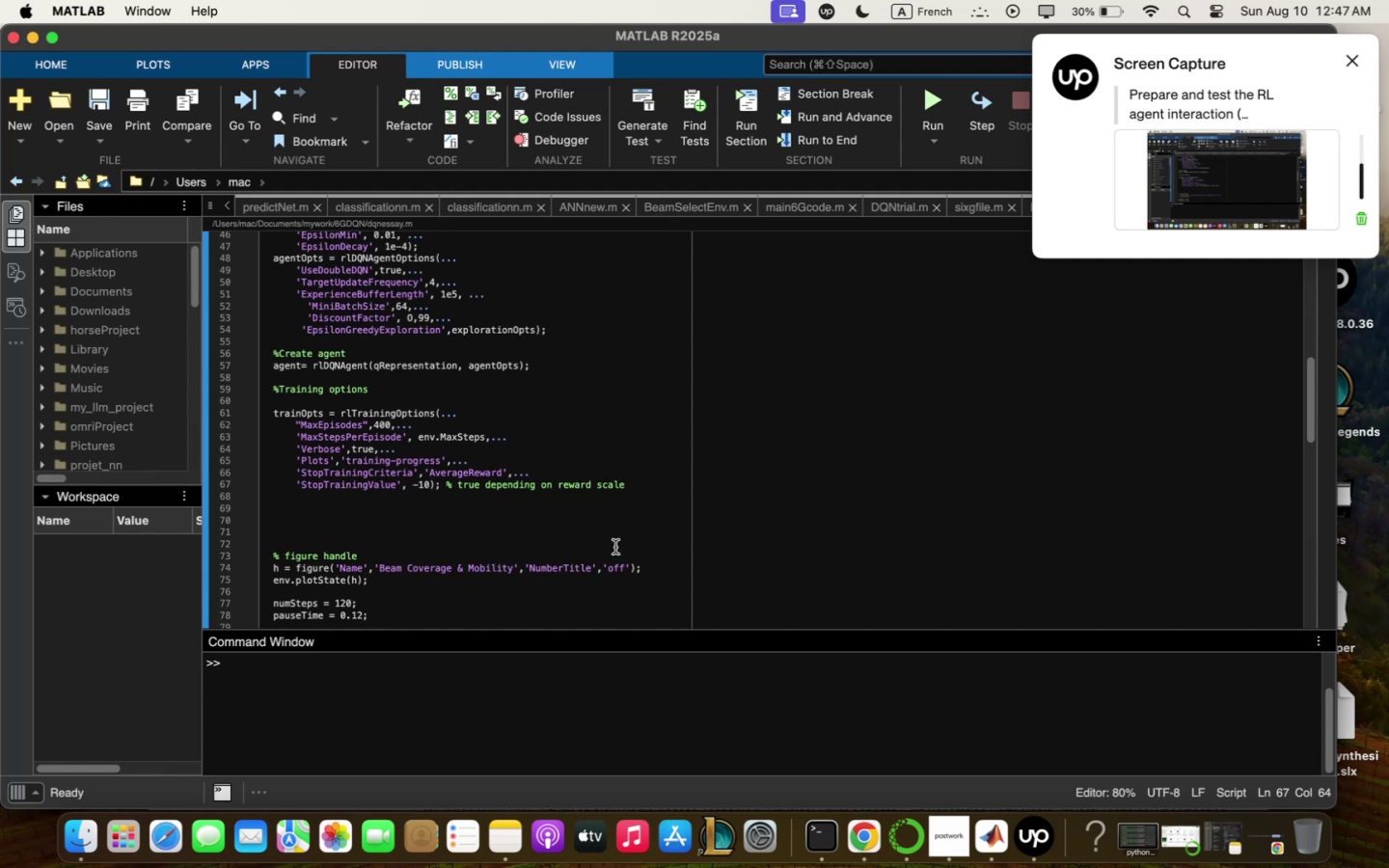 
key(Enter)
 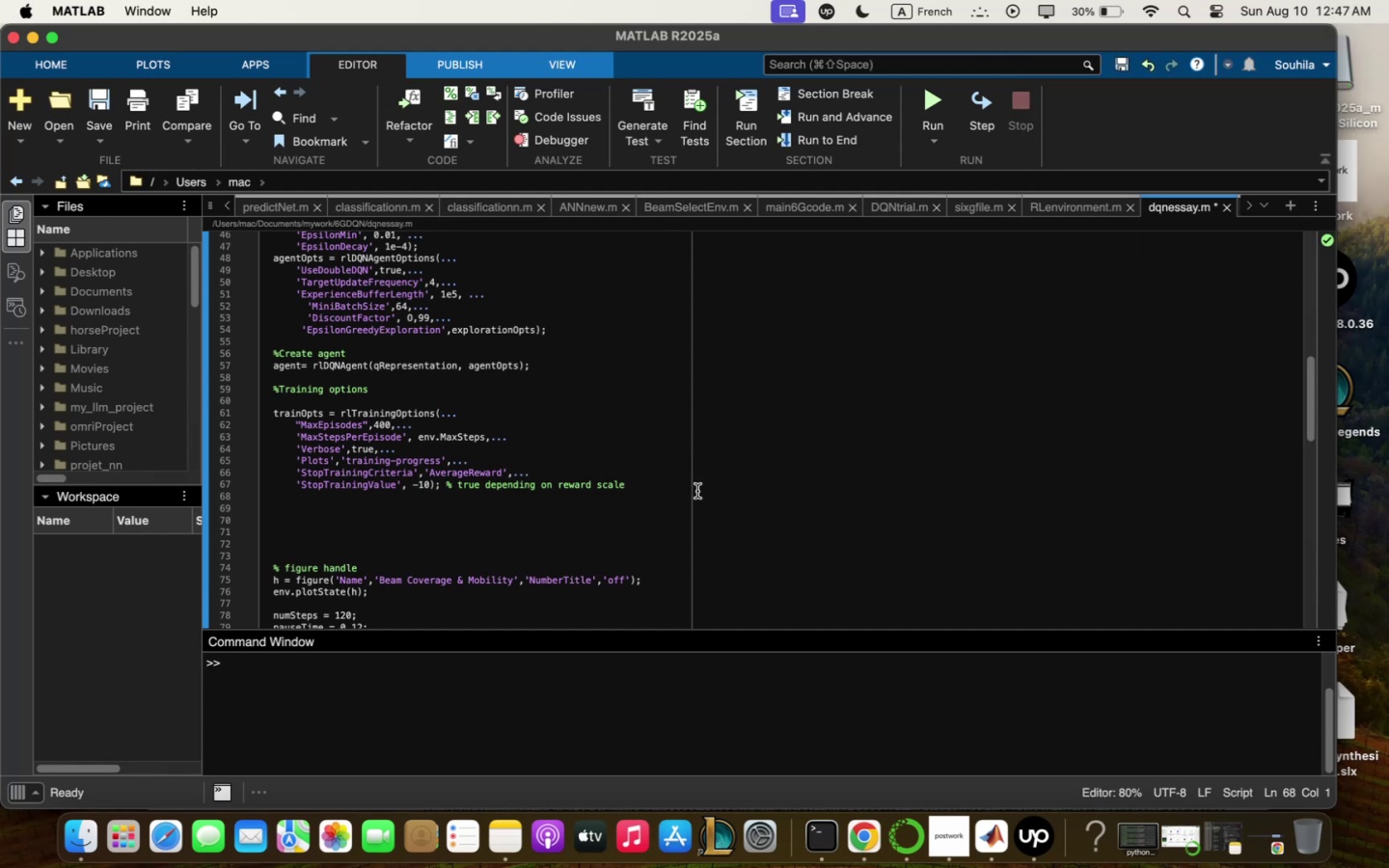 
type("Trqin )
 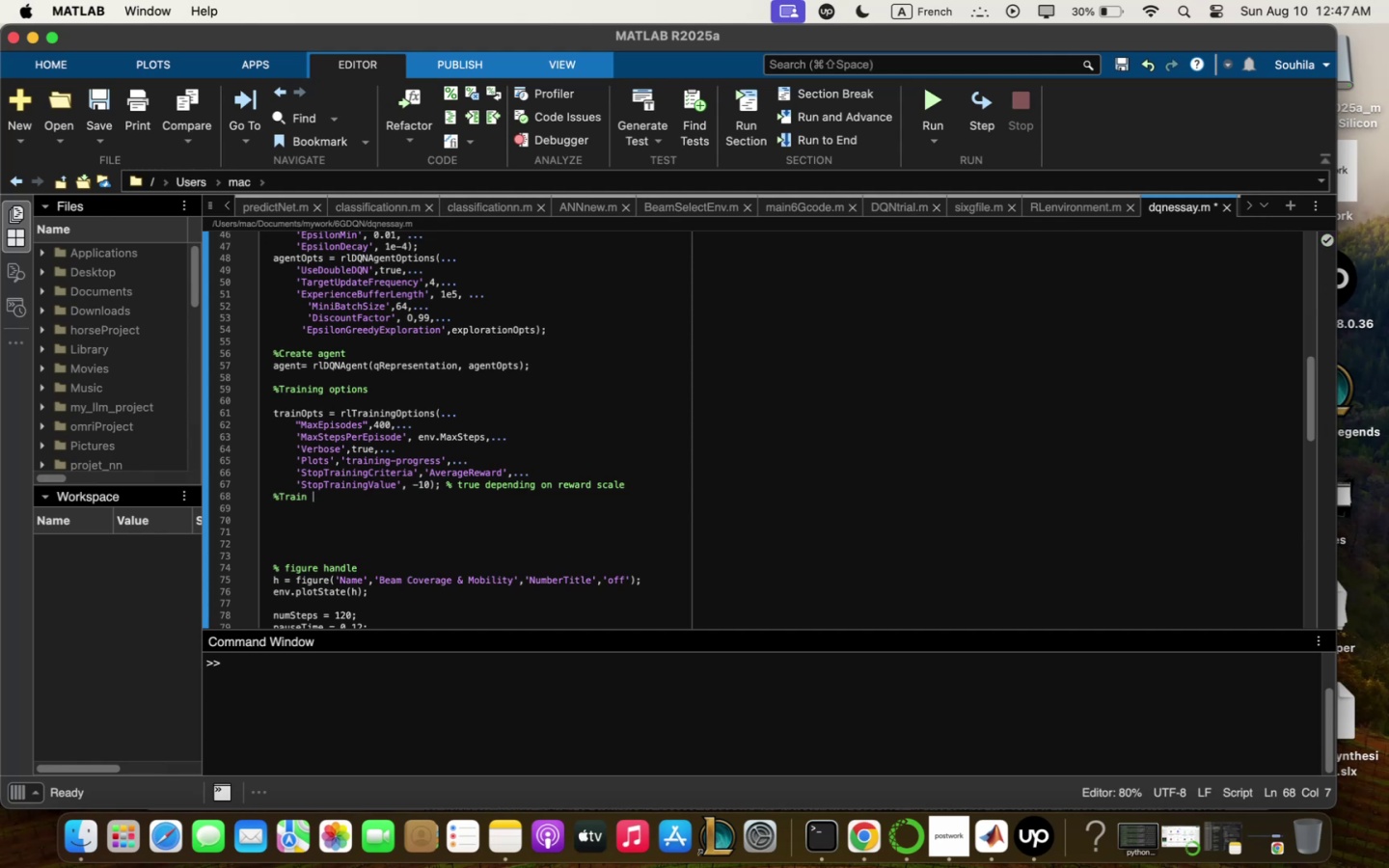 
key(Enter)
 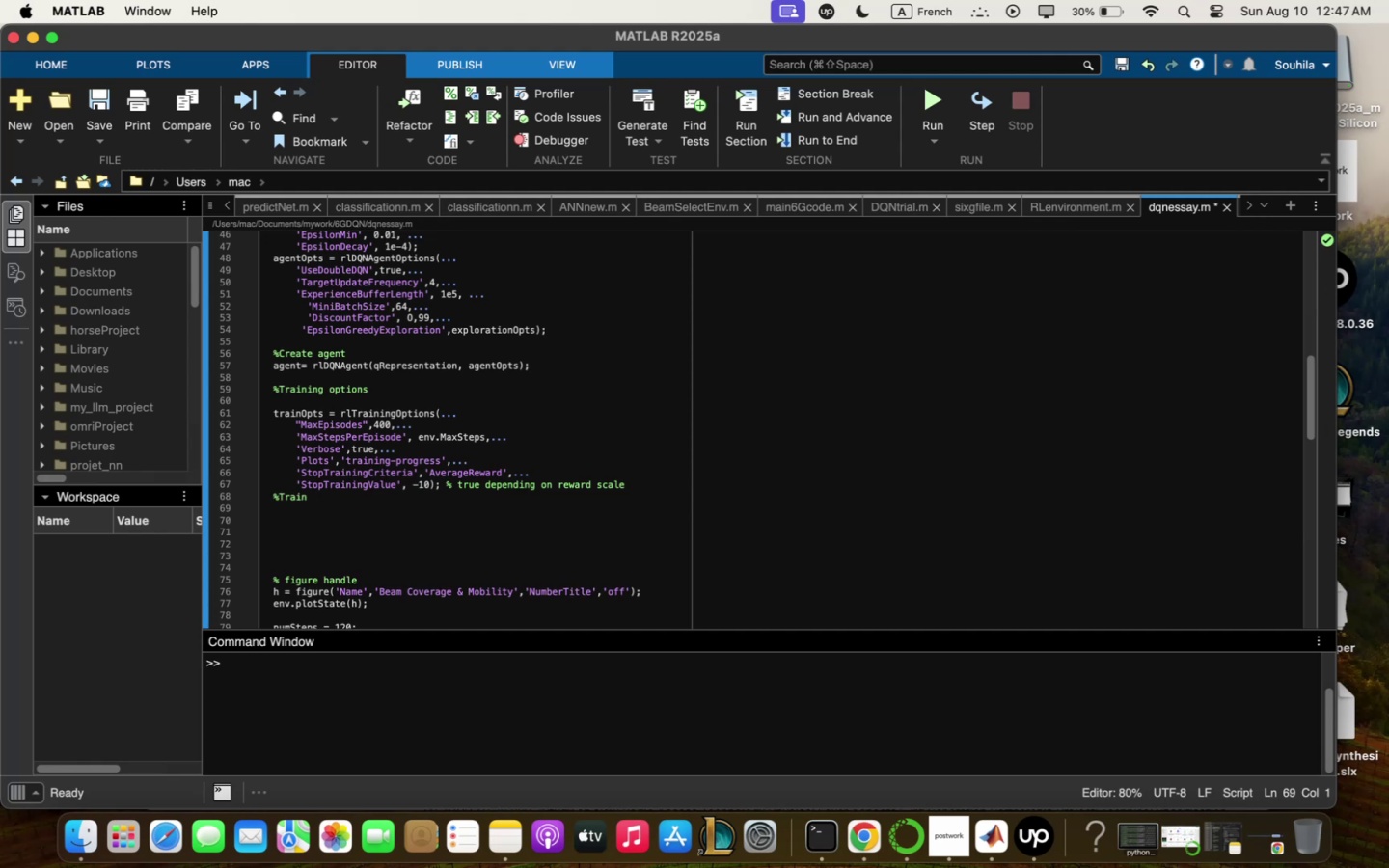 
type(doTrqin / true,)
 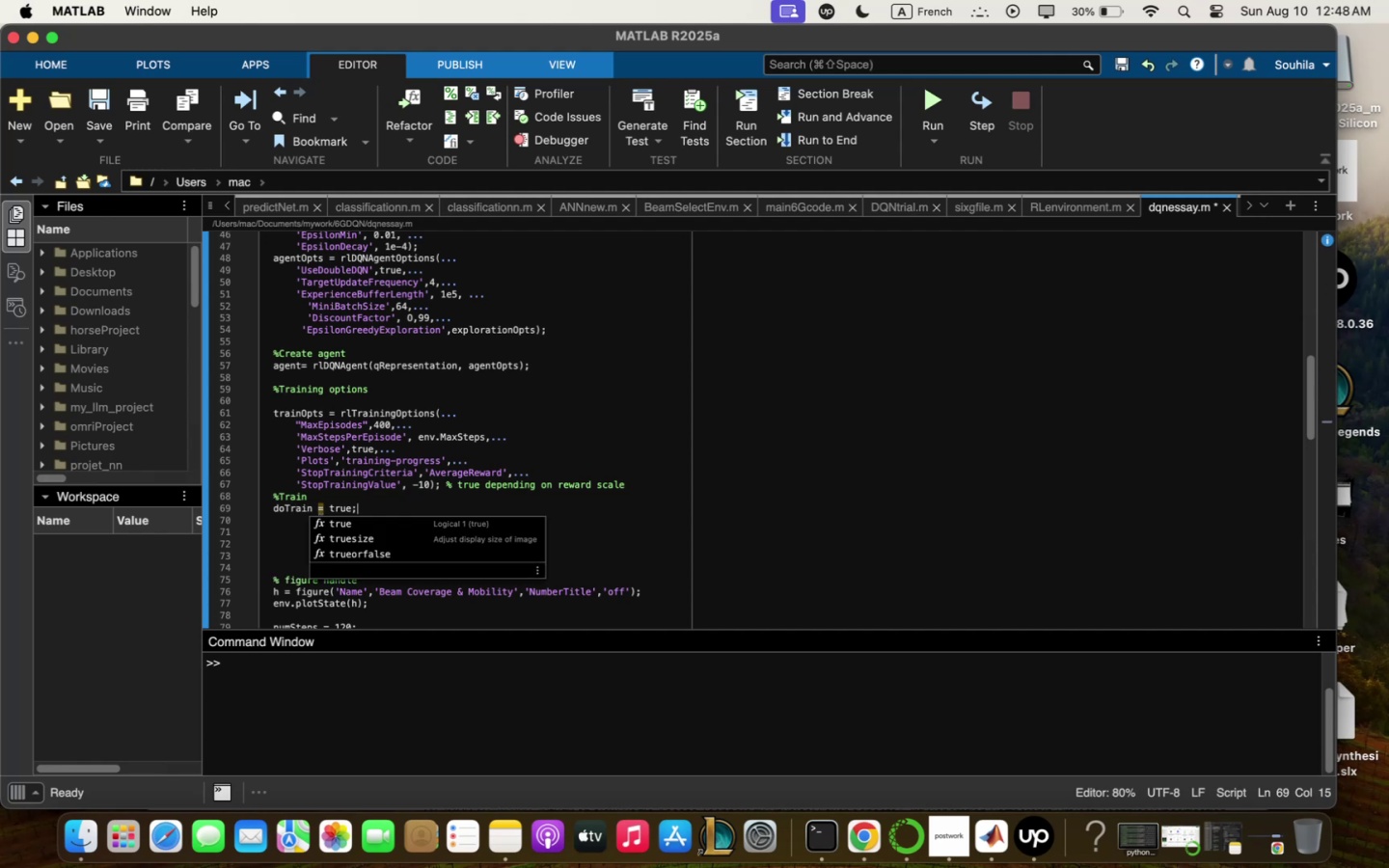 
key(Enter)
 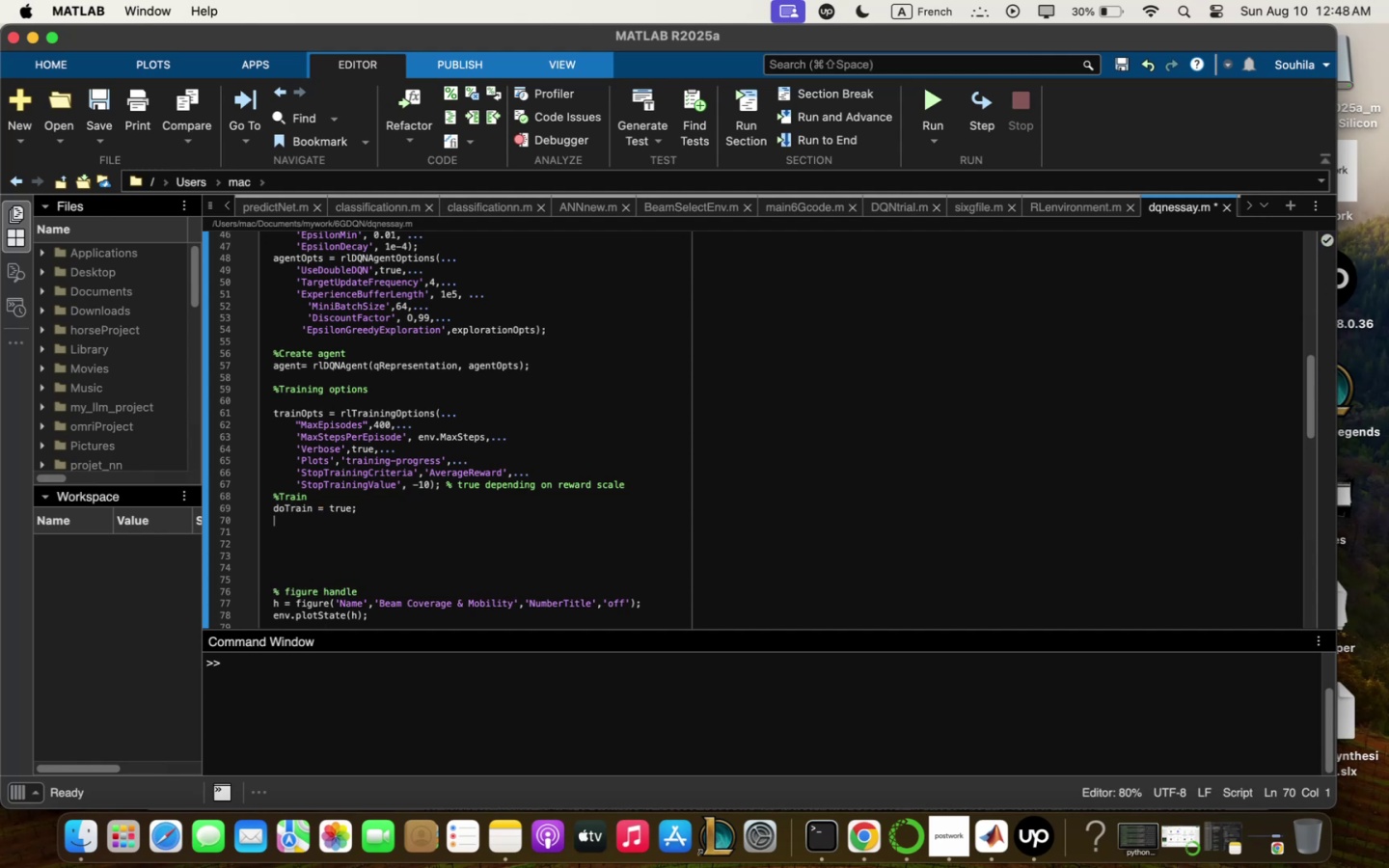 
type(if do)
 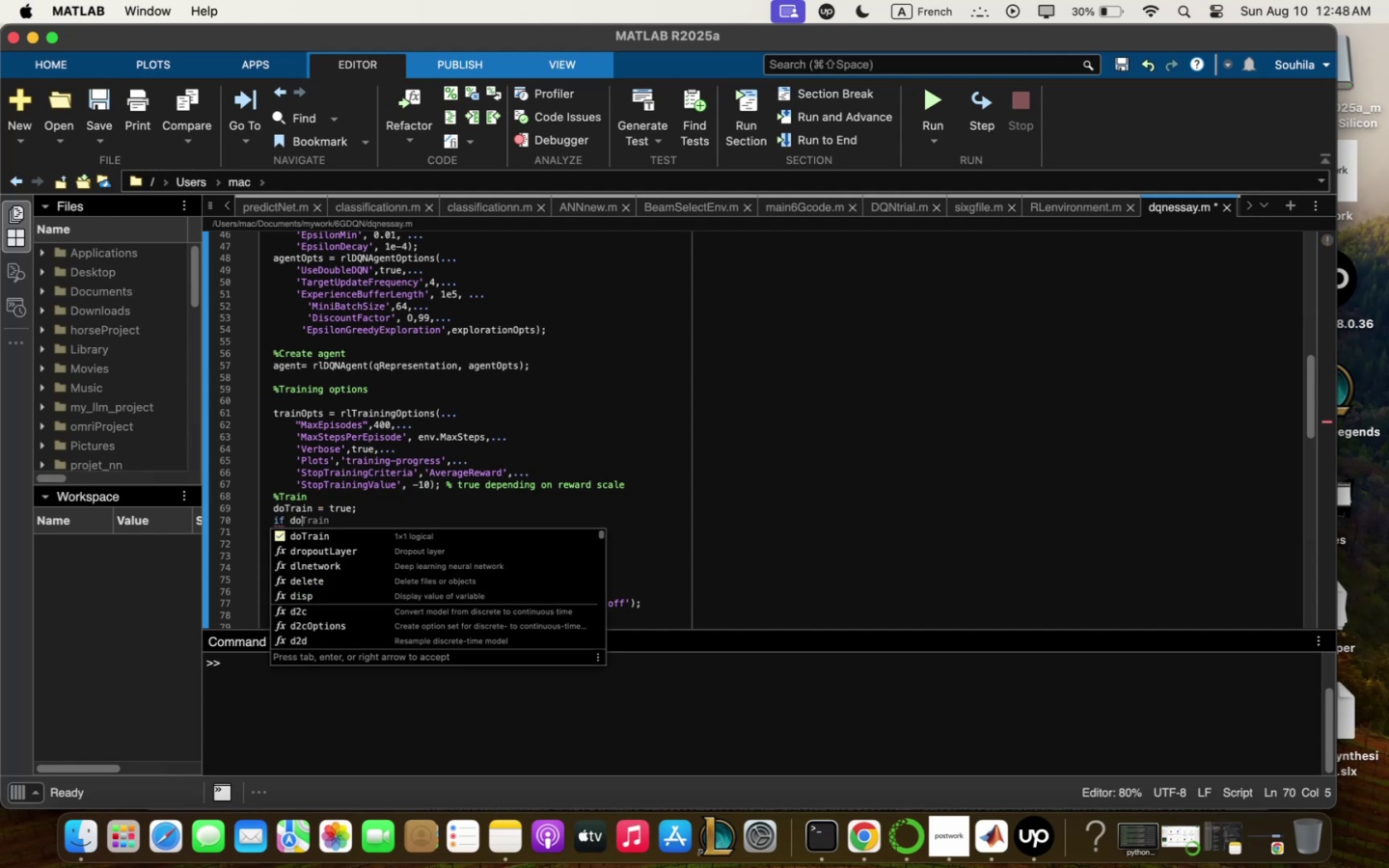 
hold_key(key=ShiftLeft, duration=0.39)
 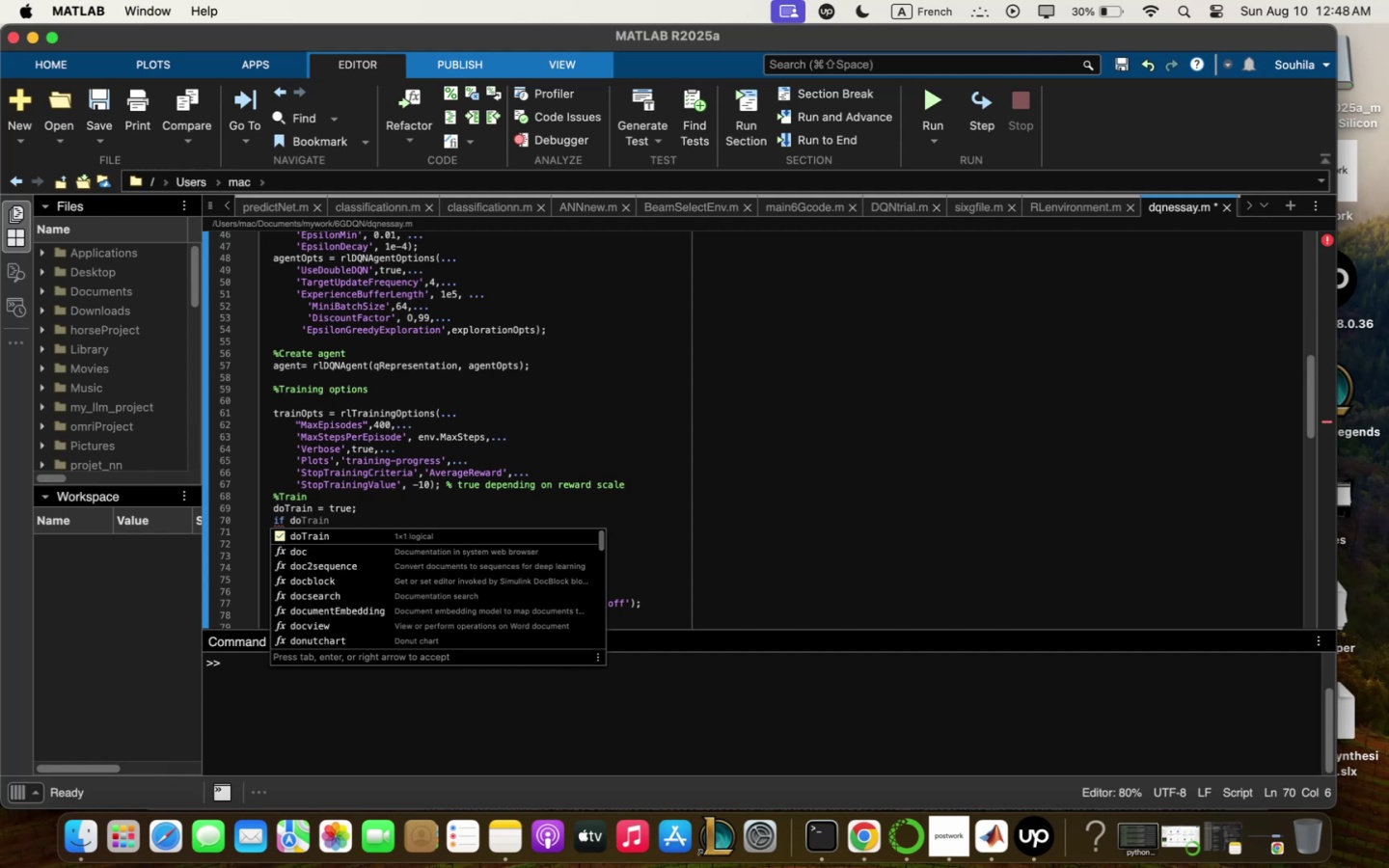 
key(ArrowDown)
 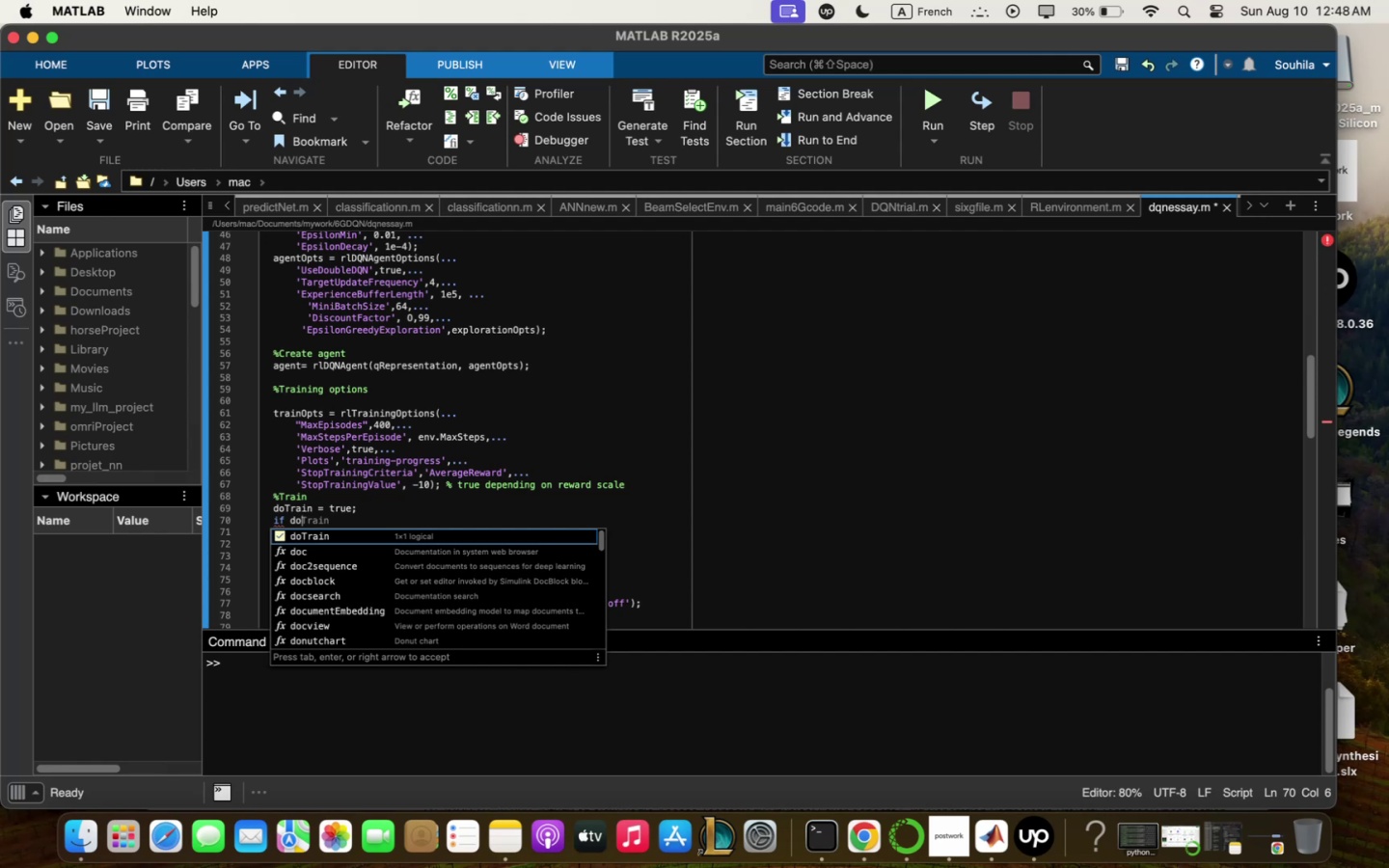 
key(Enter)
 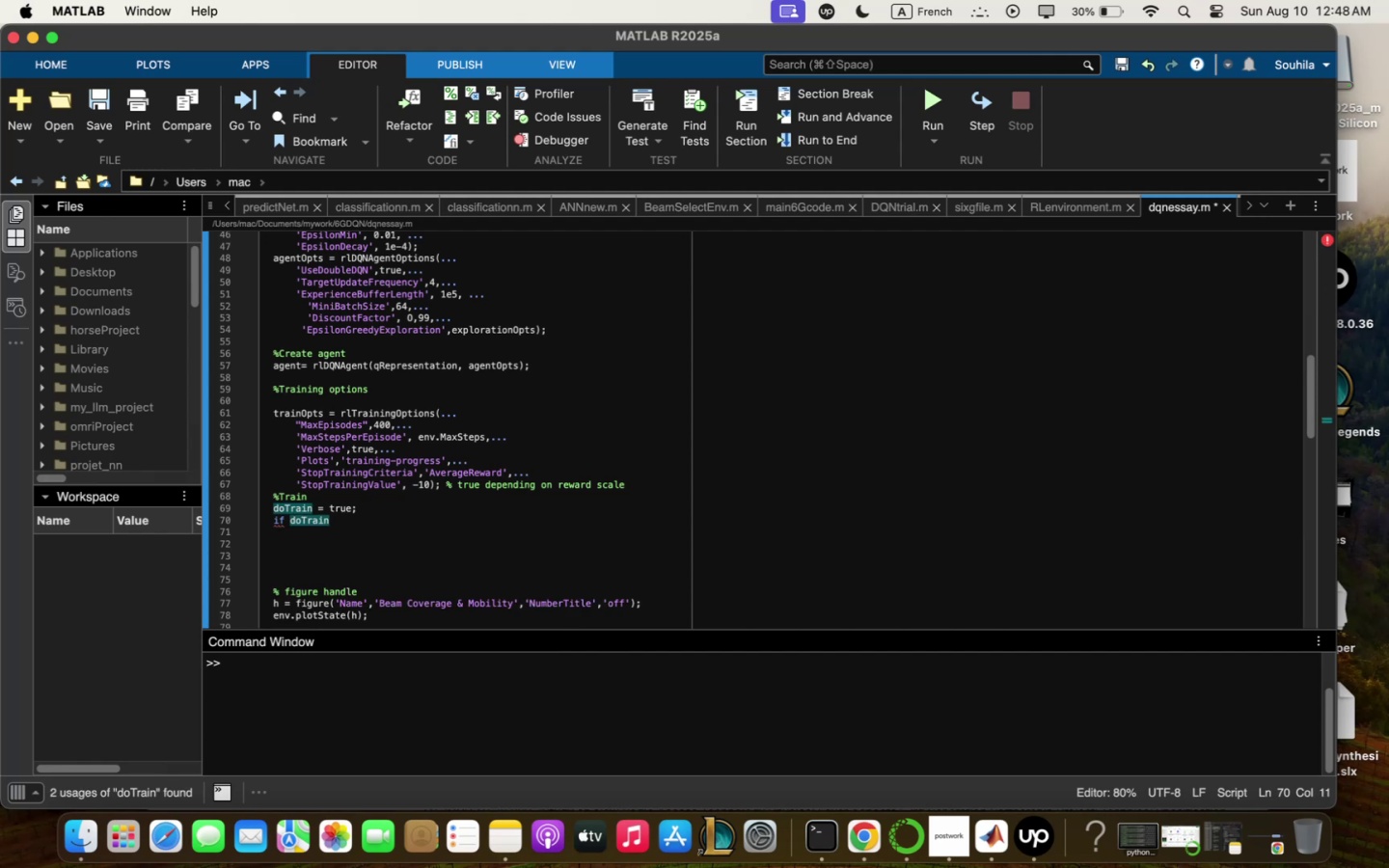 
key(Enter)
 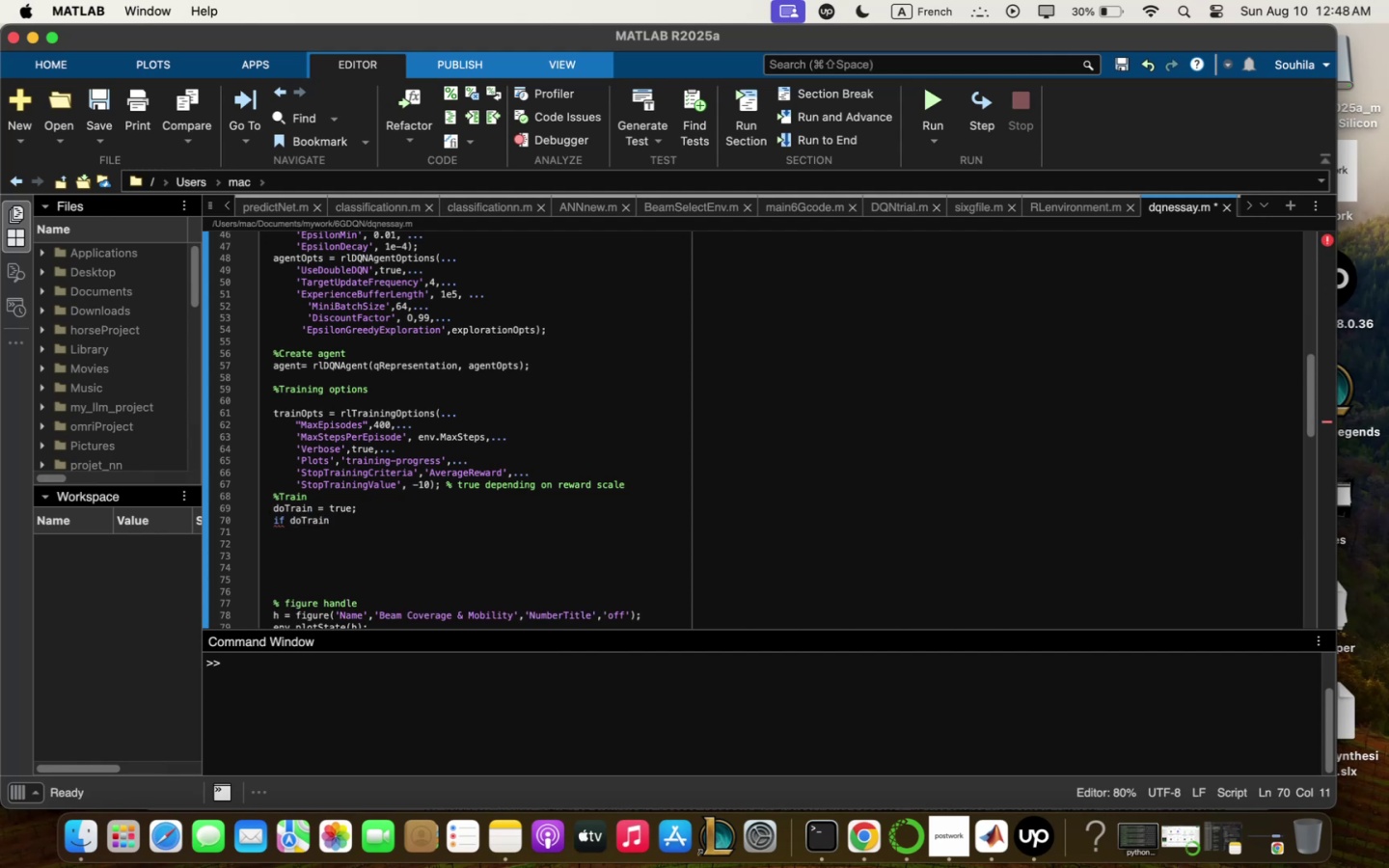 
type(trqu)
key(Backspace)
type(iningStqts / q)
key(Backspace)
type(trqin)
 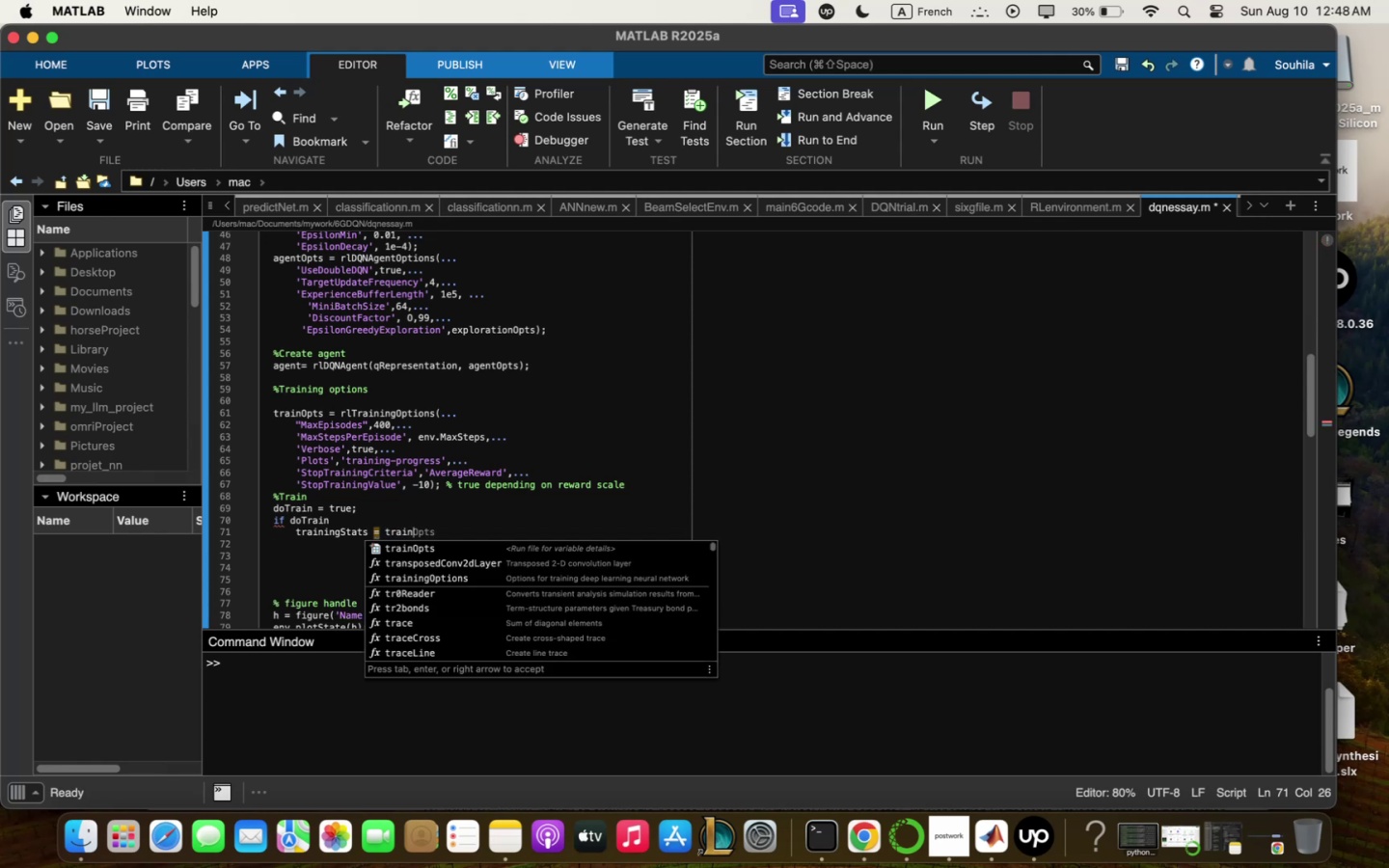 
wait(7.41)
 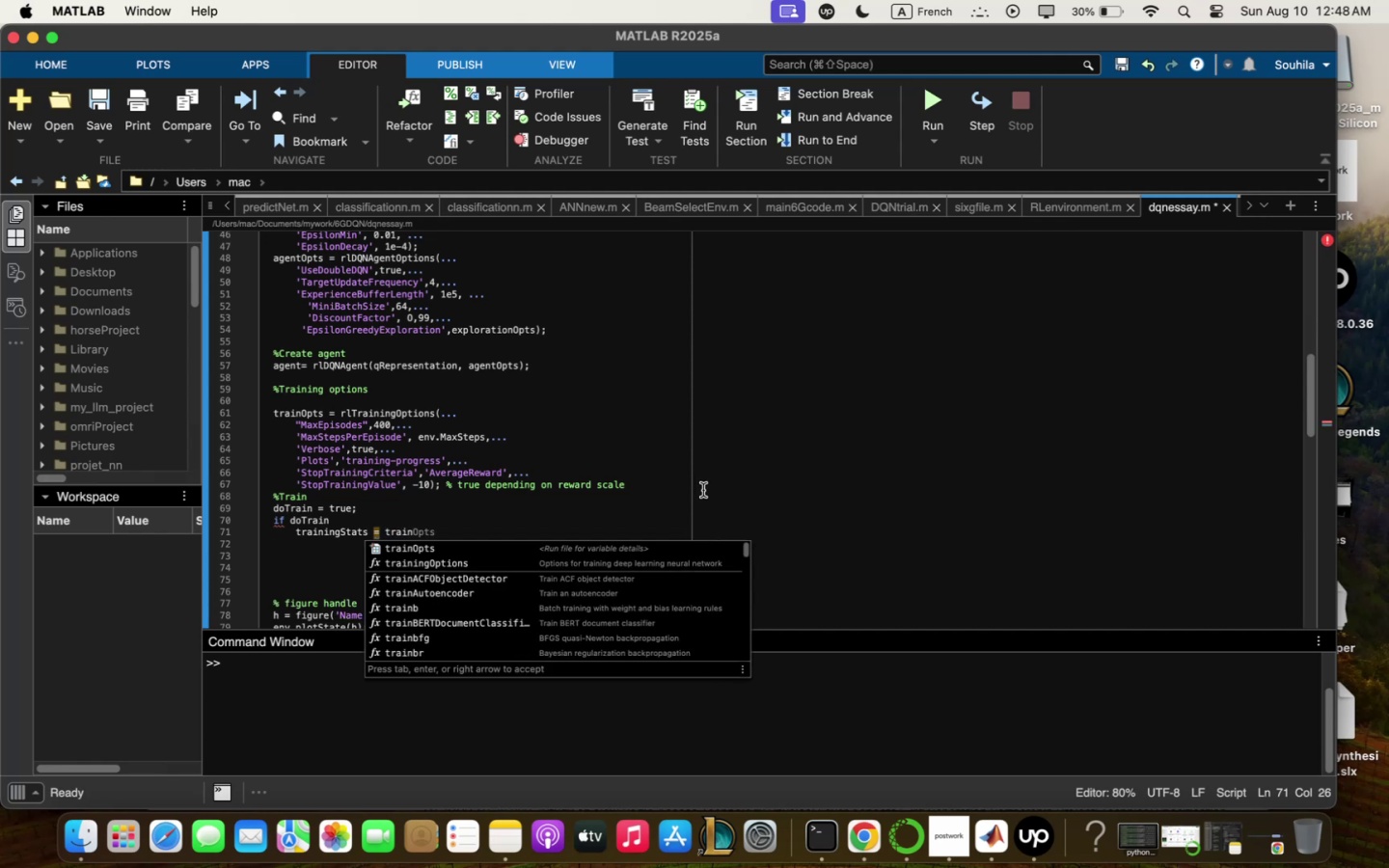 
scroll: coordinate [949, 647], scroll_direction: up, amount: 55.0
 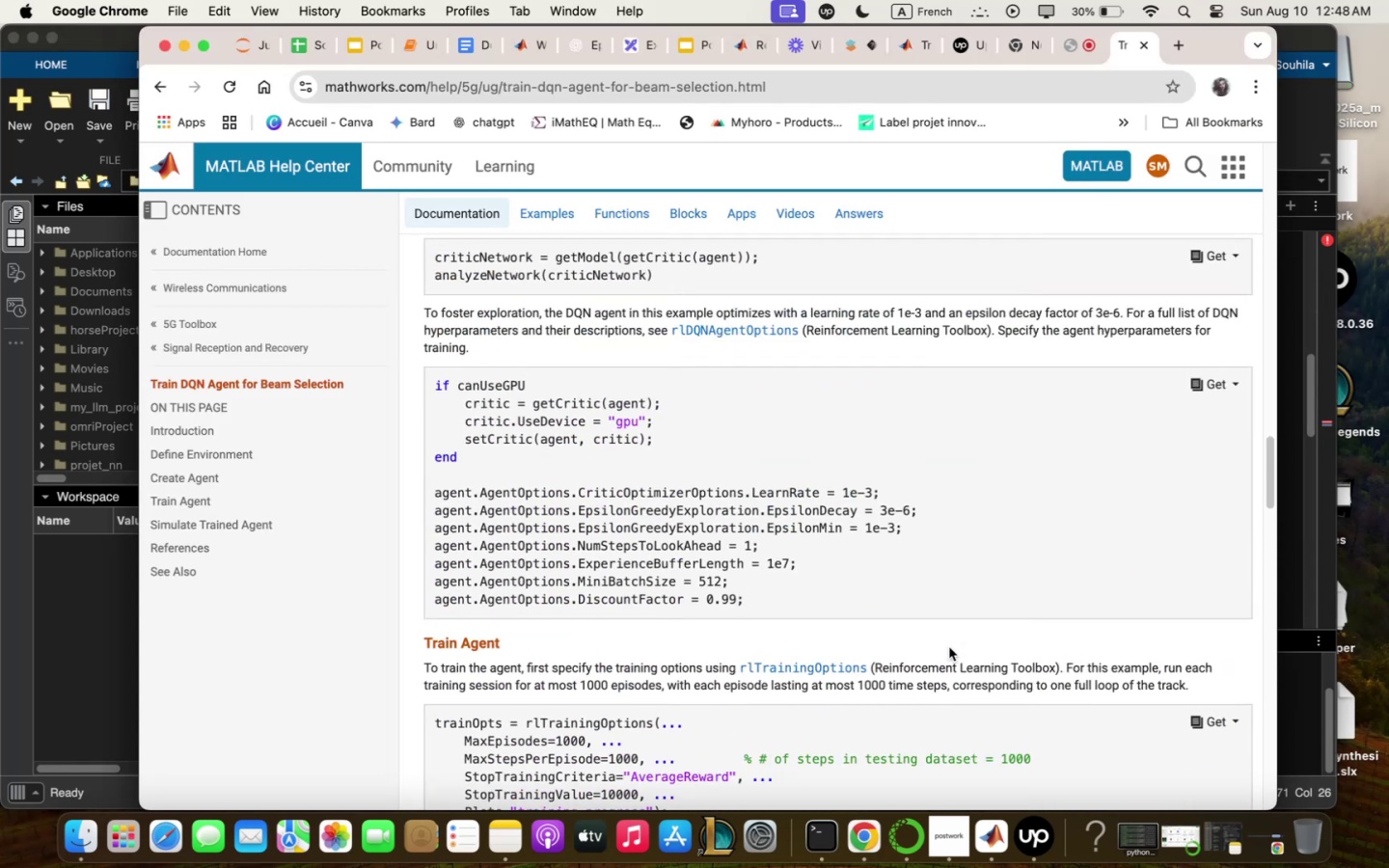 
scroll: coordinate [949, 647], scroll_direction: down, amount: 9.0
 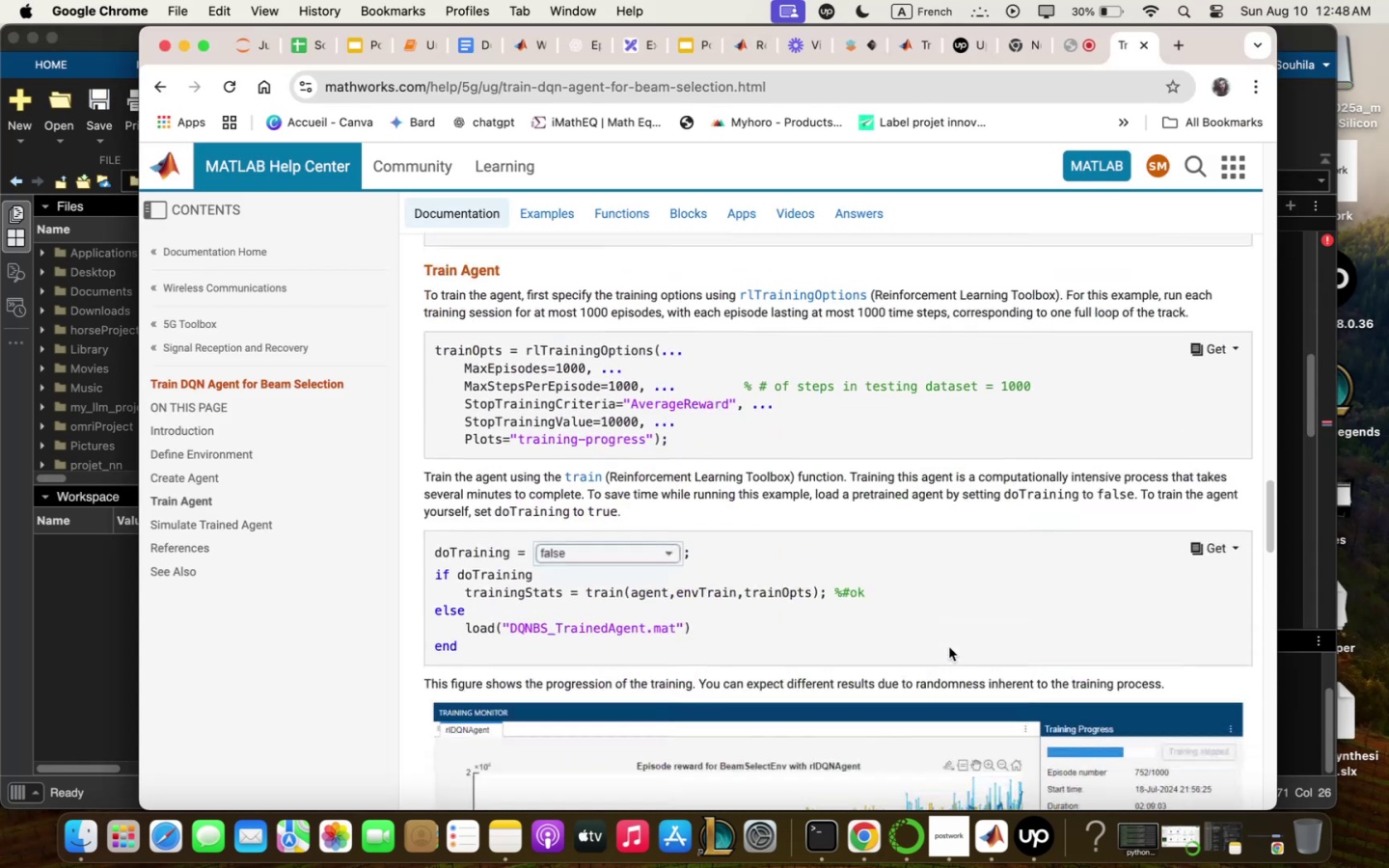 
scroll: coordinate [949, 647], scroll_direction: up, amount: 2.0
 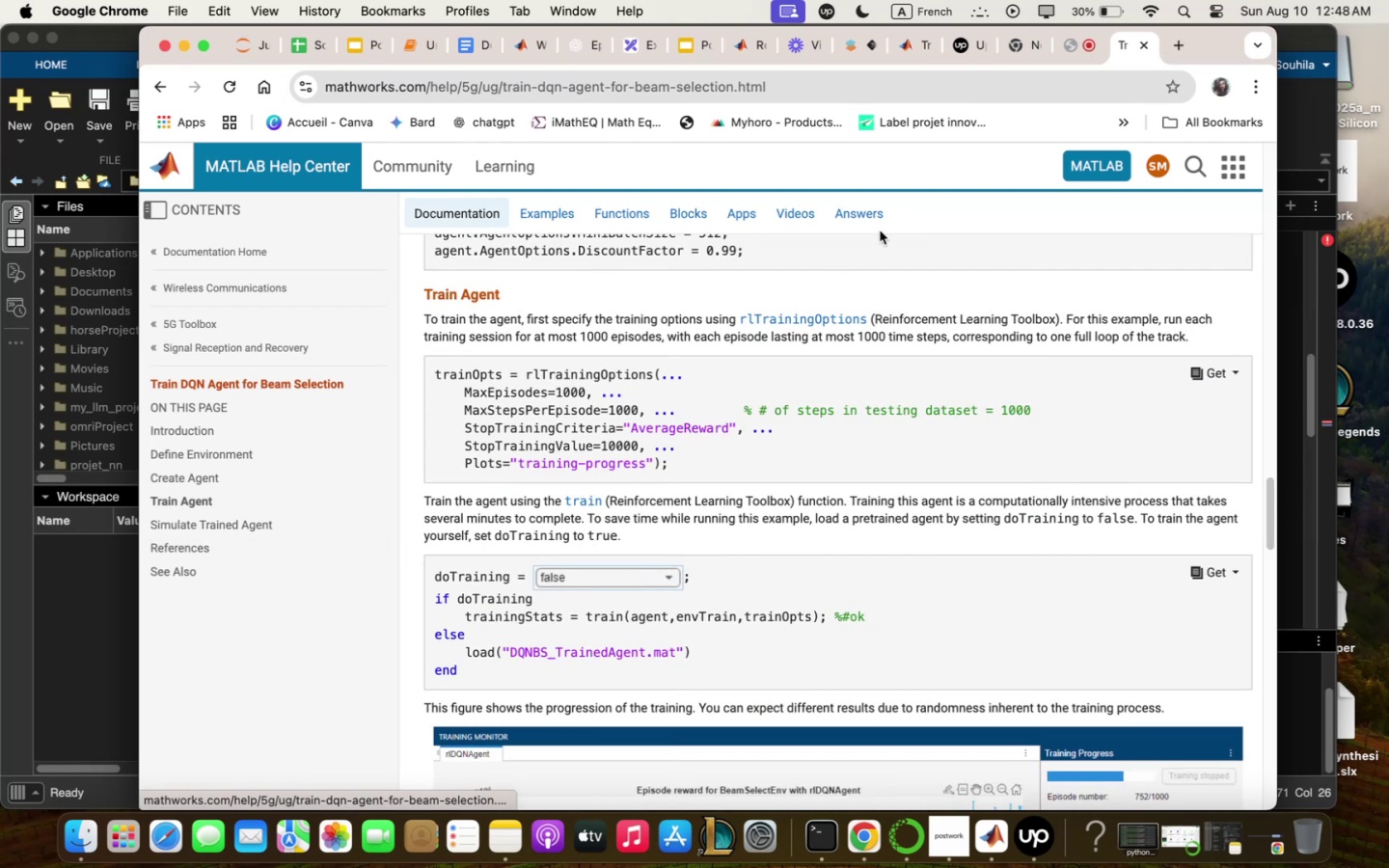 
wait(6.54)
 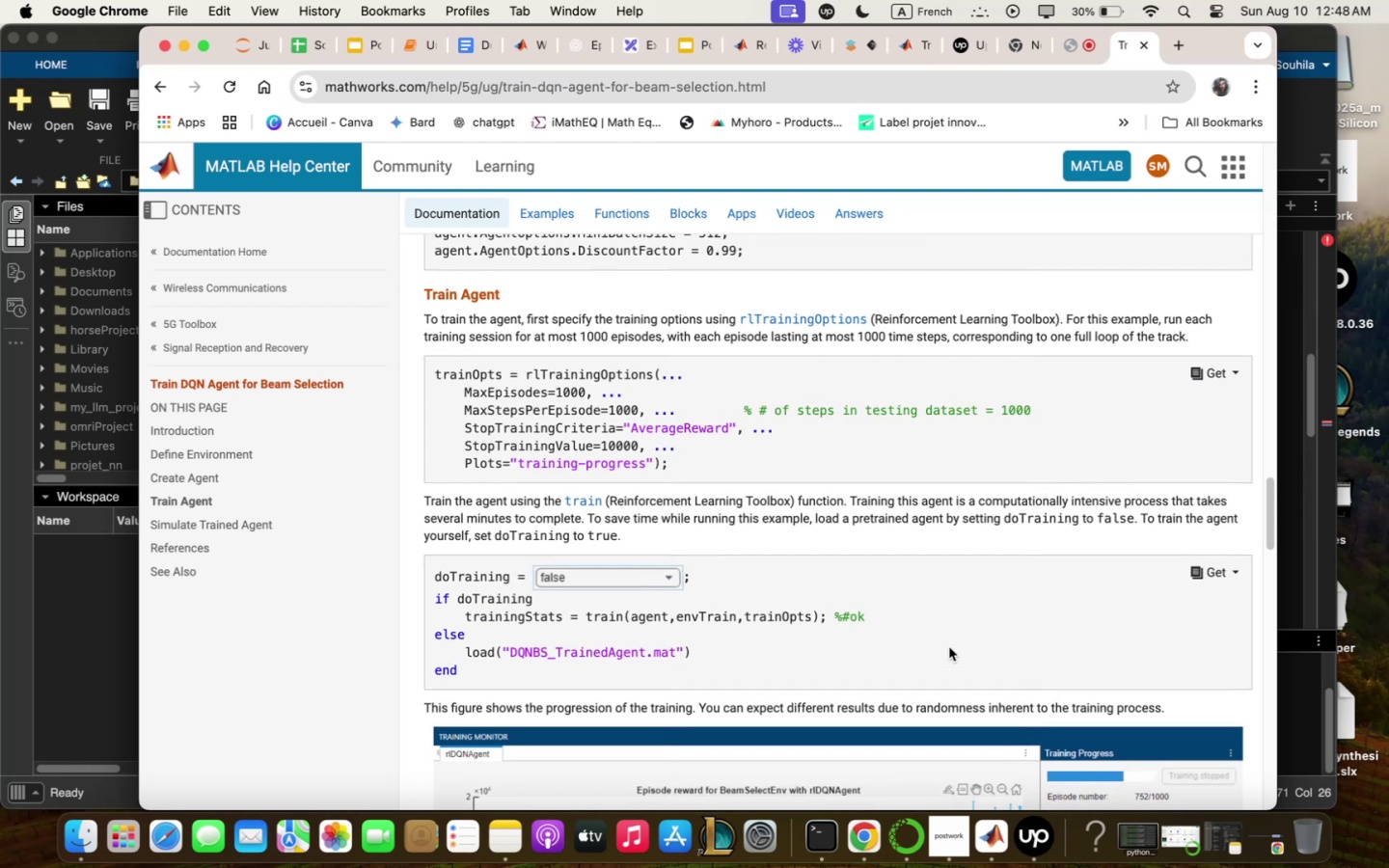 
scroll: coordinate [759, 573], scroll_direction: down, amount: 20.0
 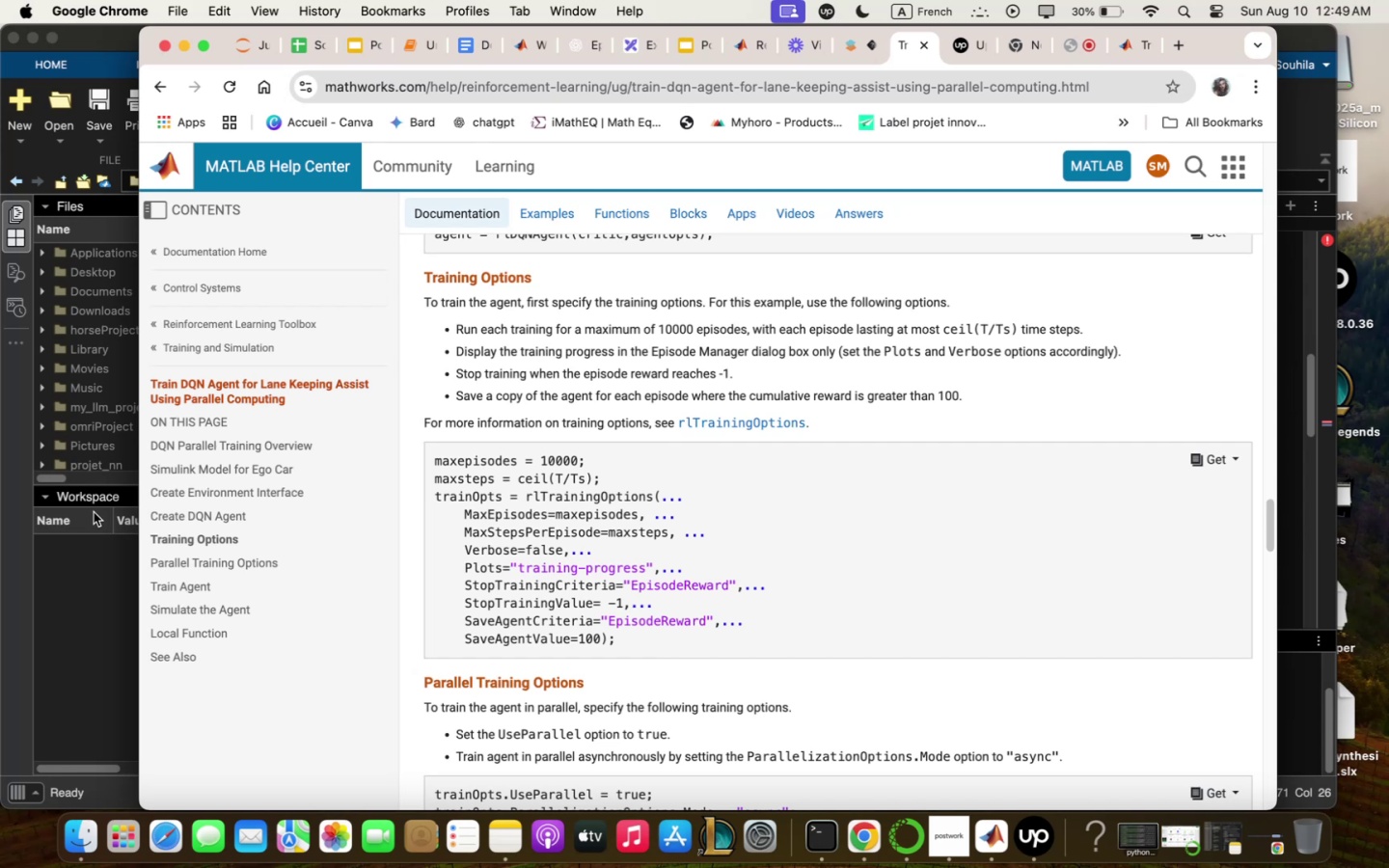 
wait(63.68)
 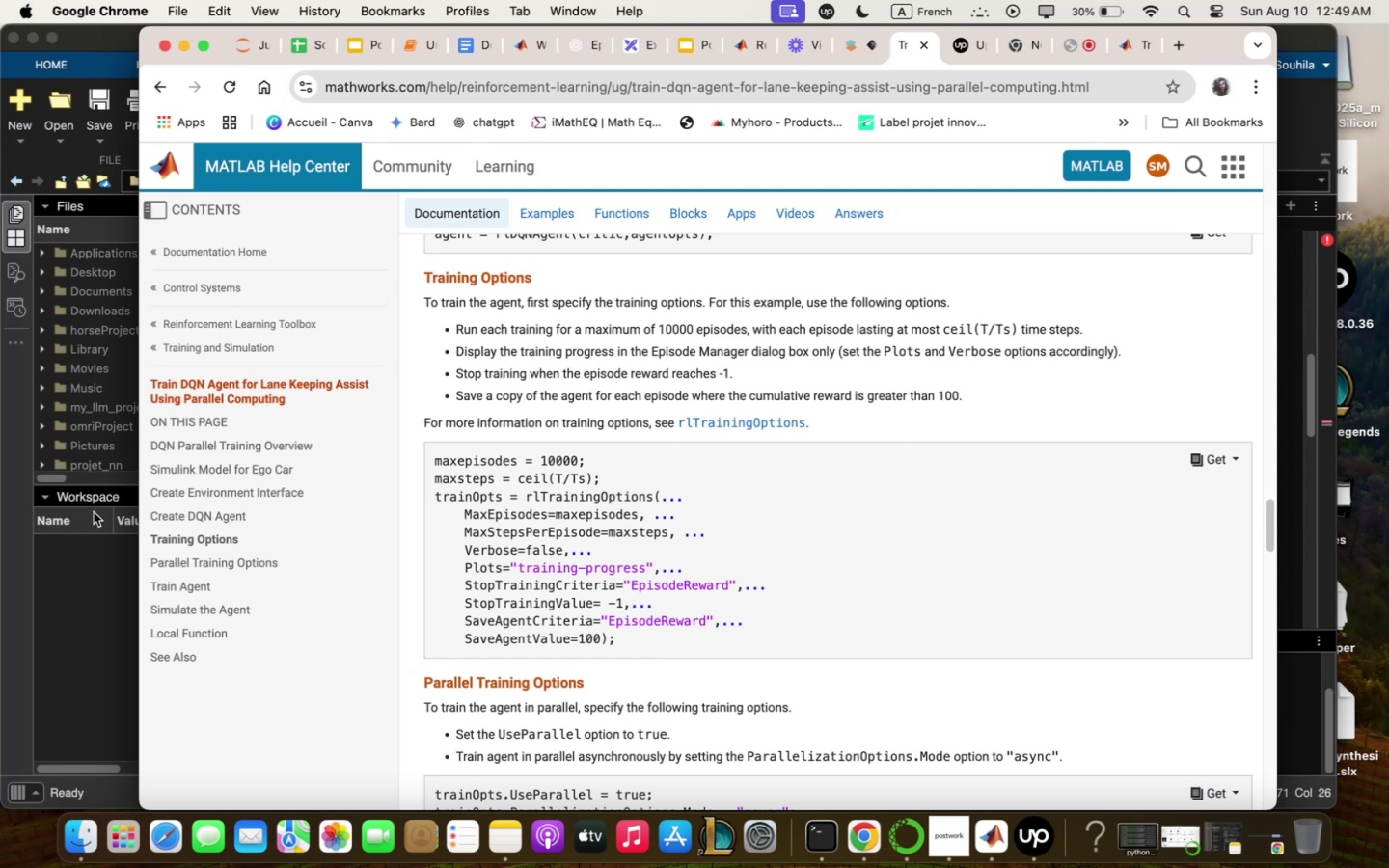 
left_click([98, 583])
 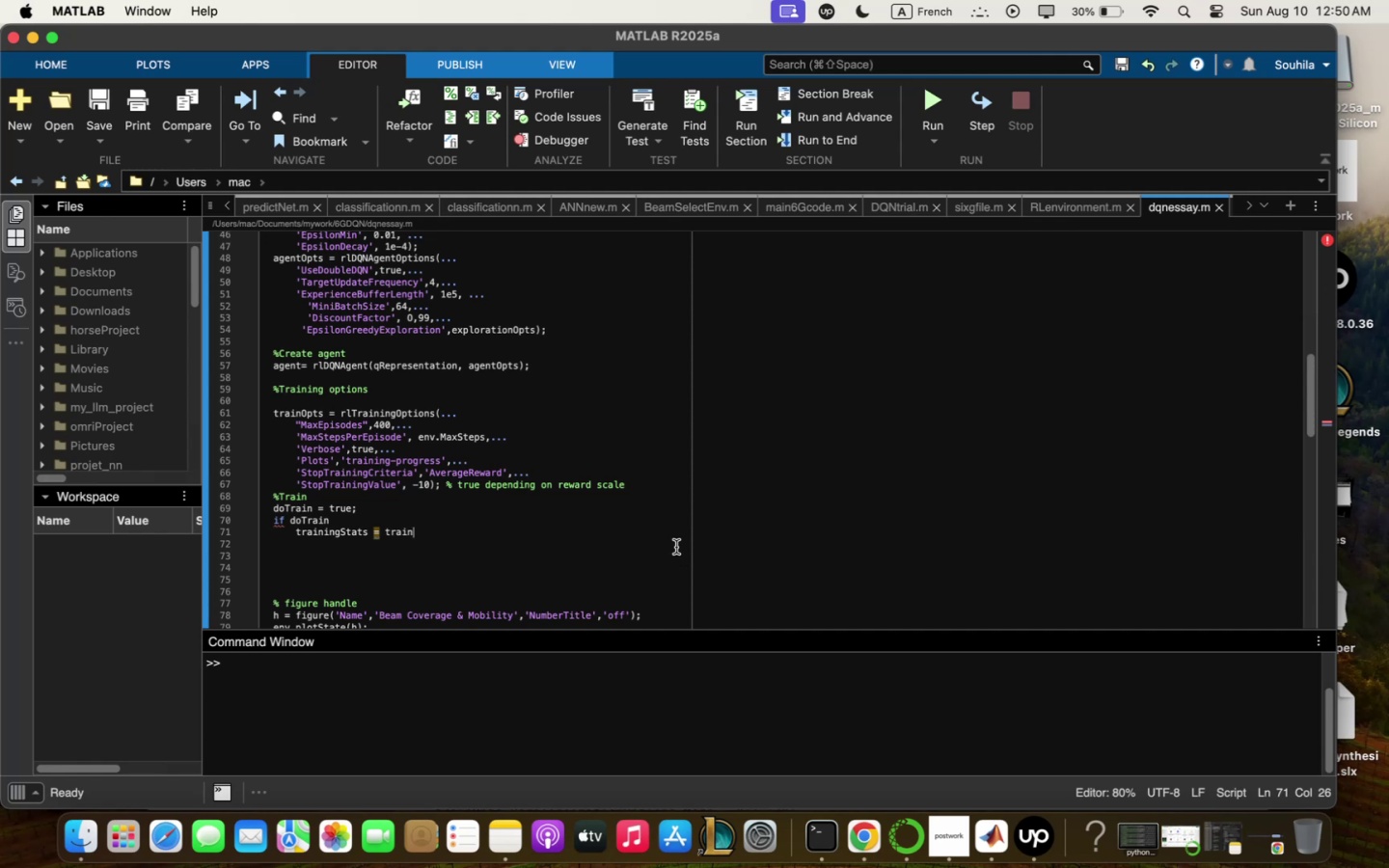 
wait(6.72)
 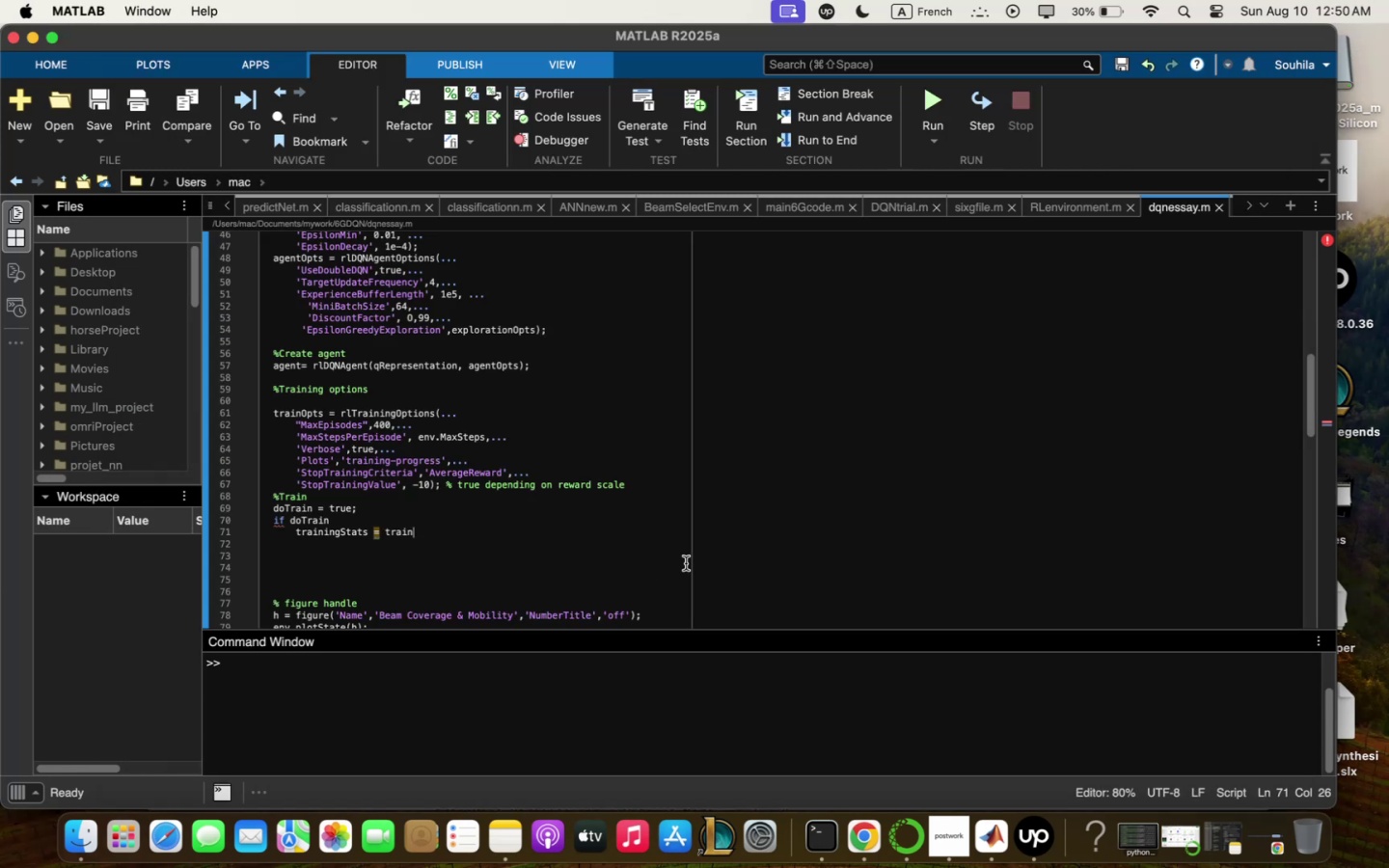 
type(5qgent)
 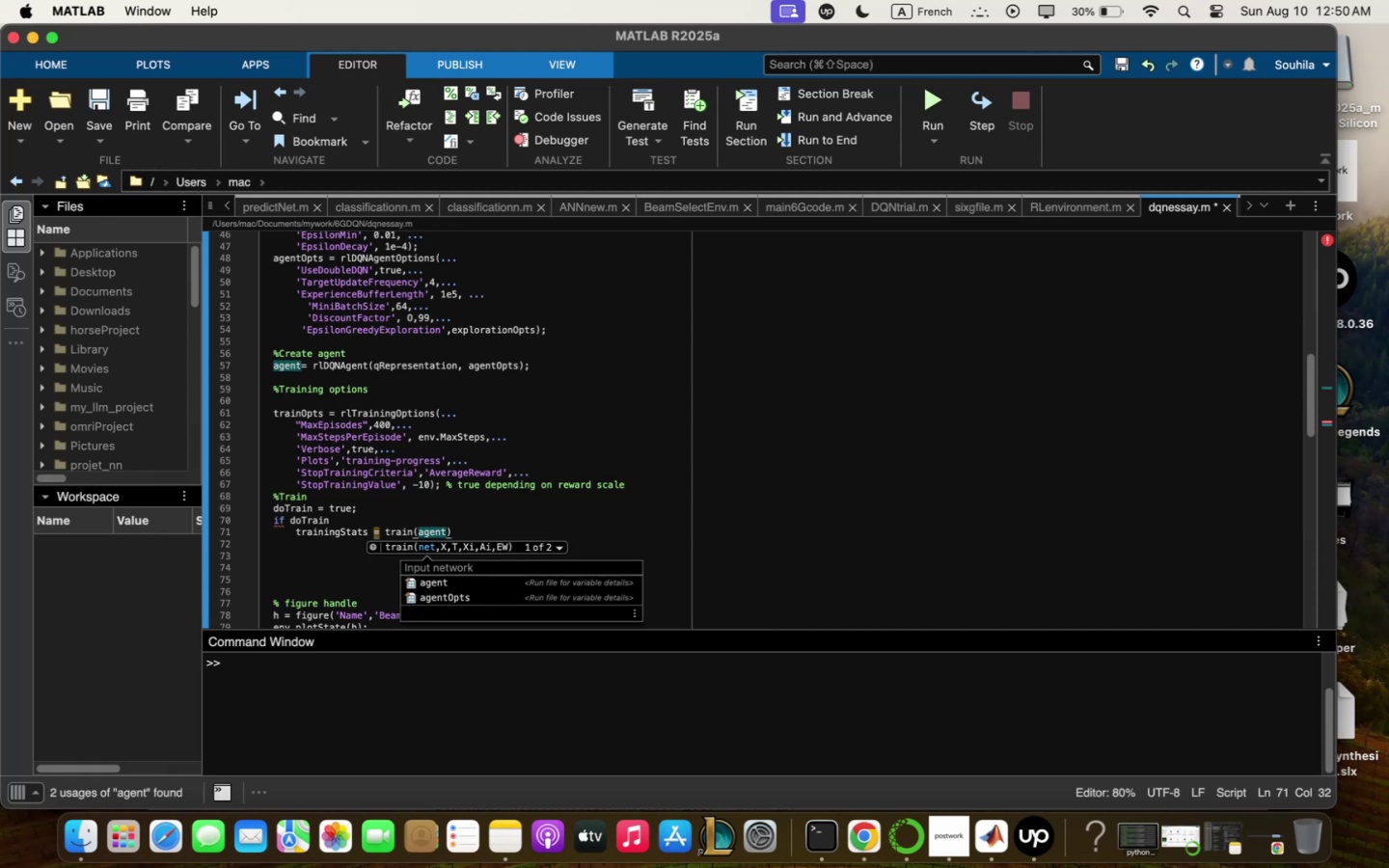 
key(ArrowDown)
 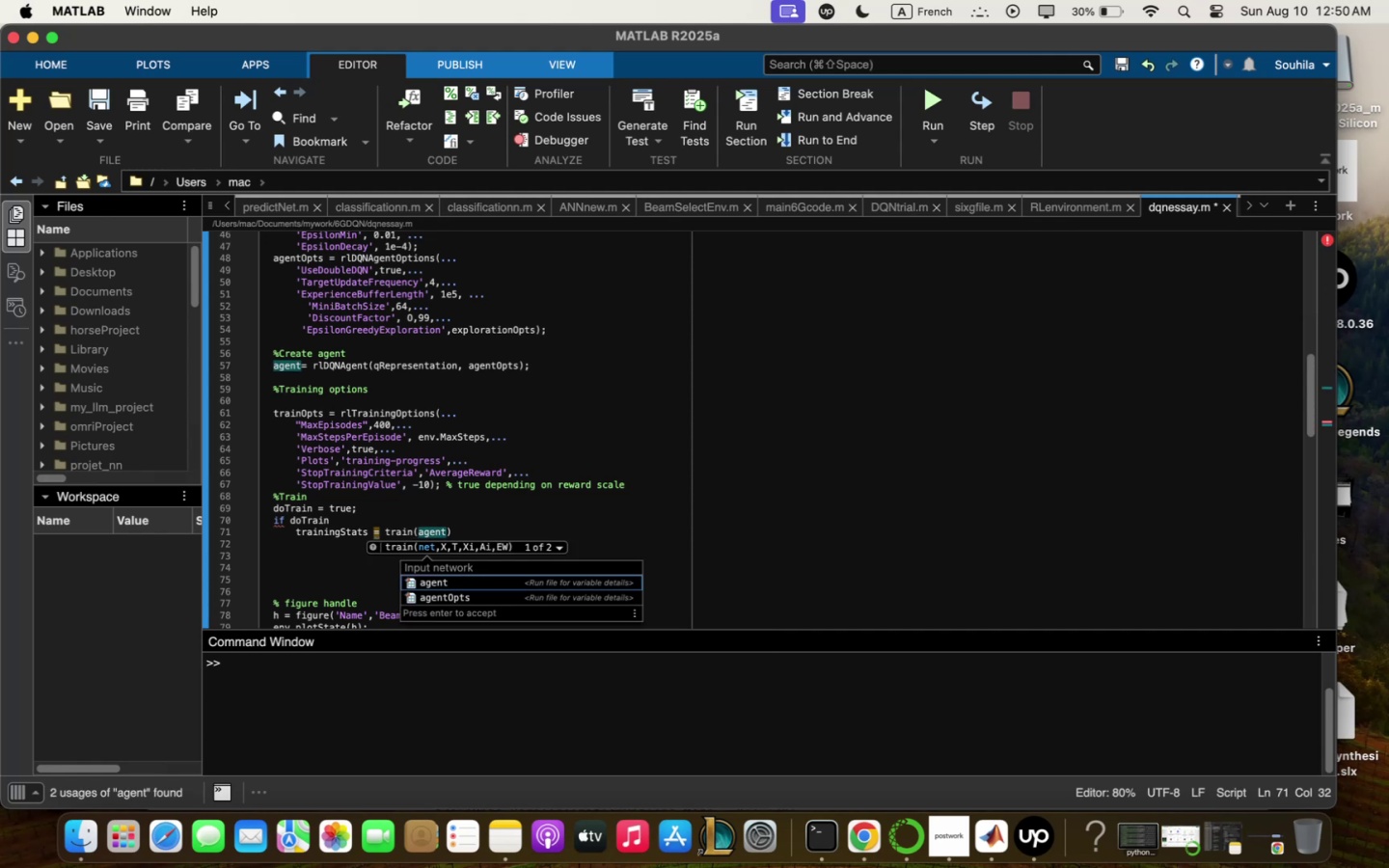 
key(ArrowUp)
 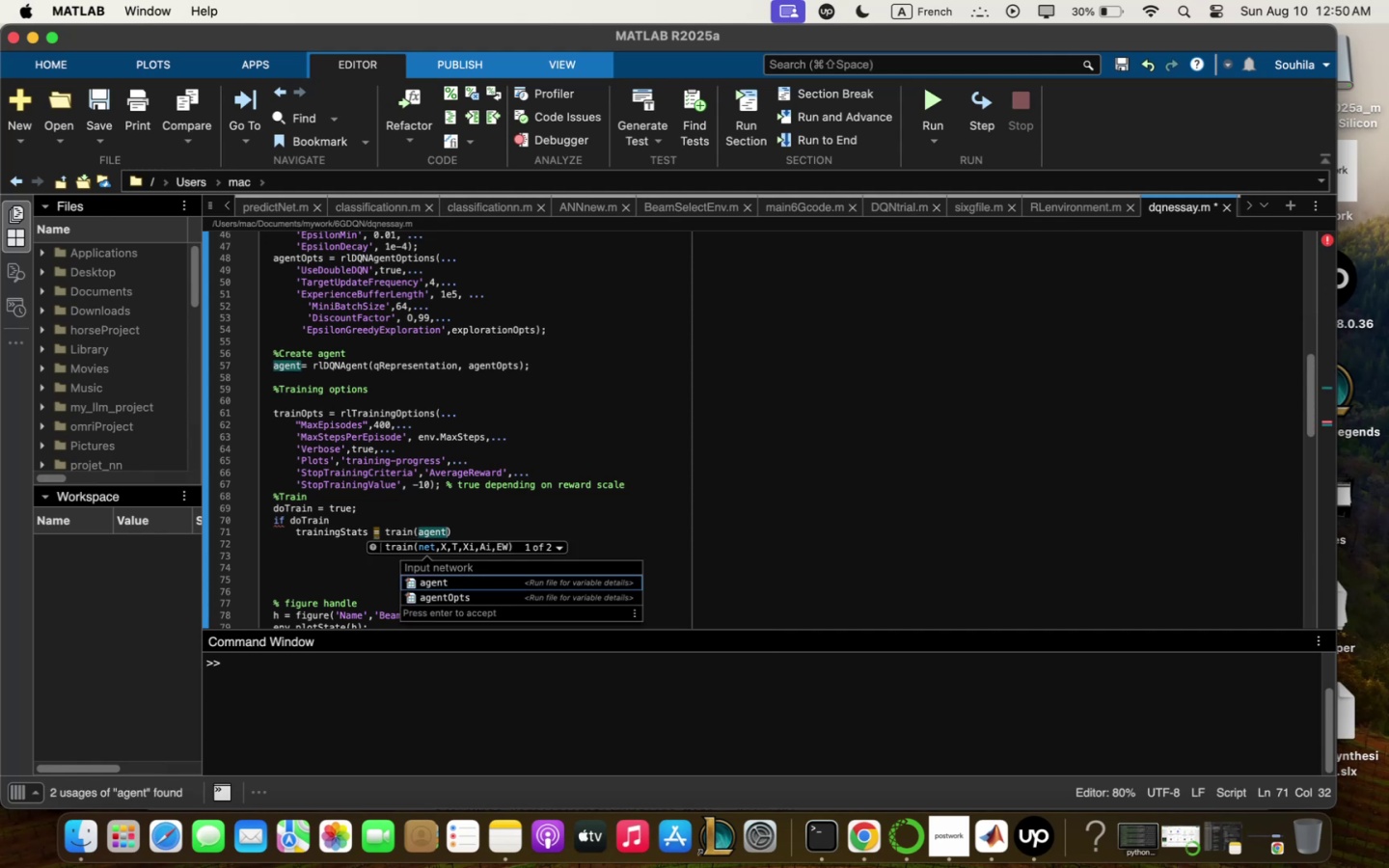 
key(Enter)
 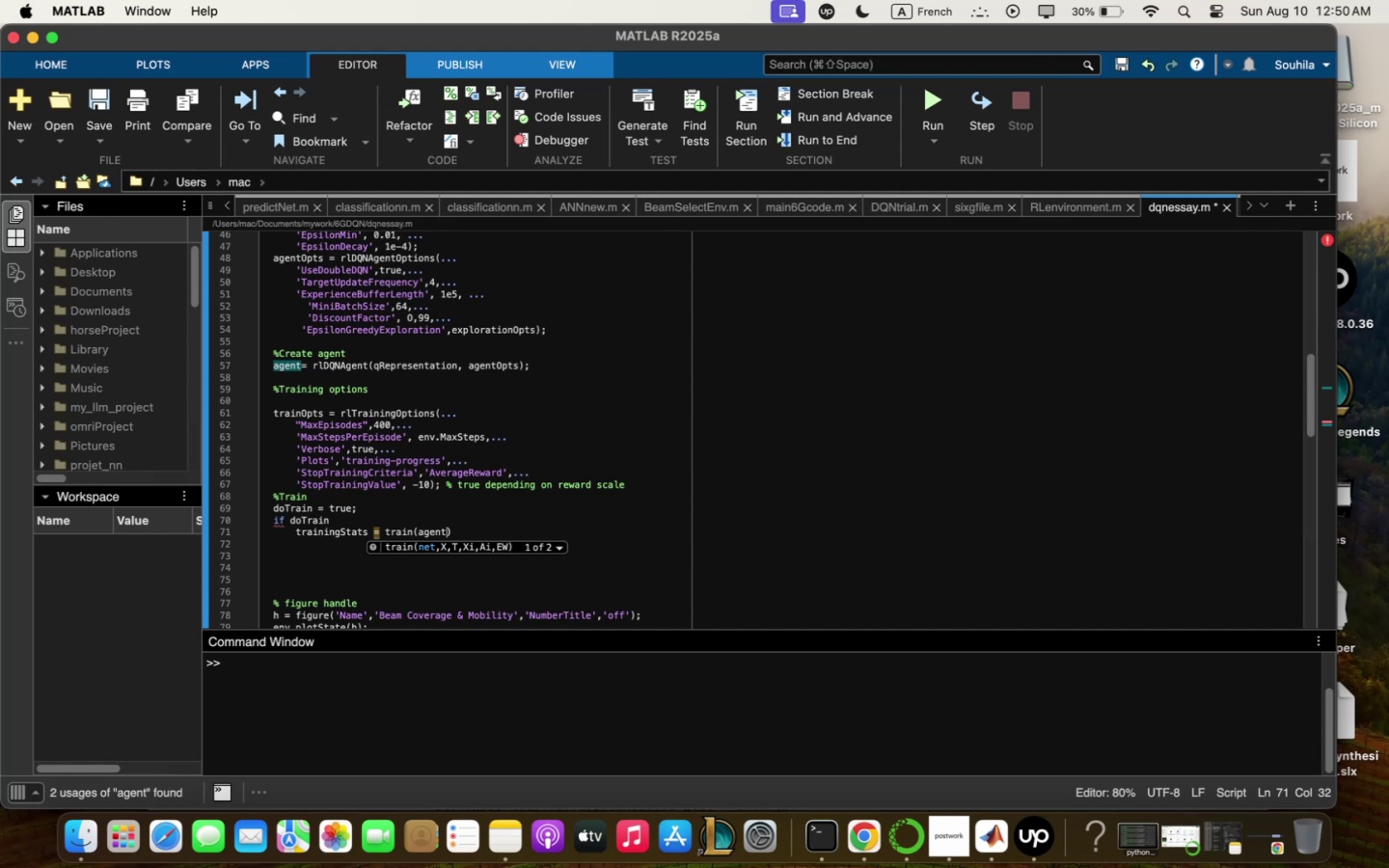 
type(m env)
 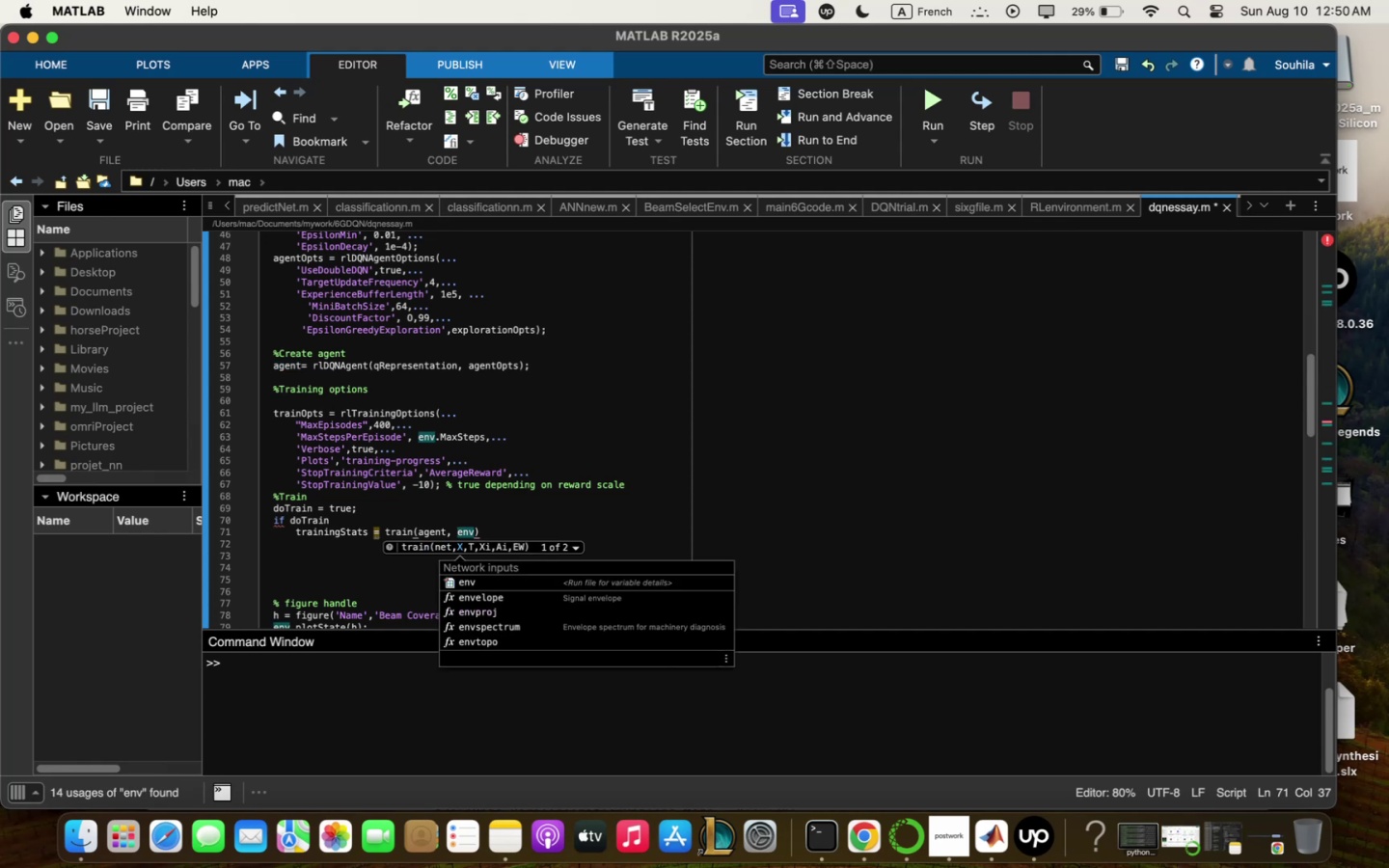 
key(ArrowDown)
 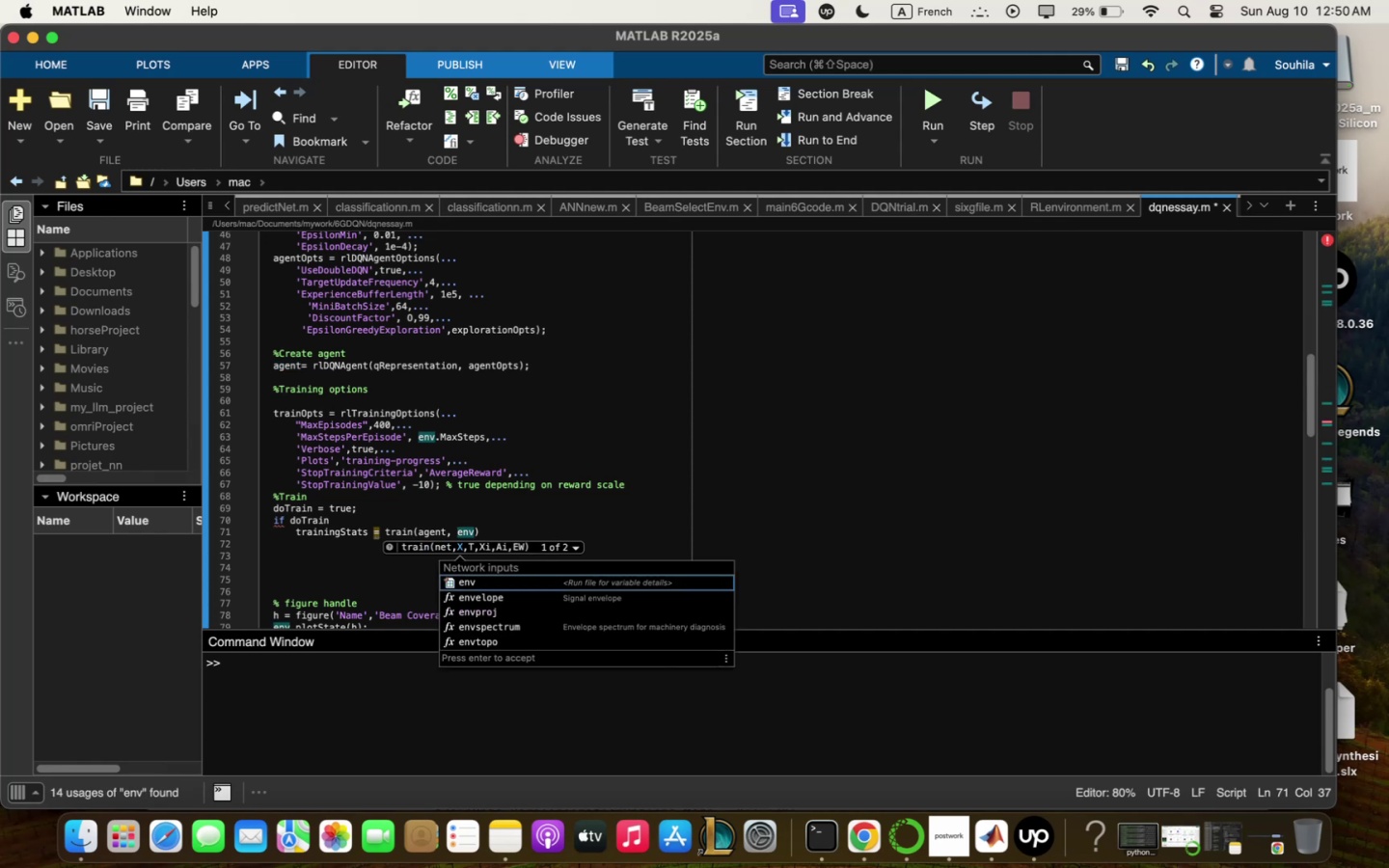 
key(Enter)
 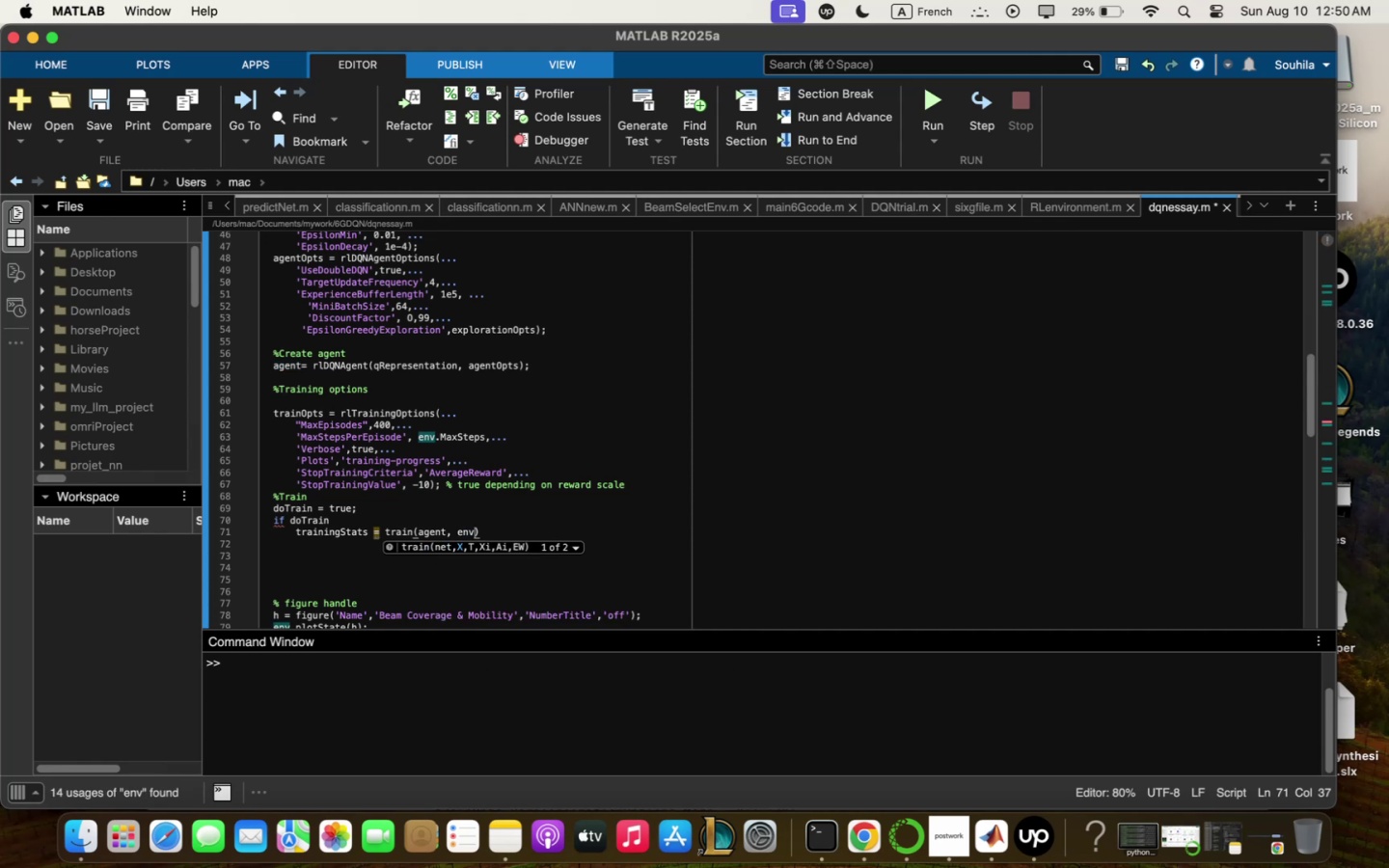 
type(m trqinOpts)
 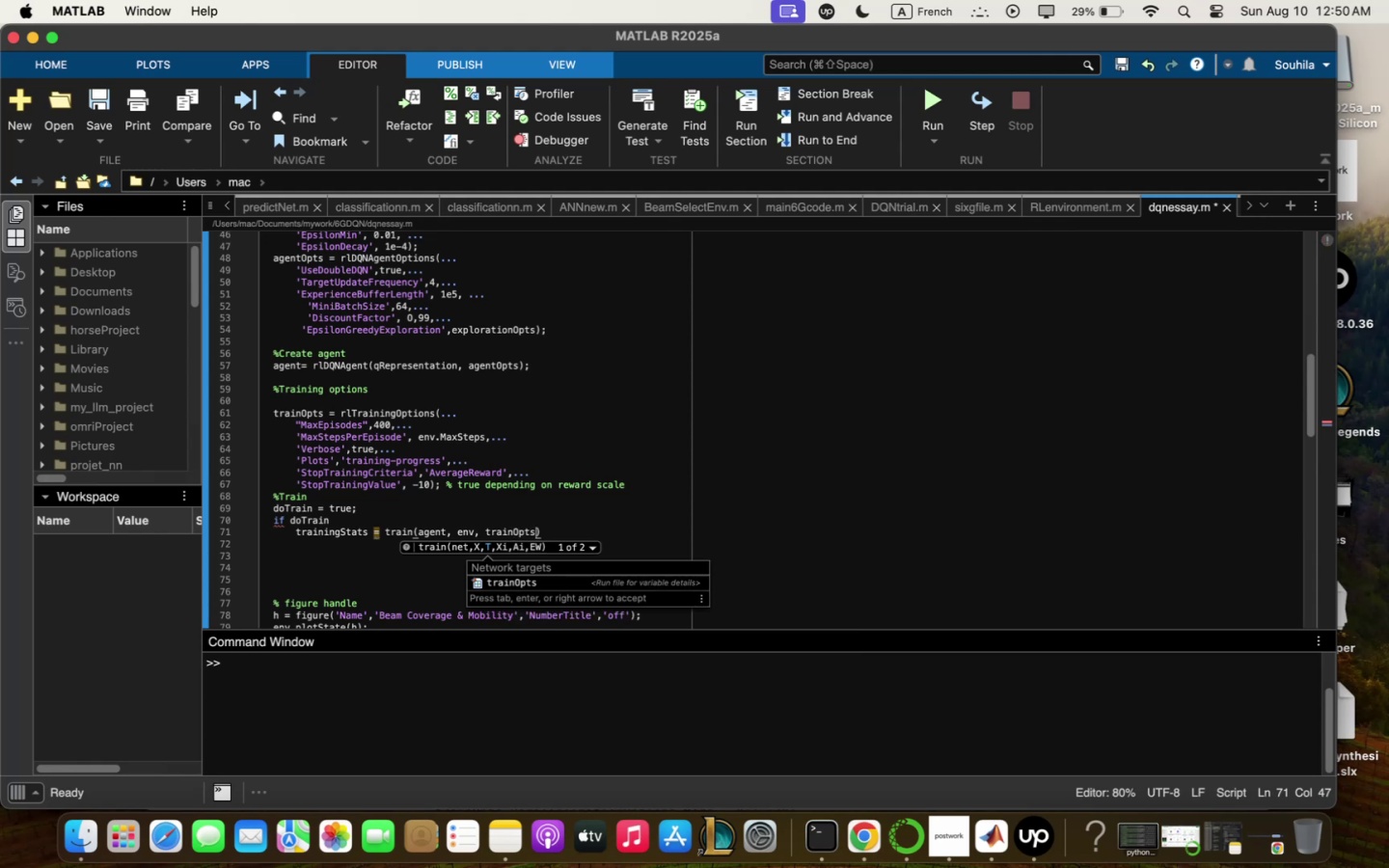 
key(ArrowRight)
 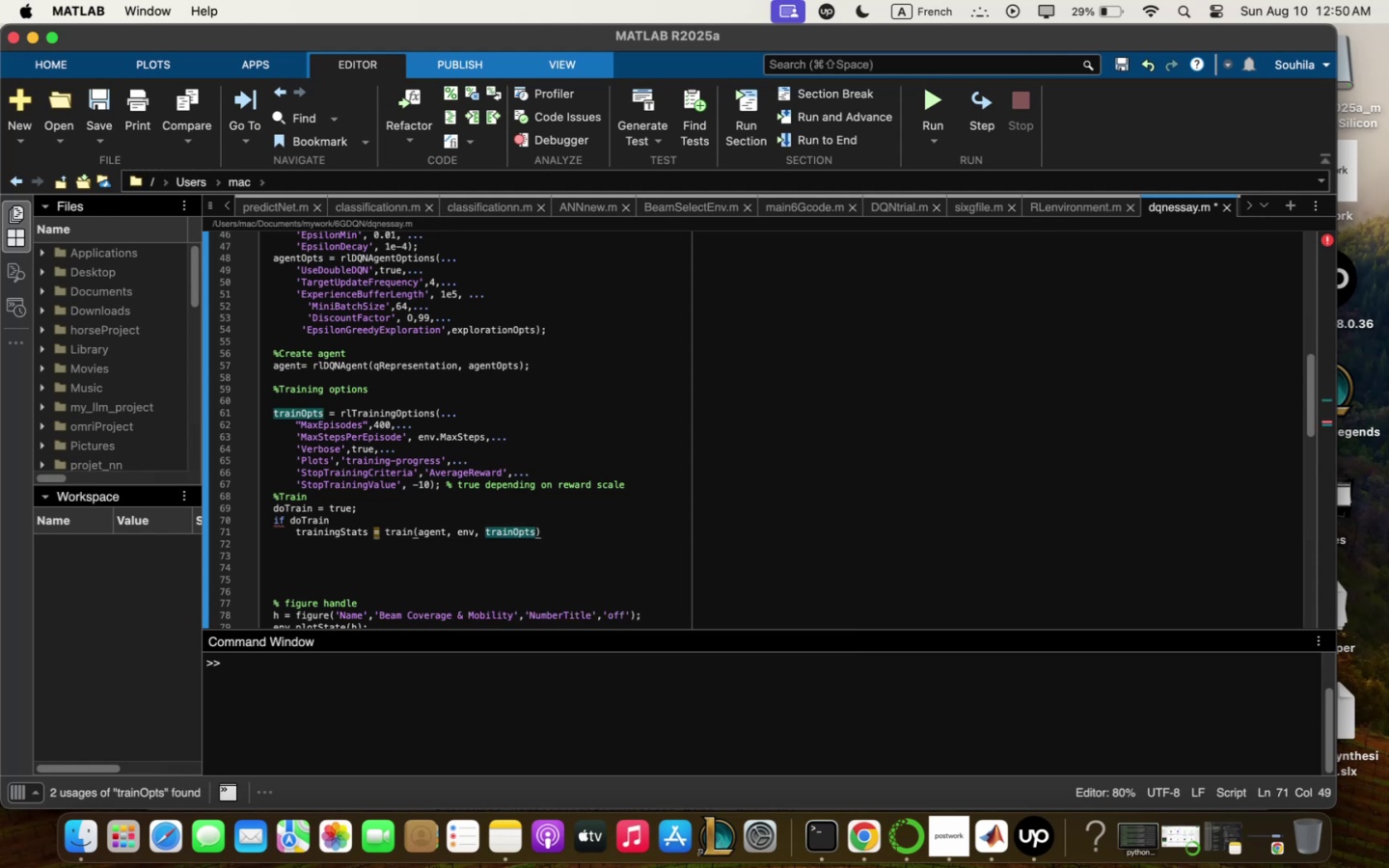 
key(Comma)
 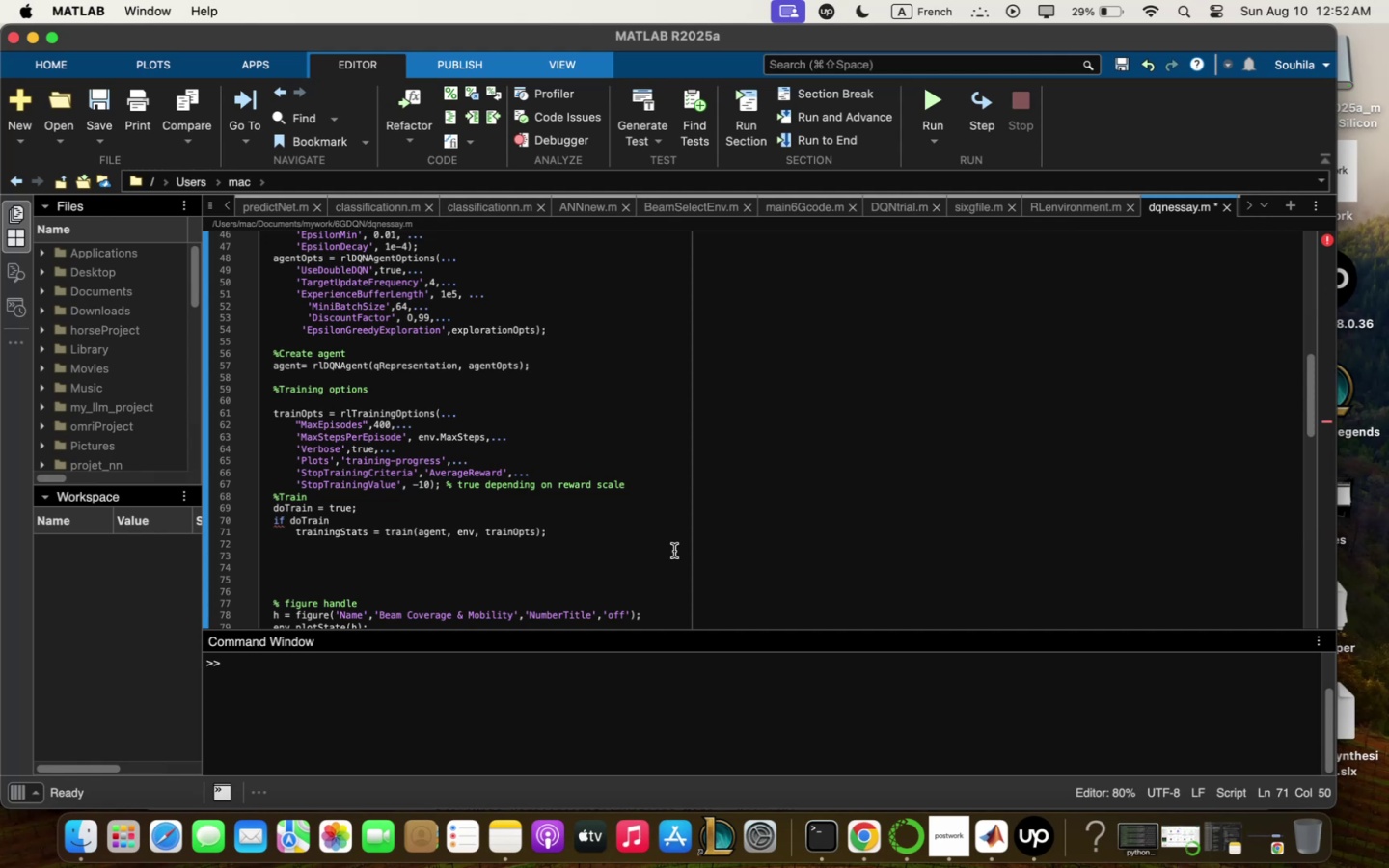 
wait(103.45)
 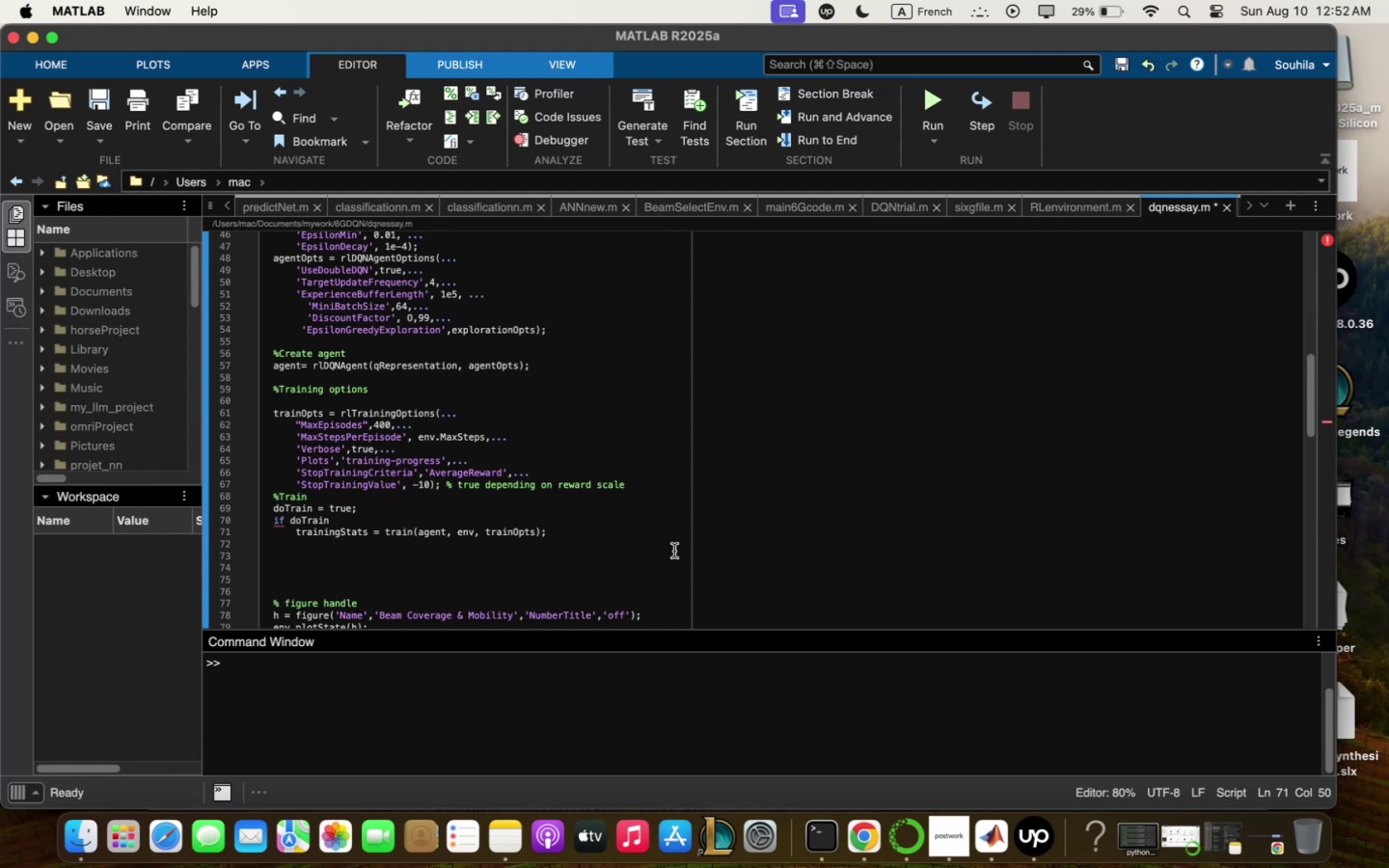 
left_click([101, 103])
 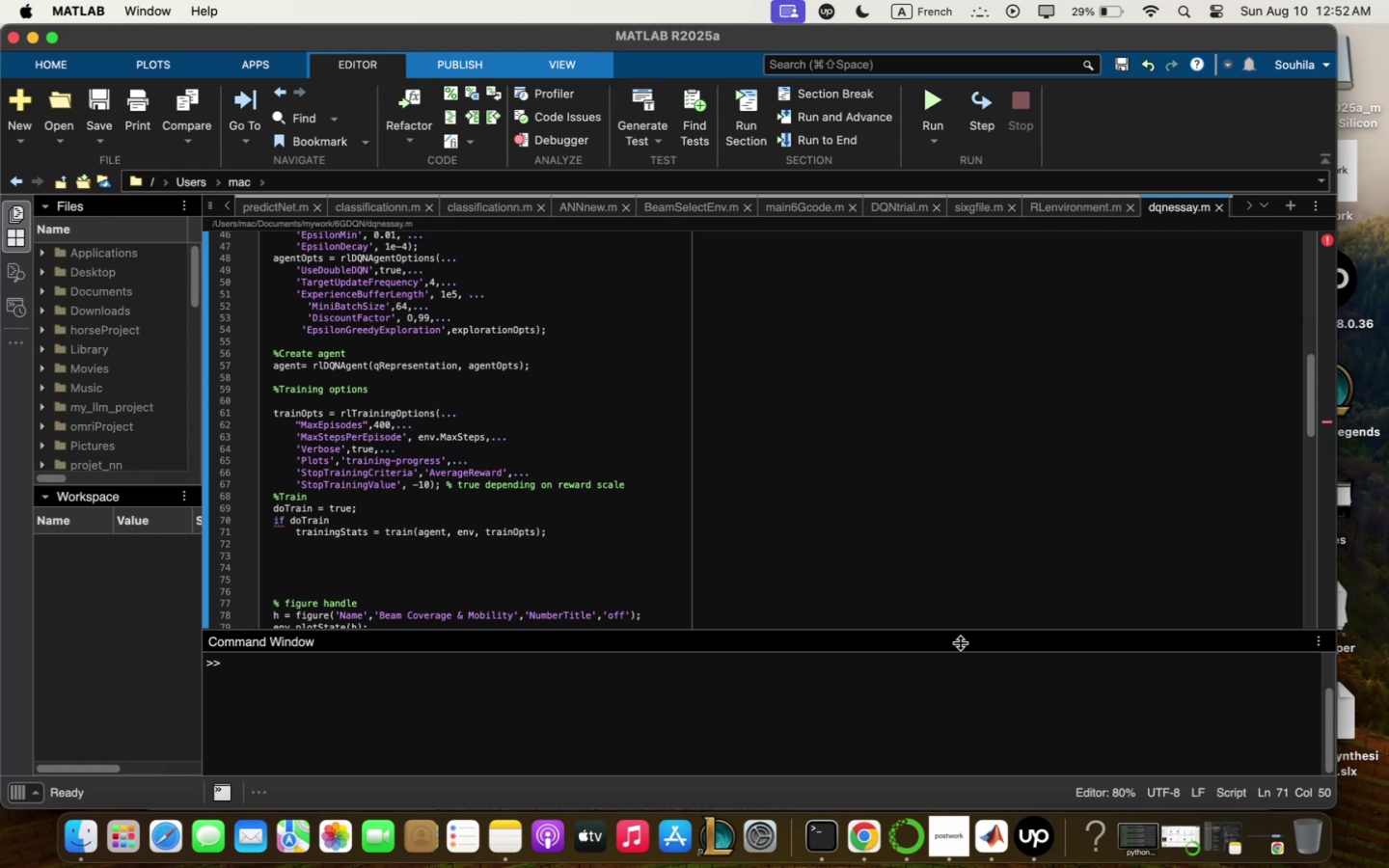 
left_click([858, 848])
 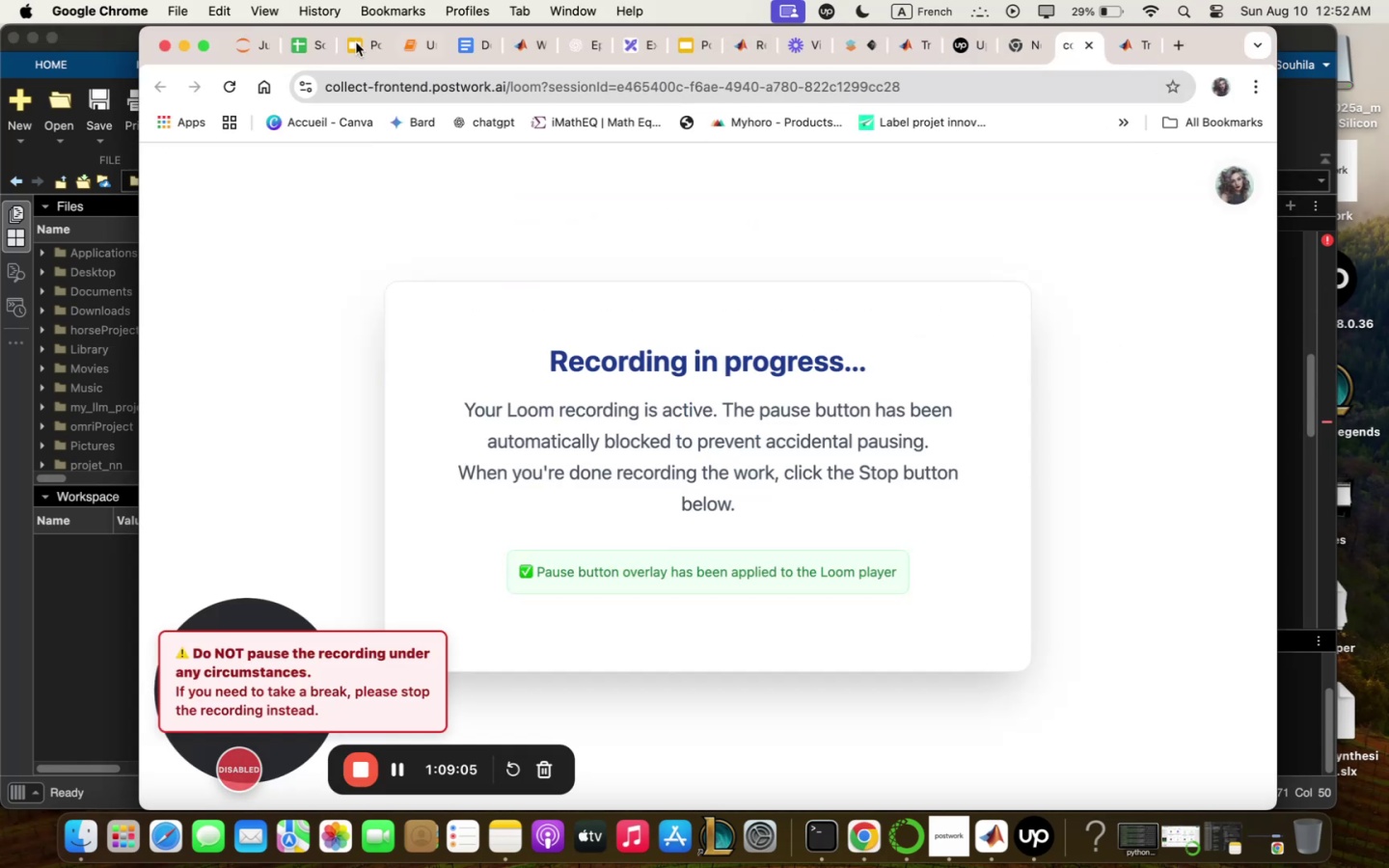 
wait(5.15)
 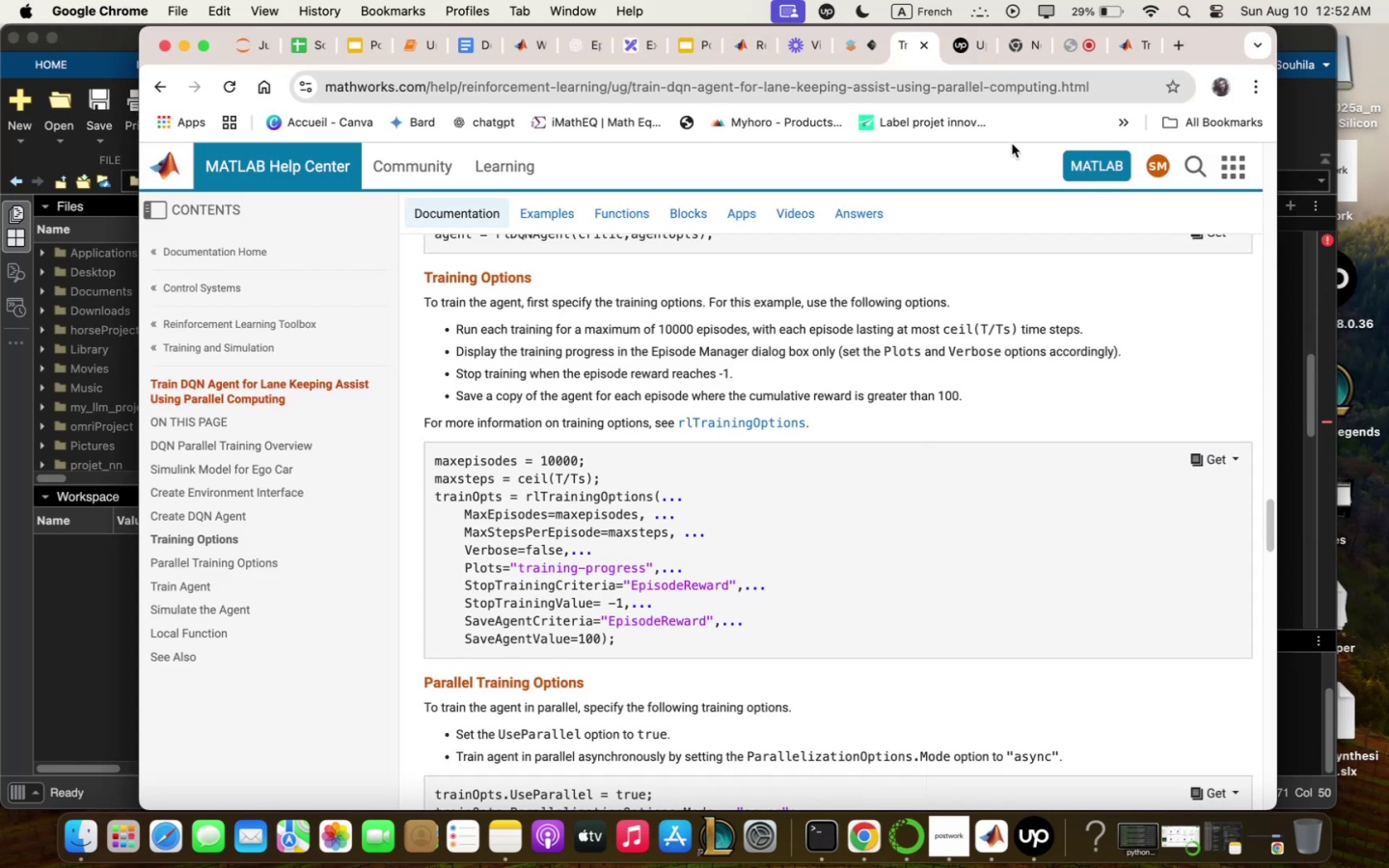 
left_click([907, 43])
 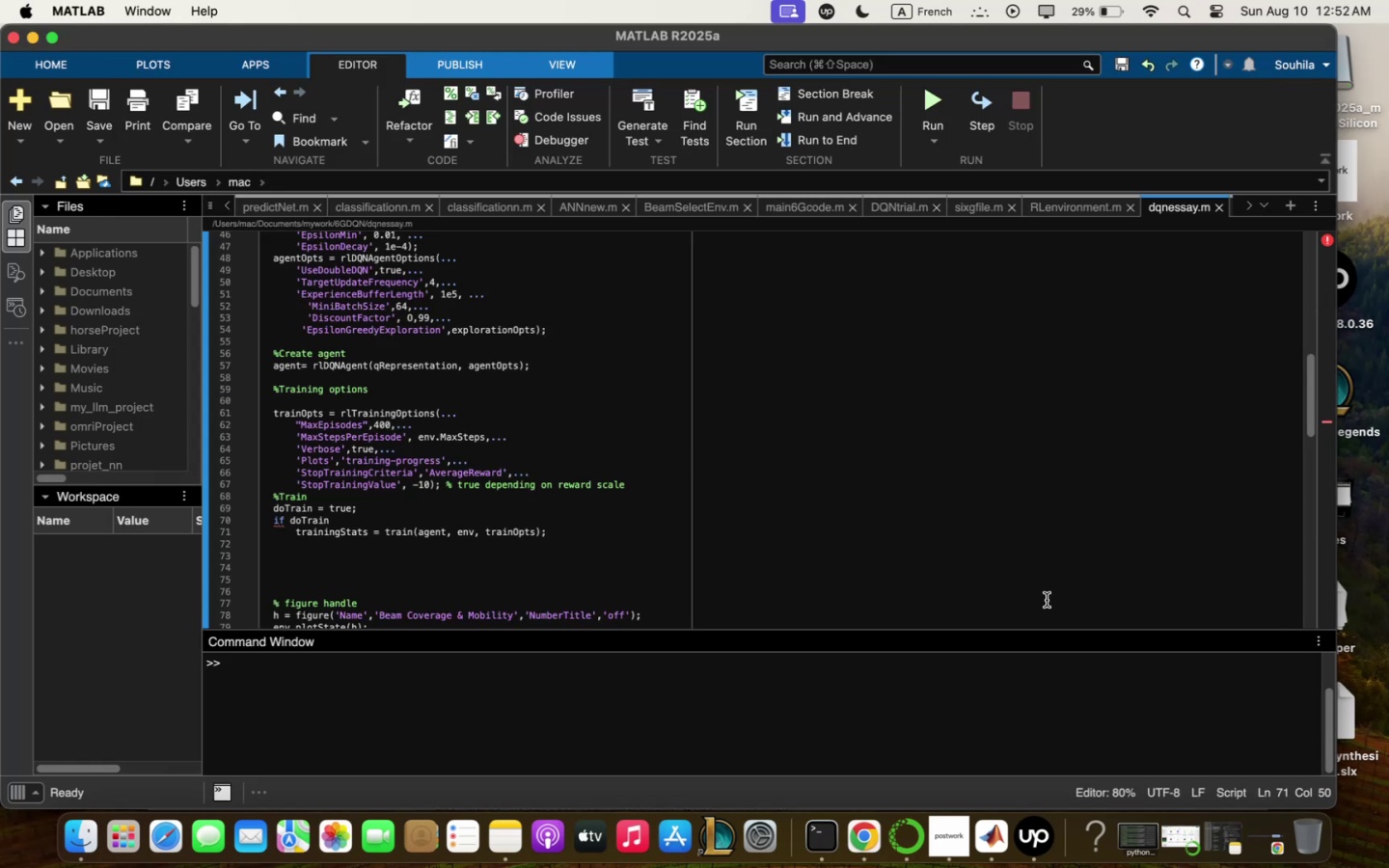 
left_click([1038, 854])
 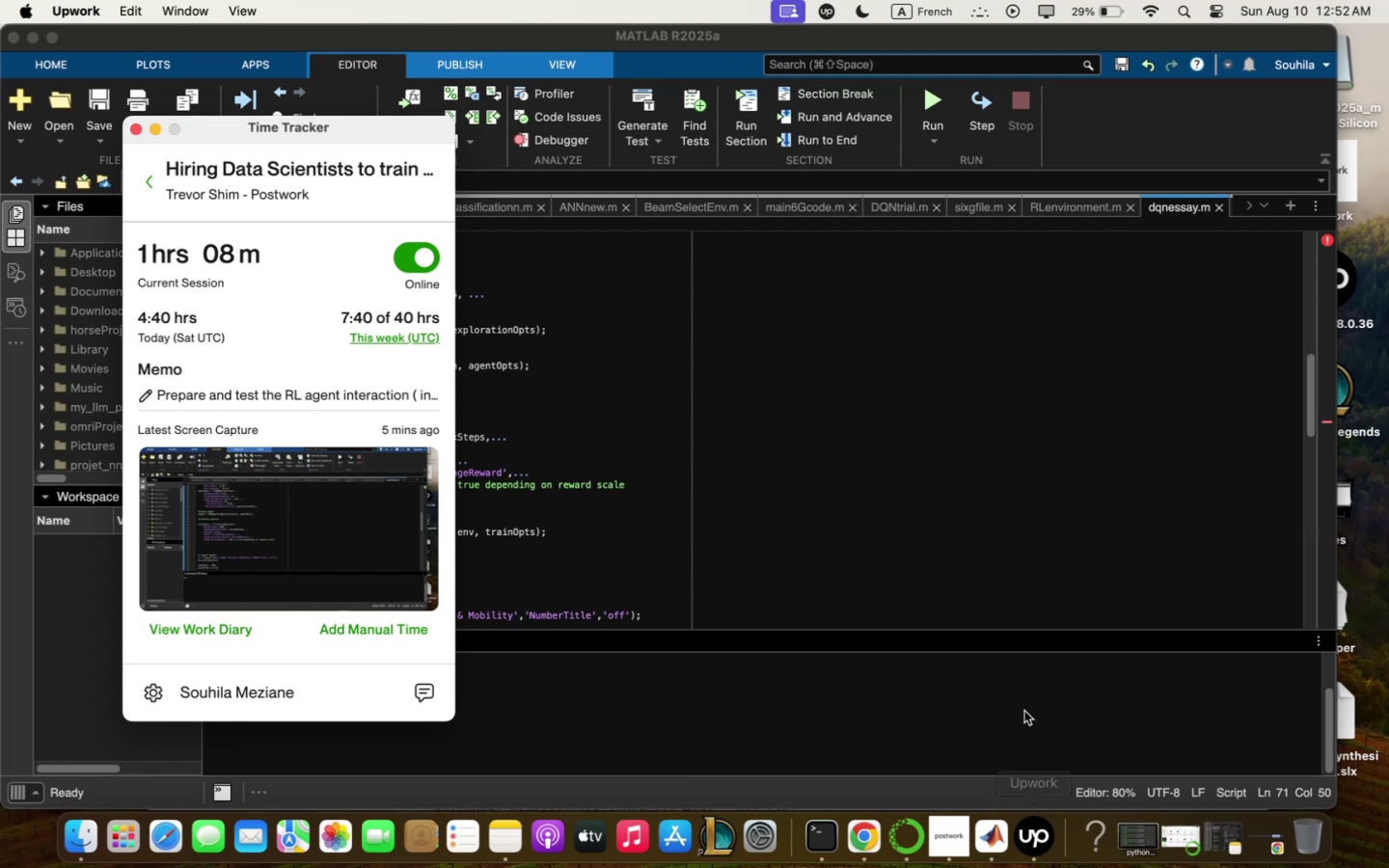 
left_click([1025, 699])
 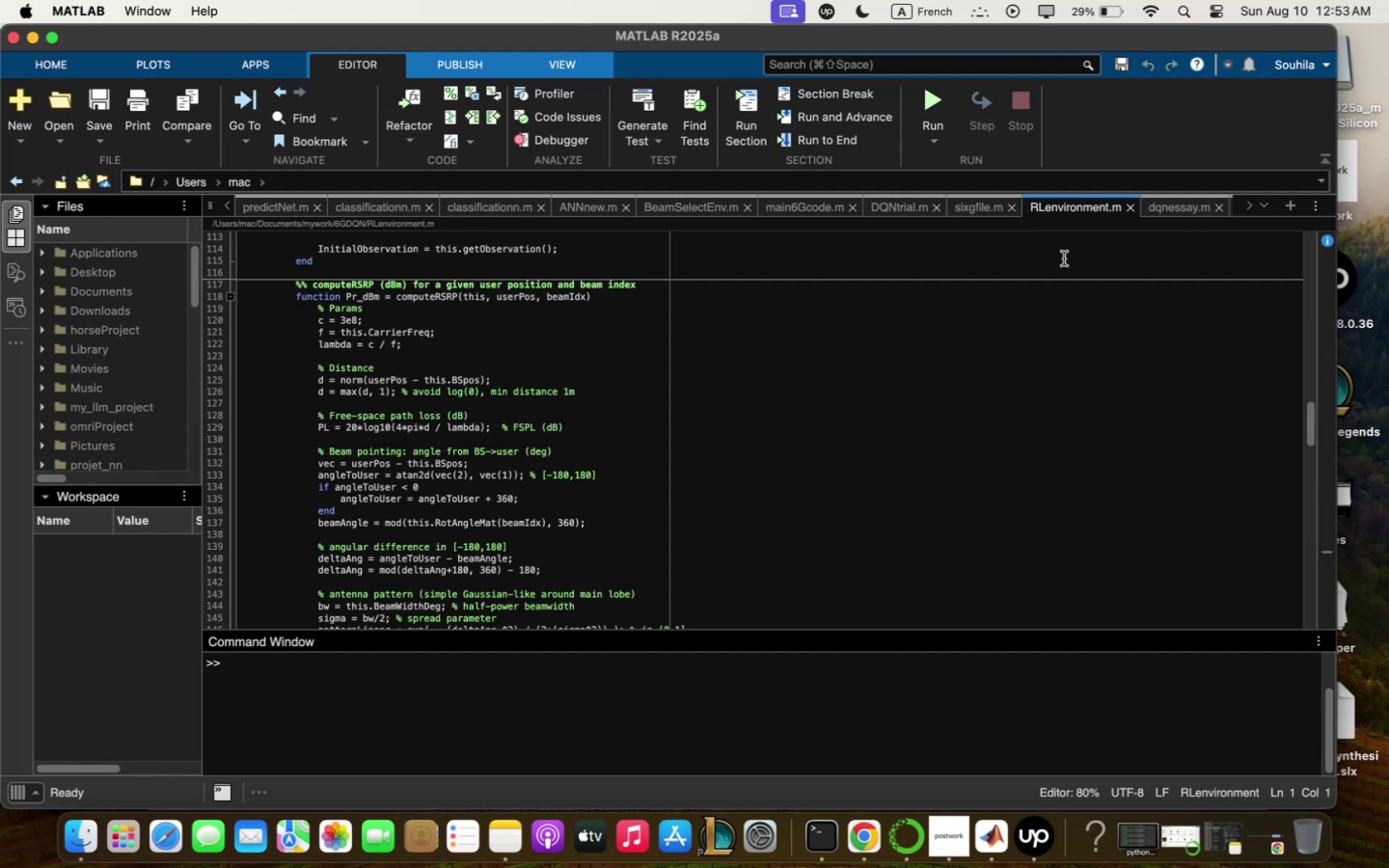 
wait(44.79)
 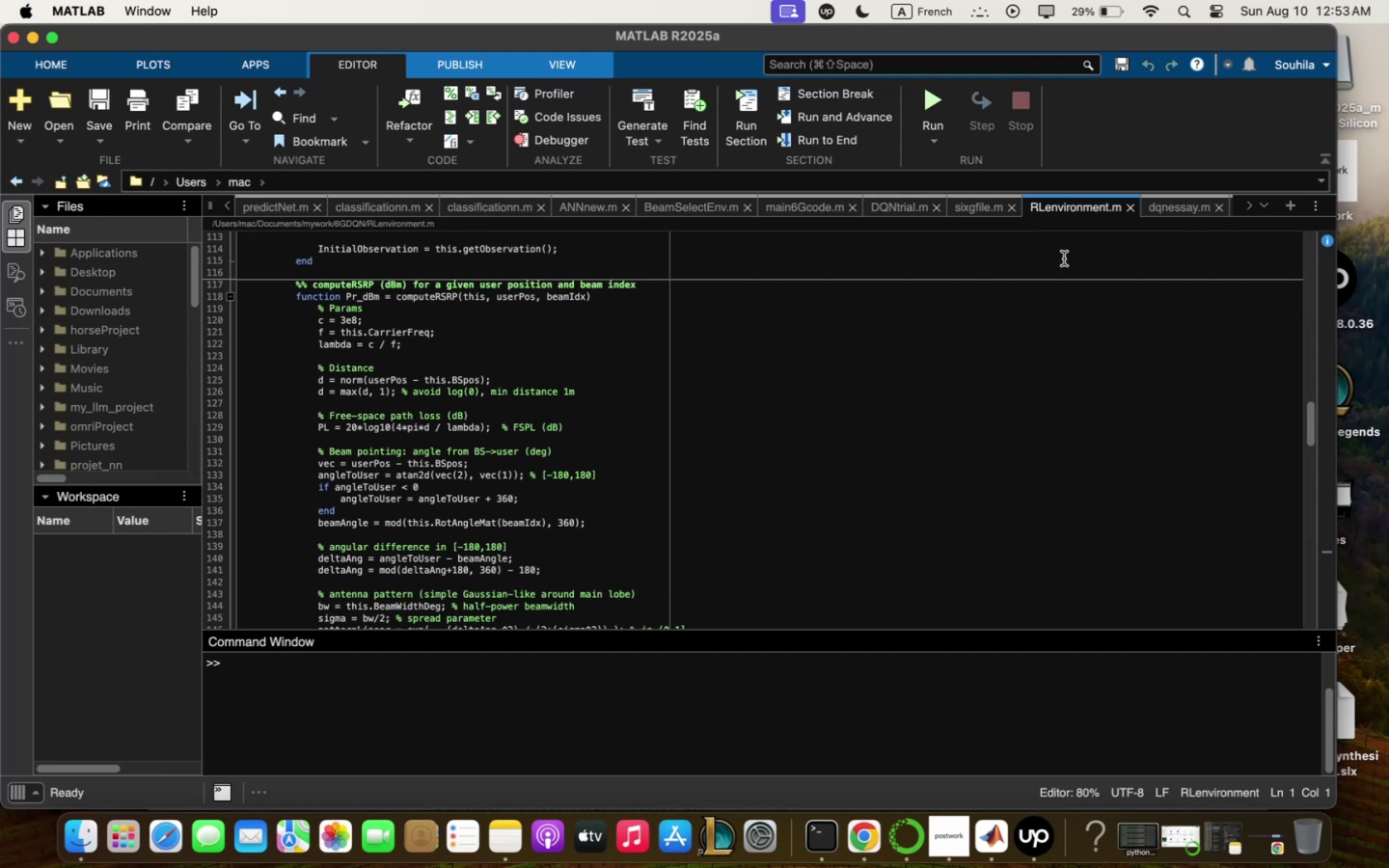 
scroll: coordinate [1010, 423], scroll_direction: up, amount: 70.0
 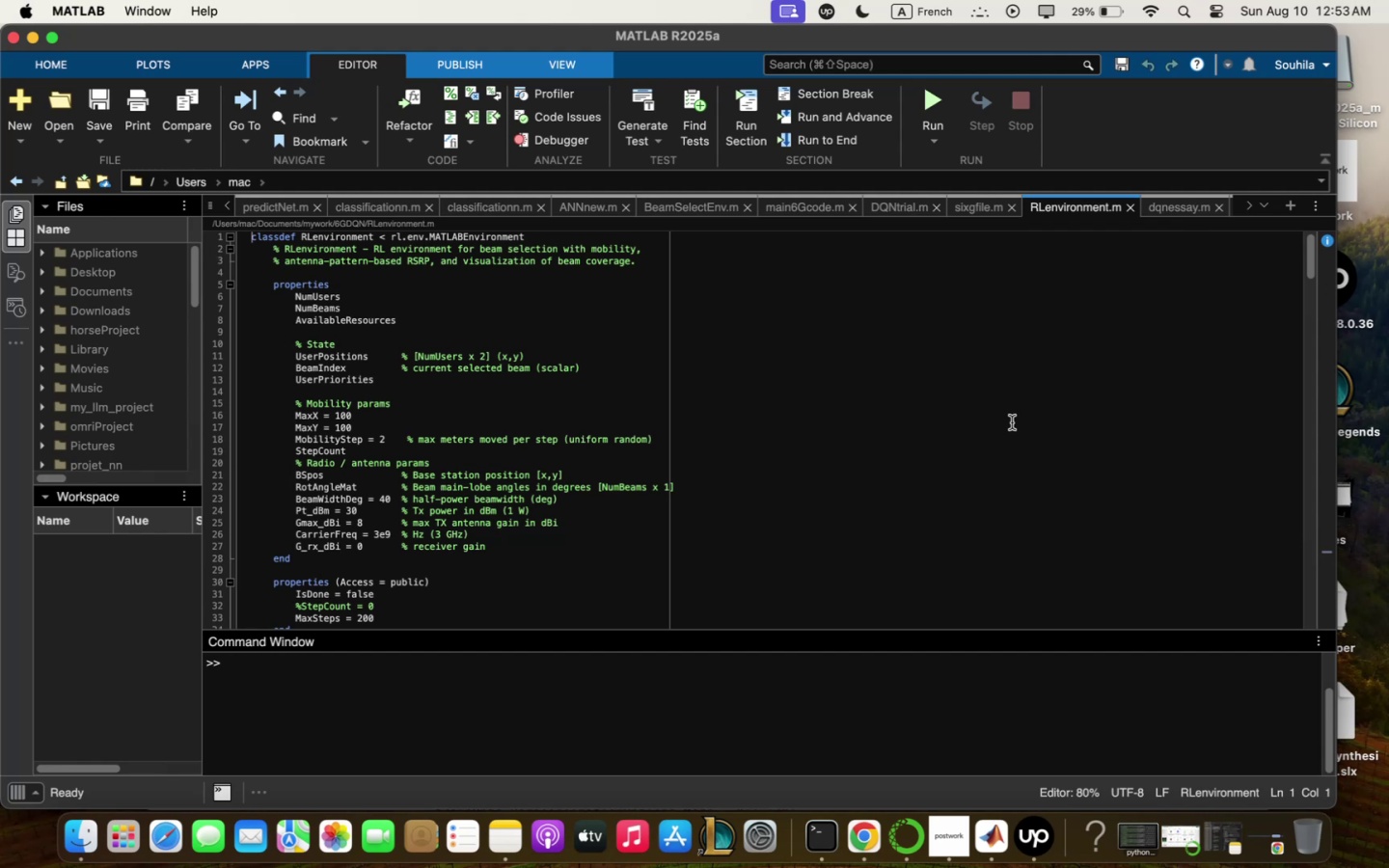 
wait(11.32)
 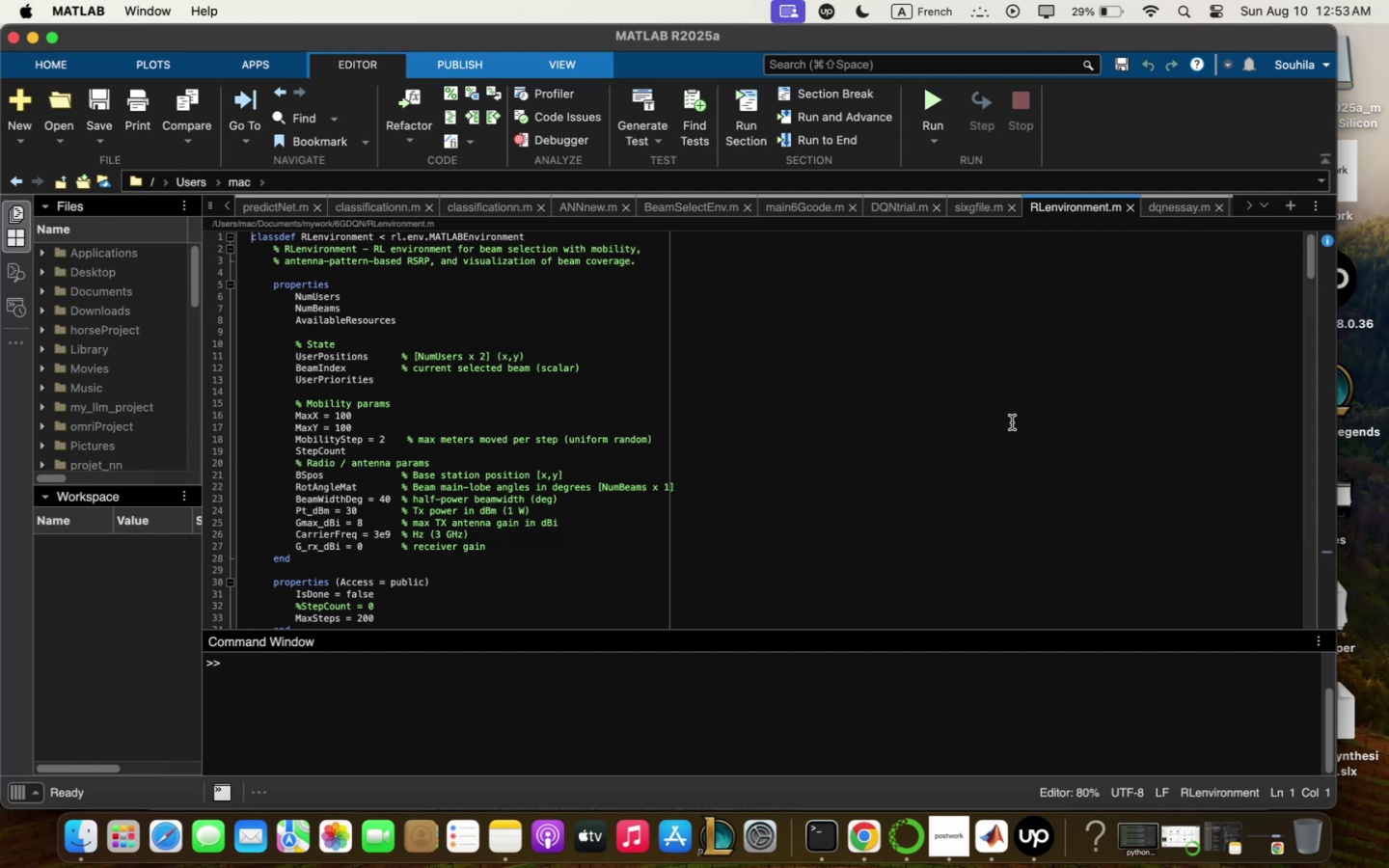 
scroll: coordinate [493, 500], scroll_direction: down, amount: 5.0
 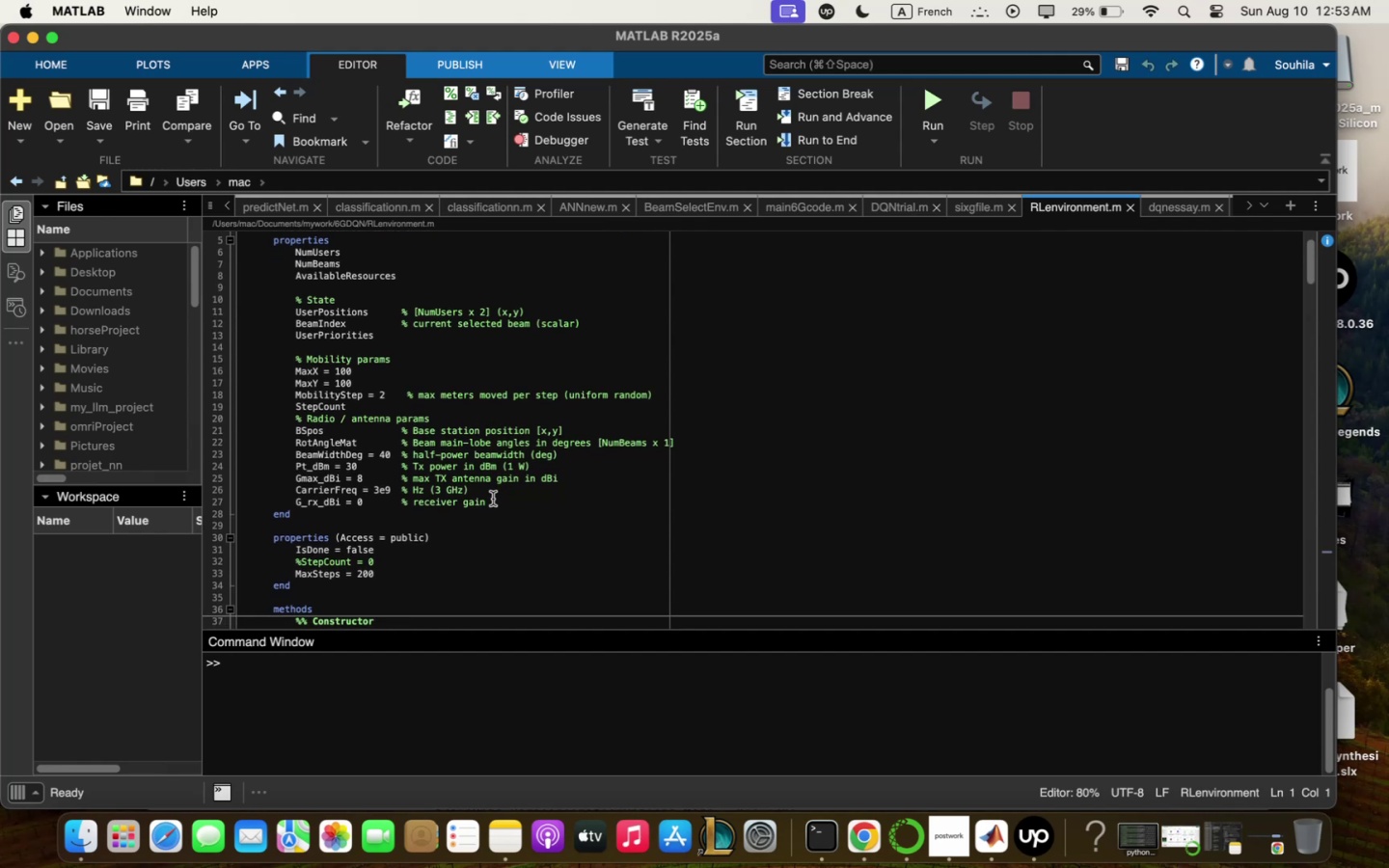 
wait(7.15)
 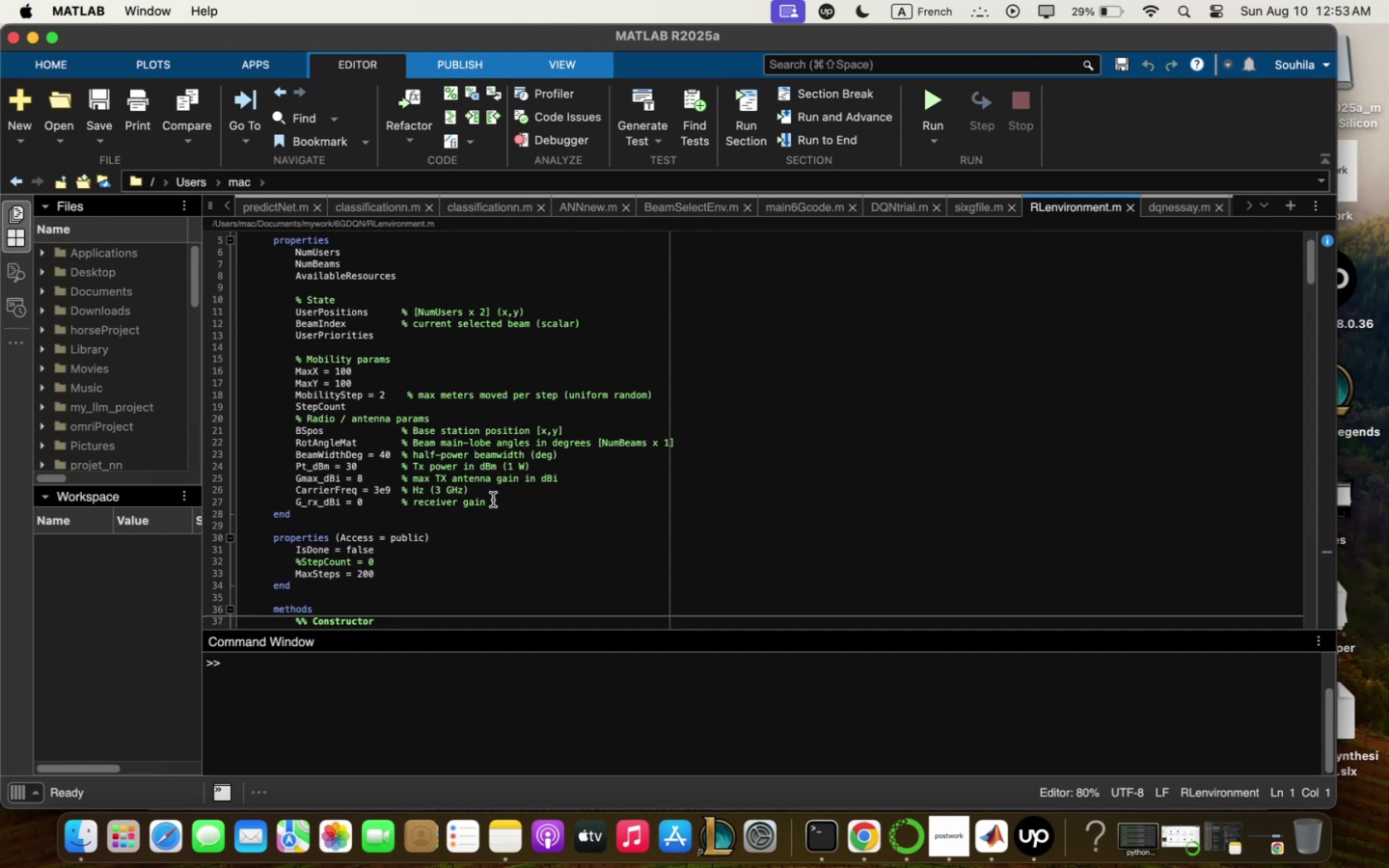 
scroll: coordinate [490, 499], scroll_direction: down, amount: 107.0
 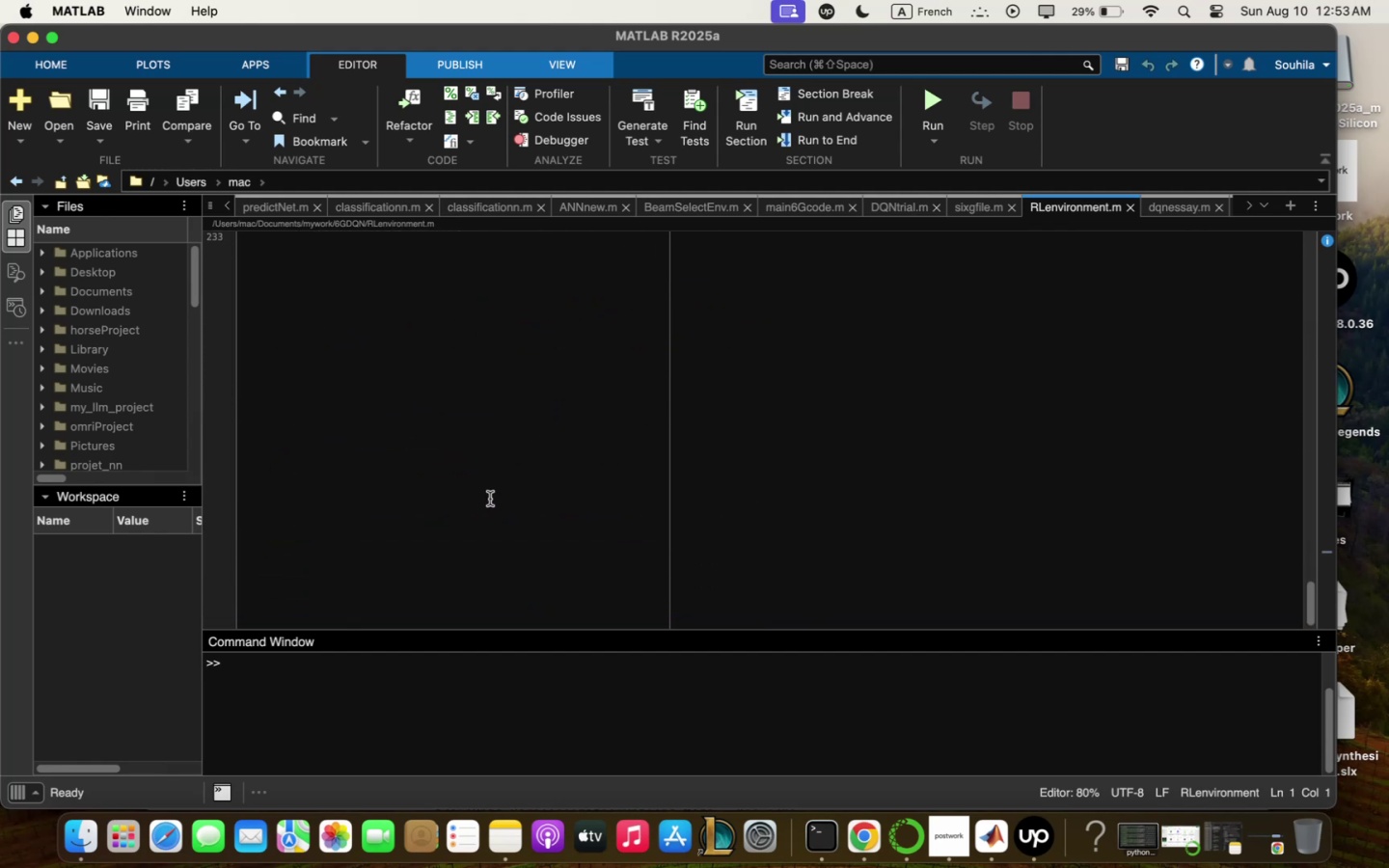 
scroll: coordinate [490, 499], scroll_direction: up, amount: 120.0
 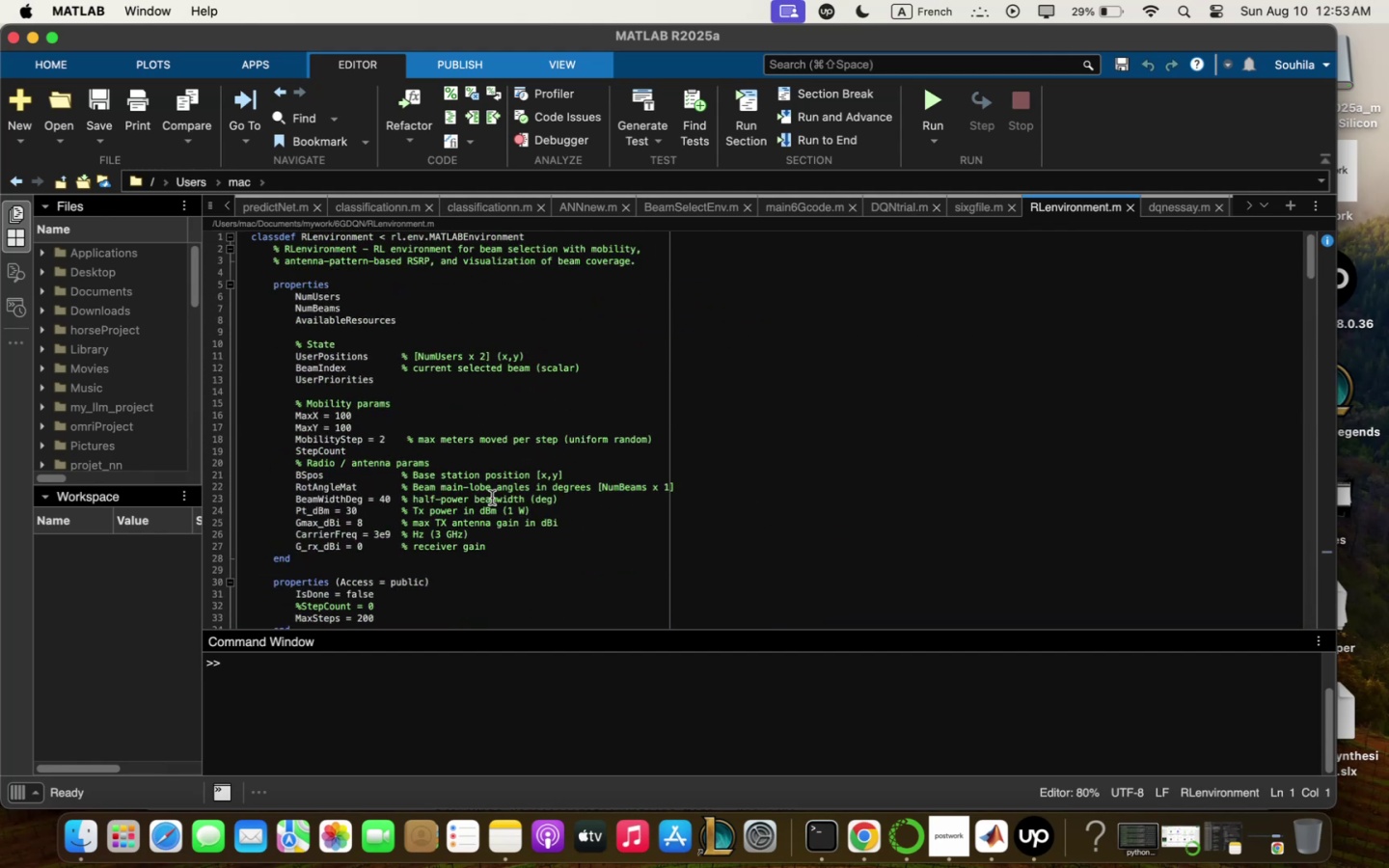 
scroll: coordinate [491, 497], scroll_direction: down, amount: 6.0
 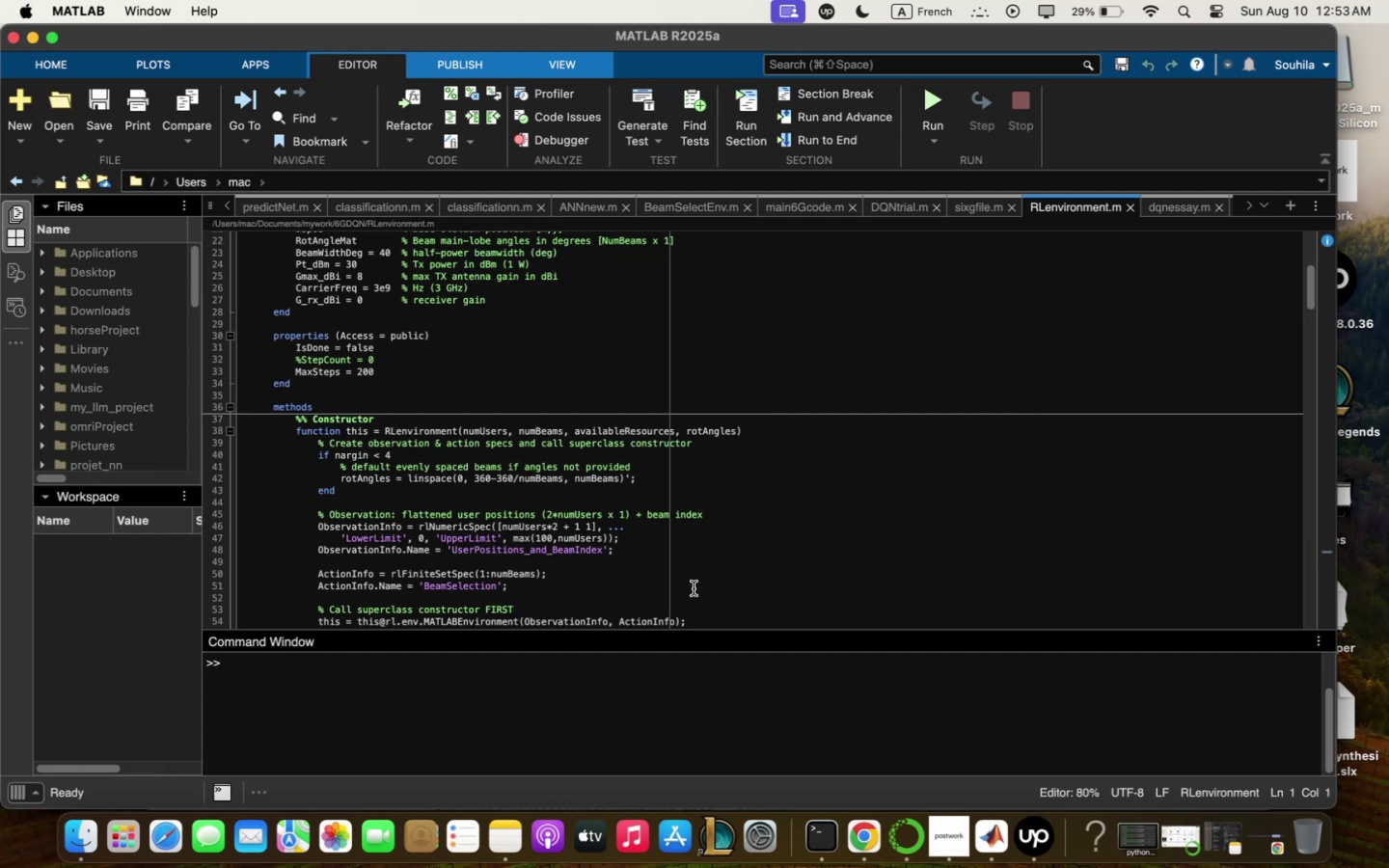 
mouse_move([504, 804])
 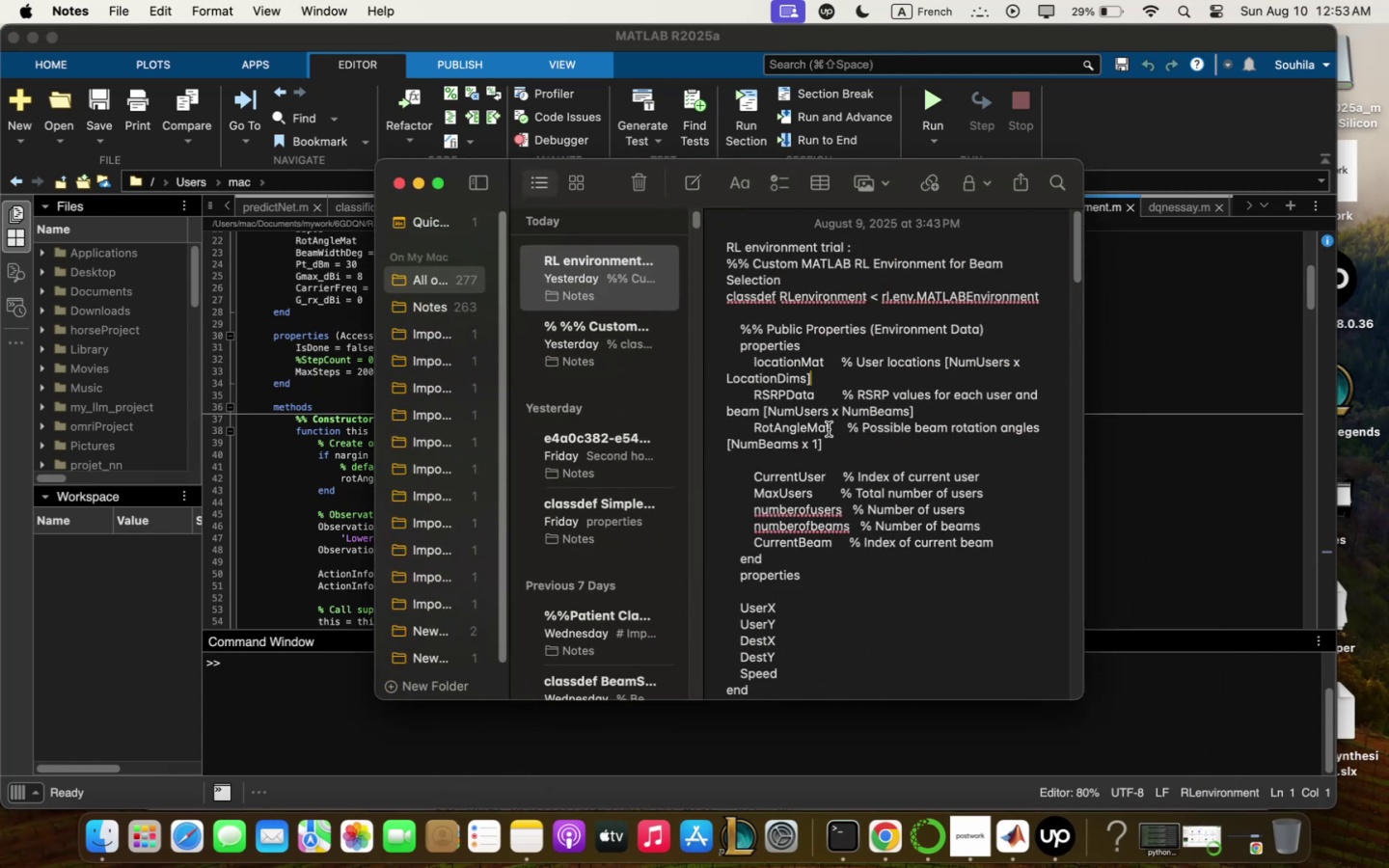 
scroll: coordinate [820, 508], scroll_direction: down, amount: 24.0
 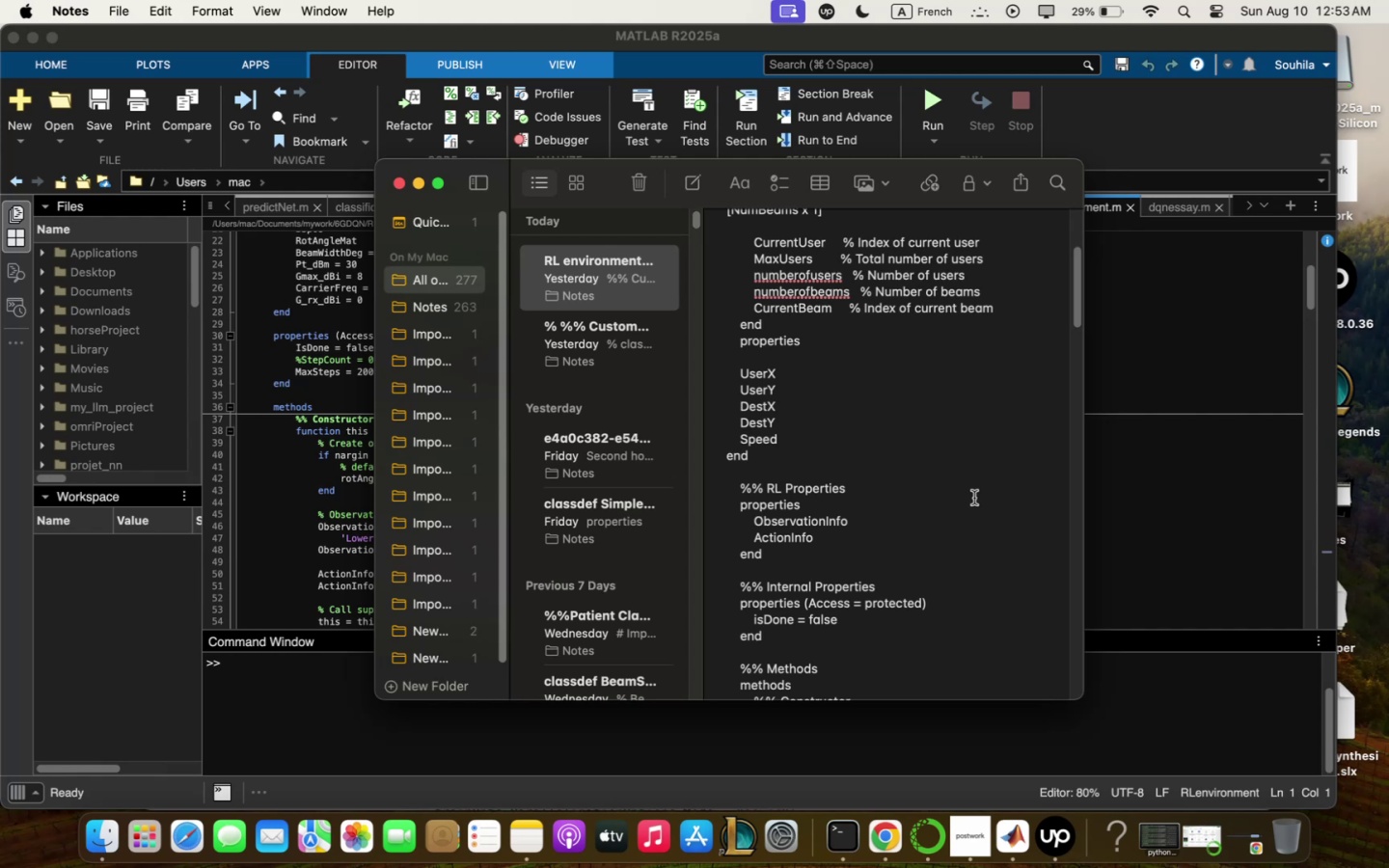 
wait(12.46)
 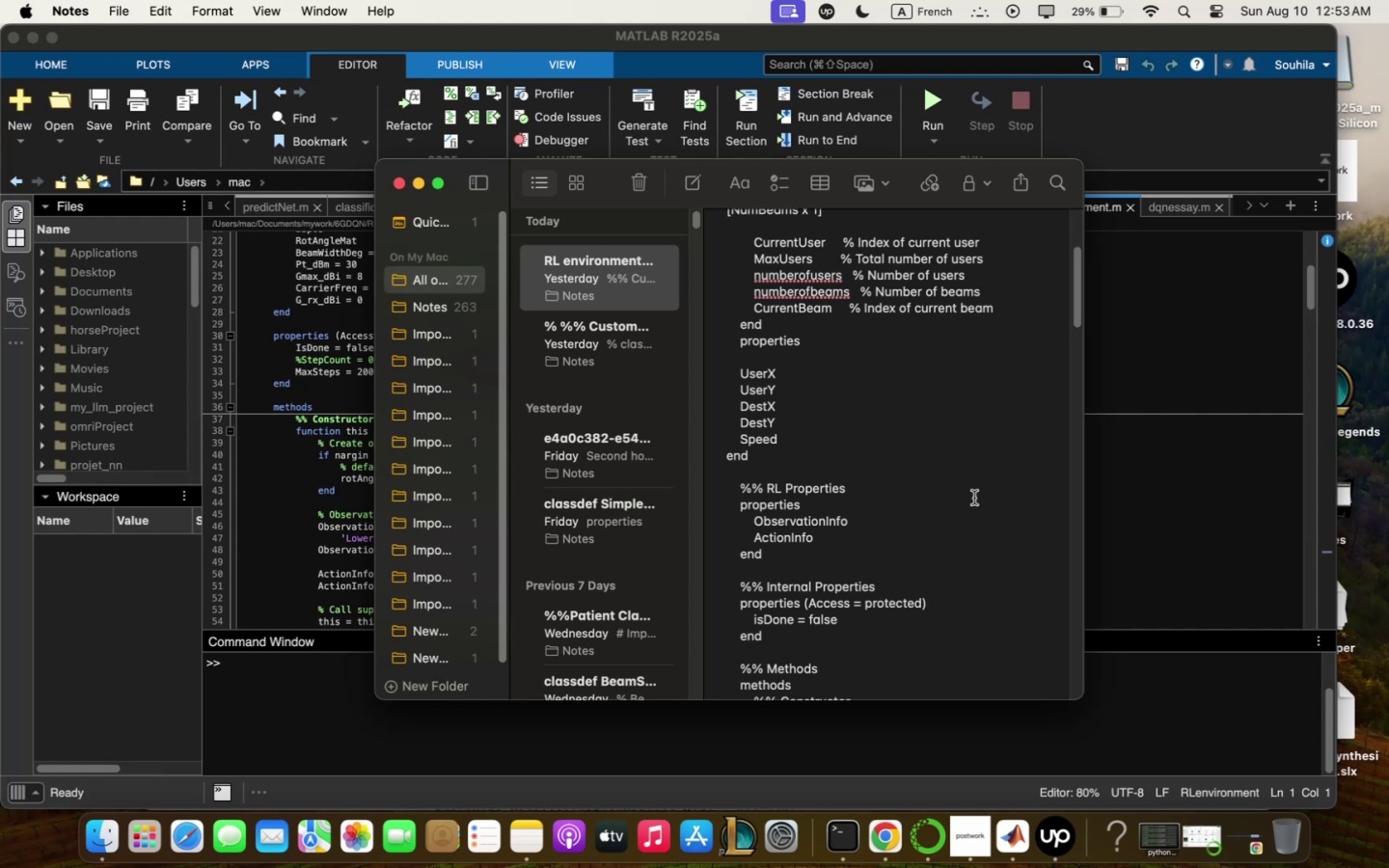 
left_click([1201, 460])
 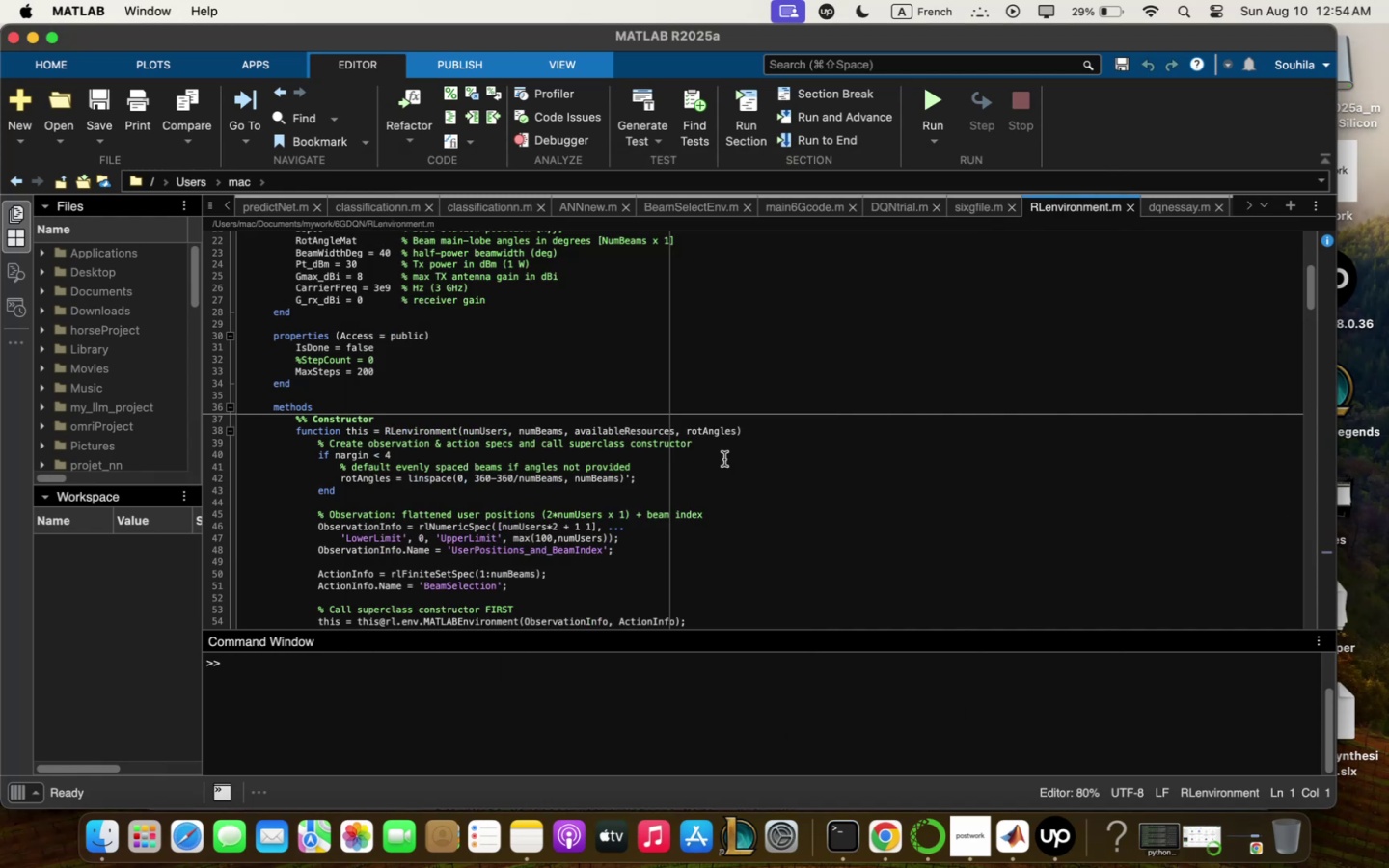 
scroll: coordinate [723, 458], scroll_direction: down, amount: 5.0
 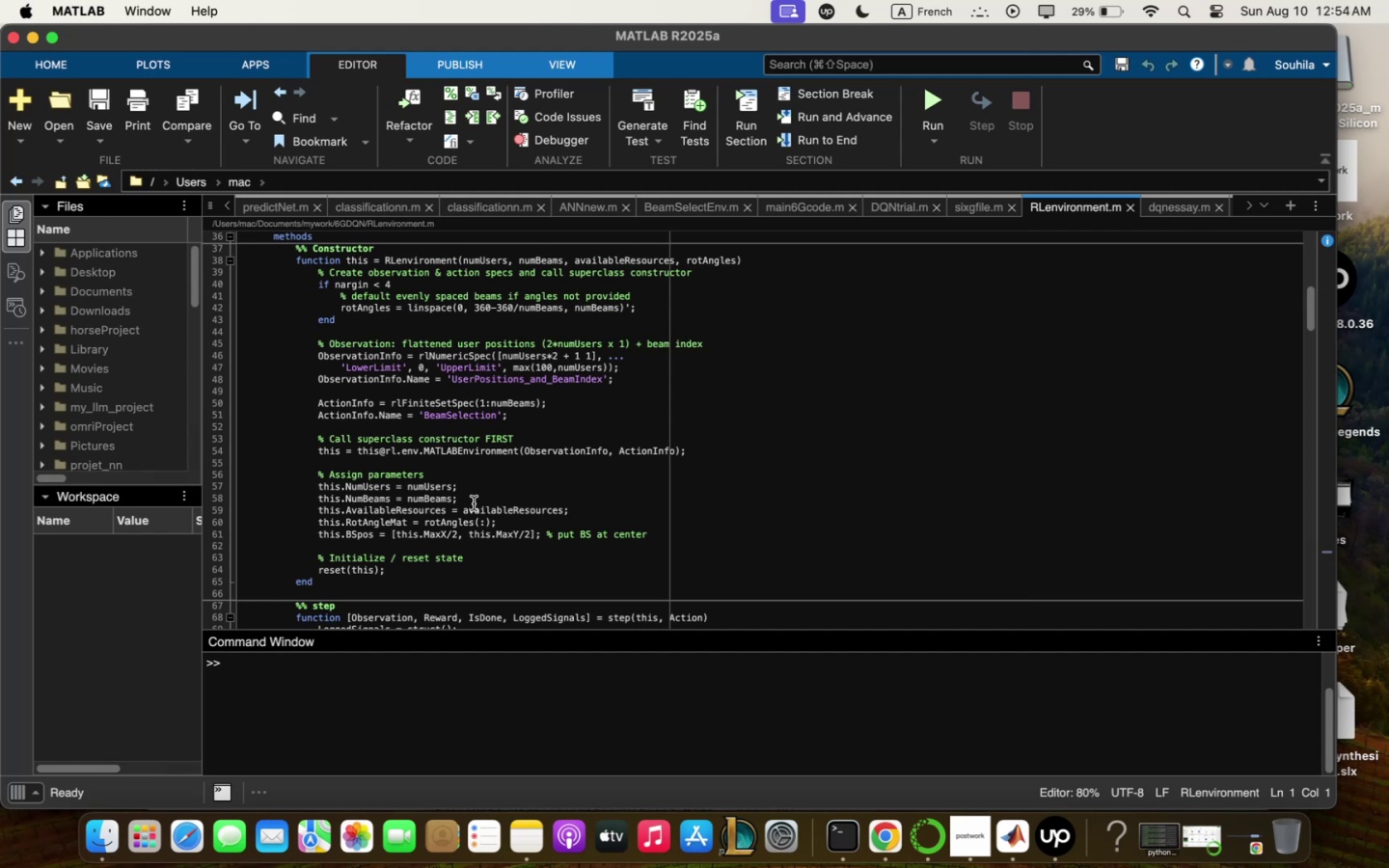 
wait(31.67)
 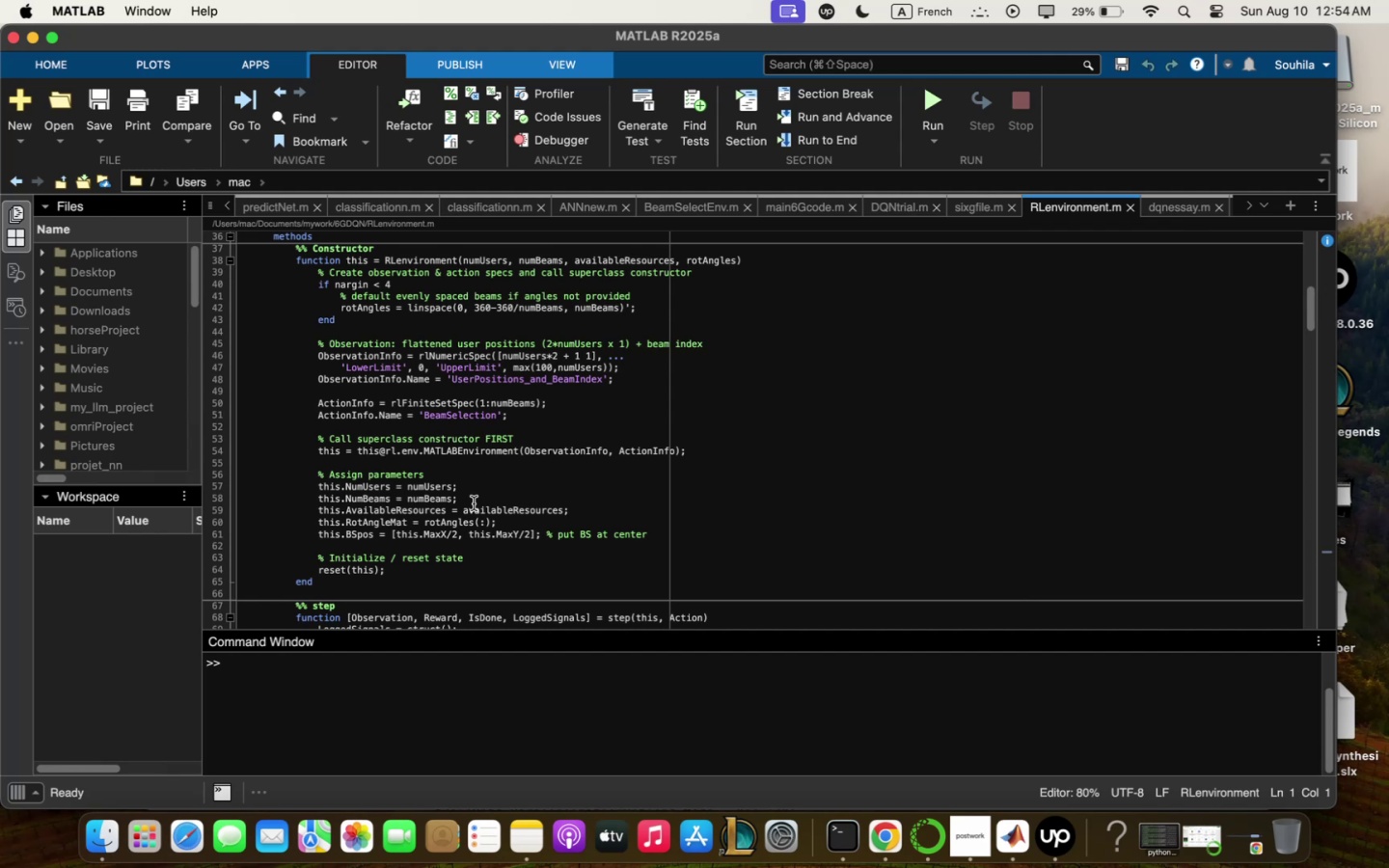 
left_click([824, 536])
 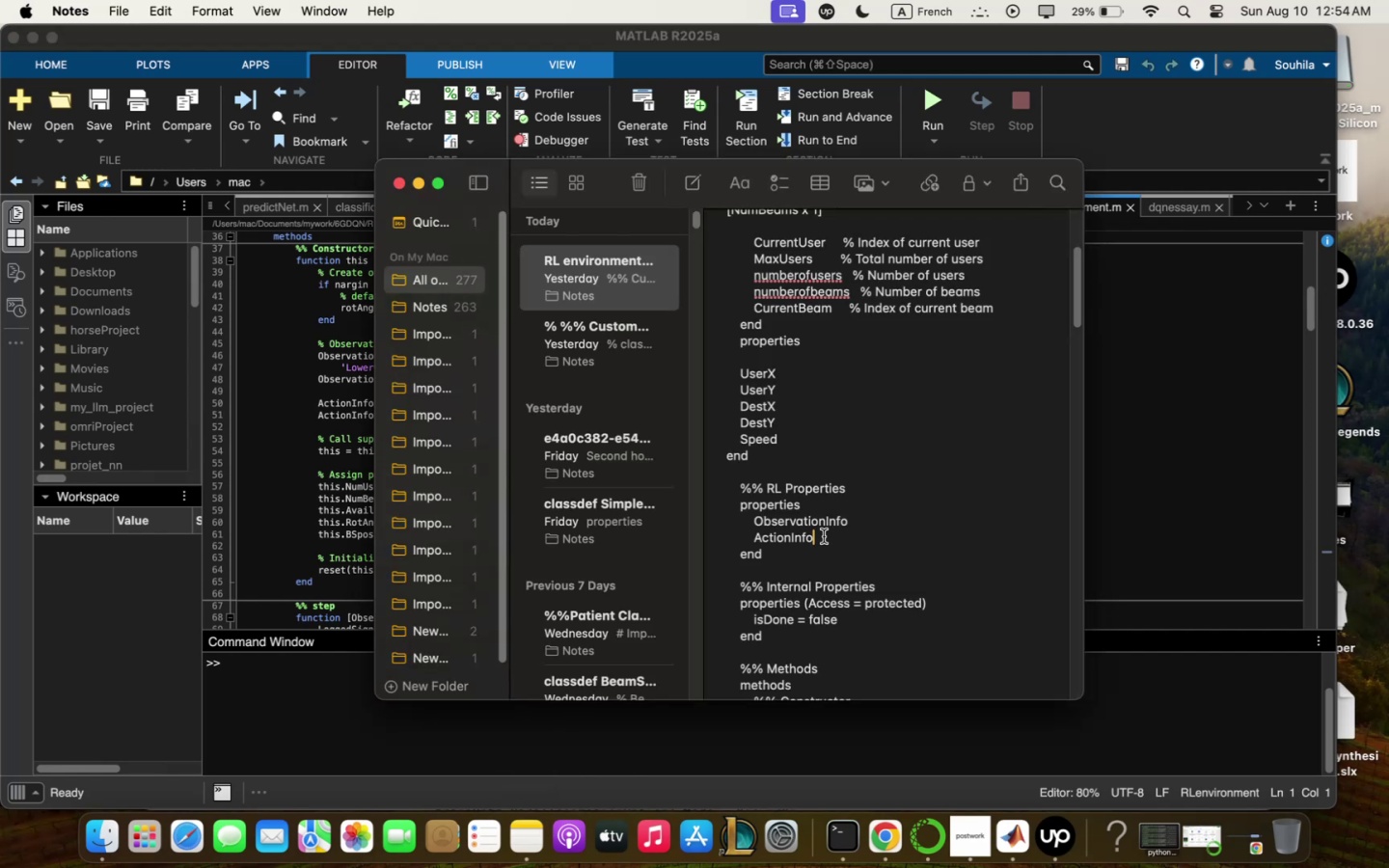 
key(Meta+Q)
 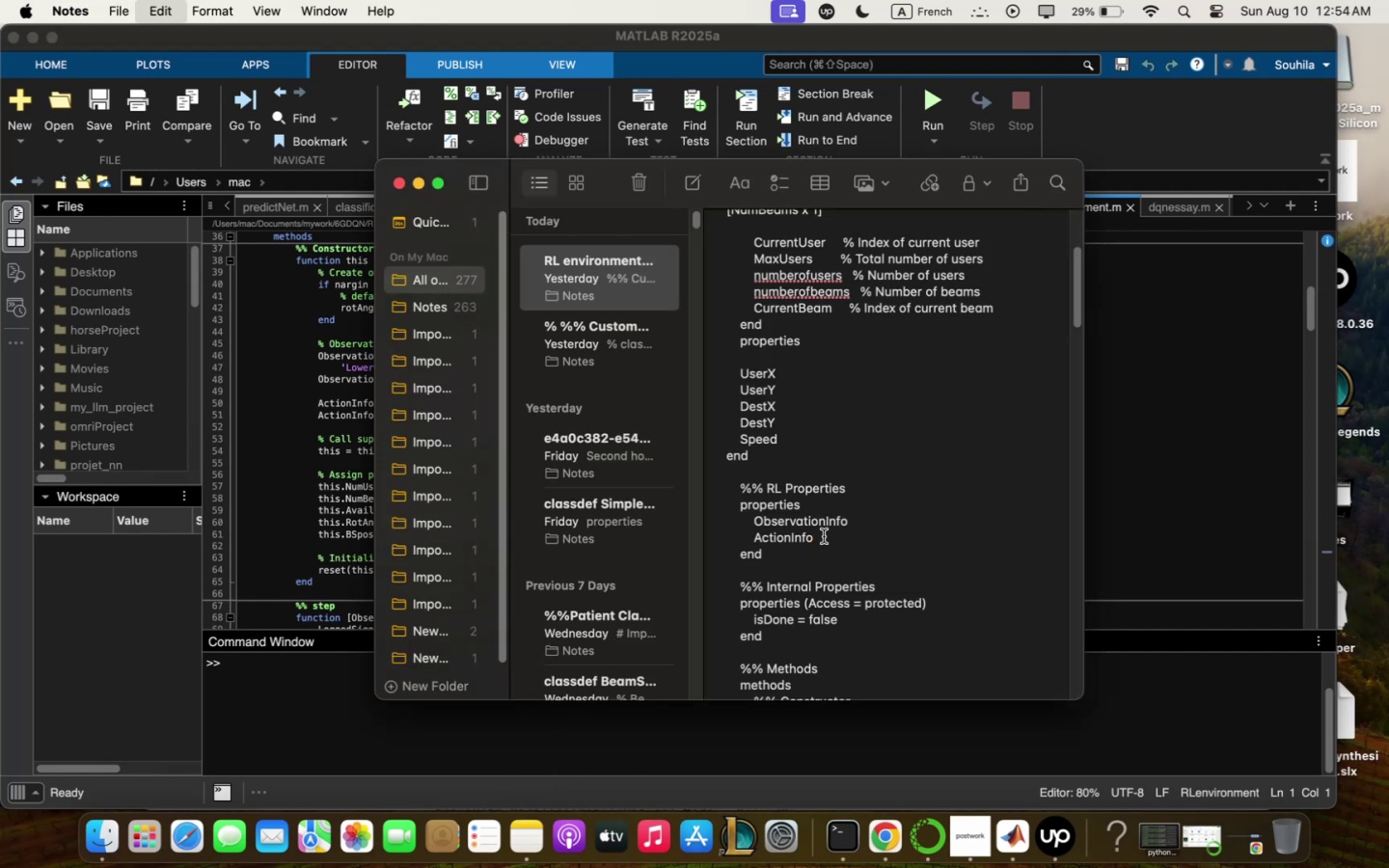 
key(Meta+C)
 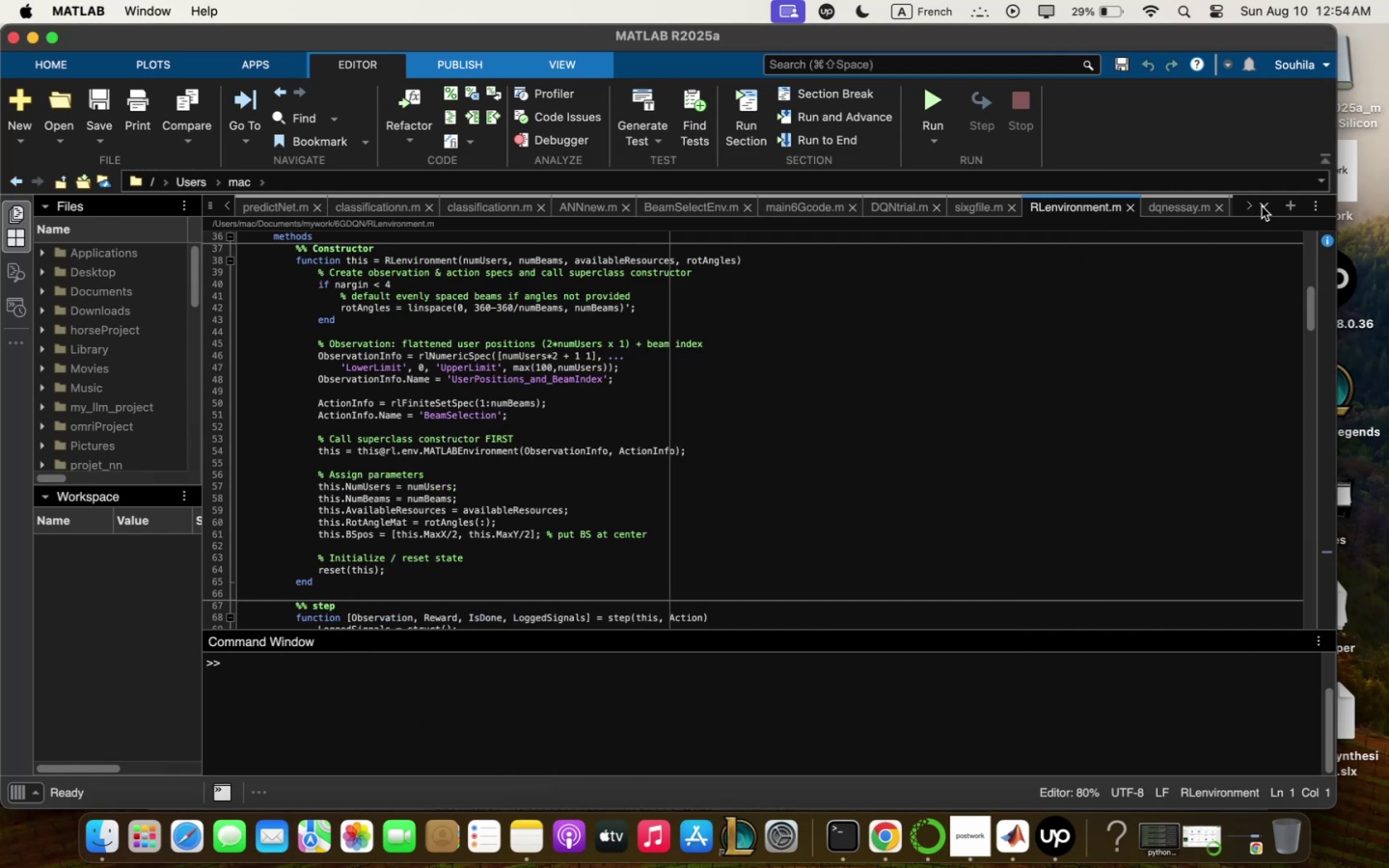 
left_click([1293, 203])
 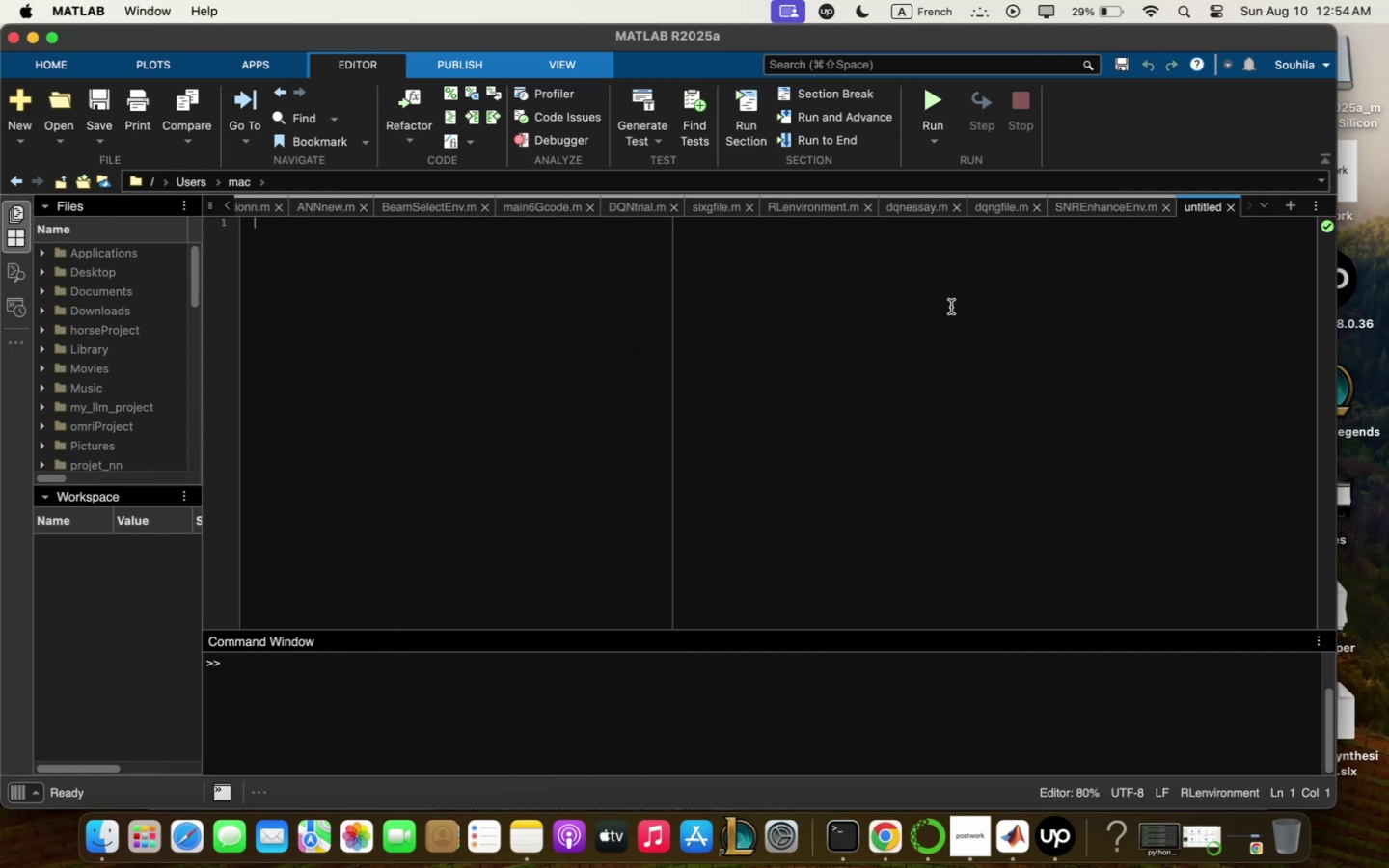 
key(Meta+V)
 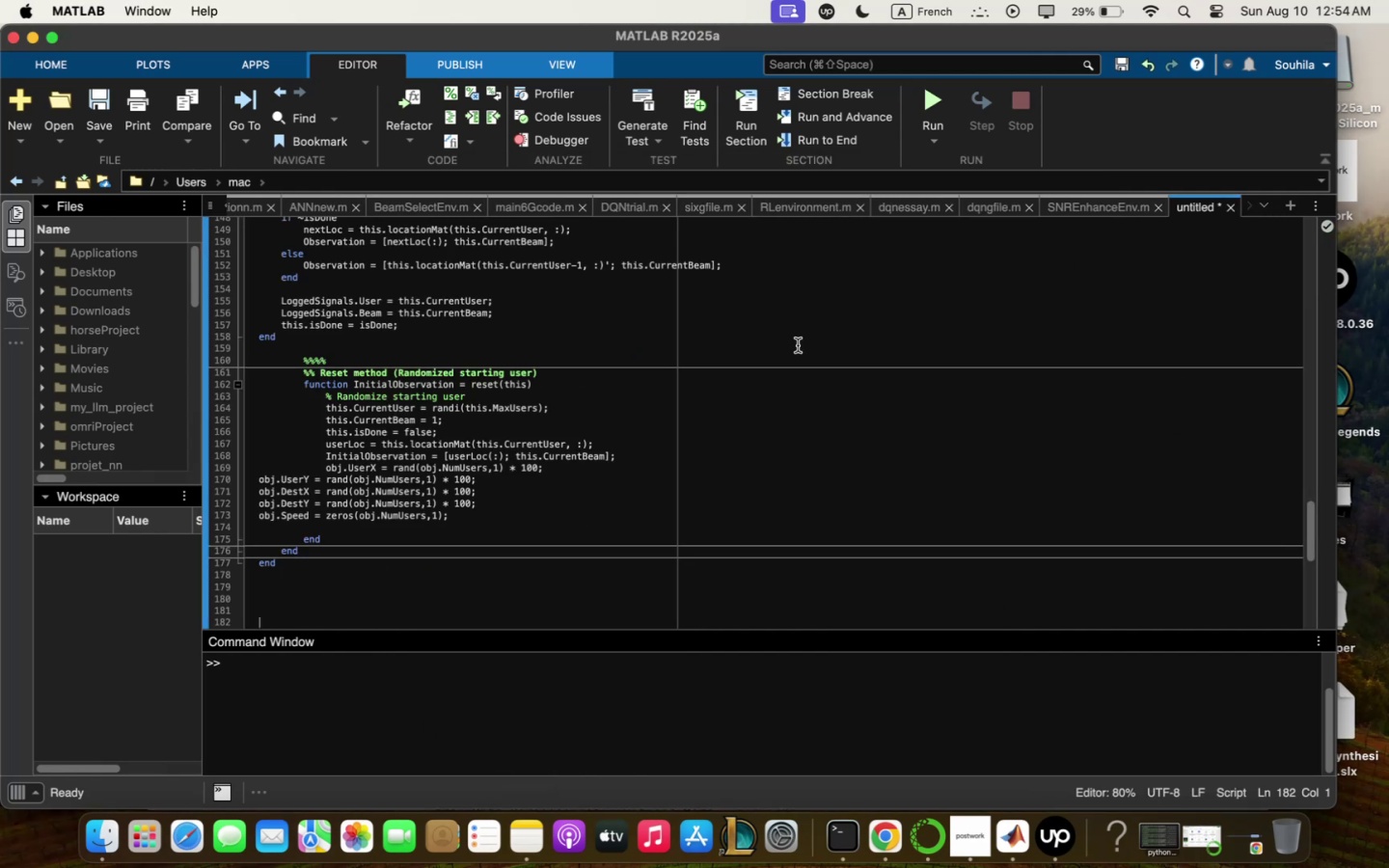 
left_click([692, 425])
 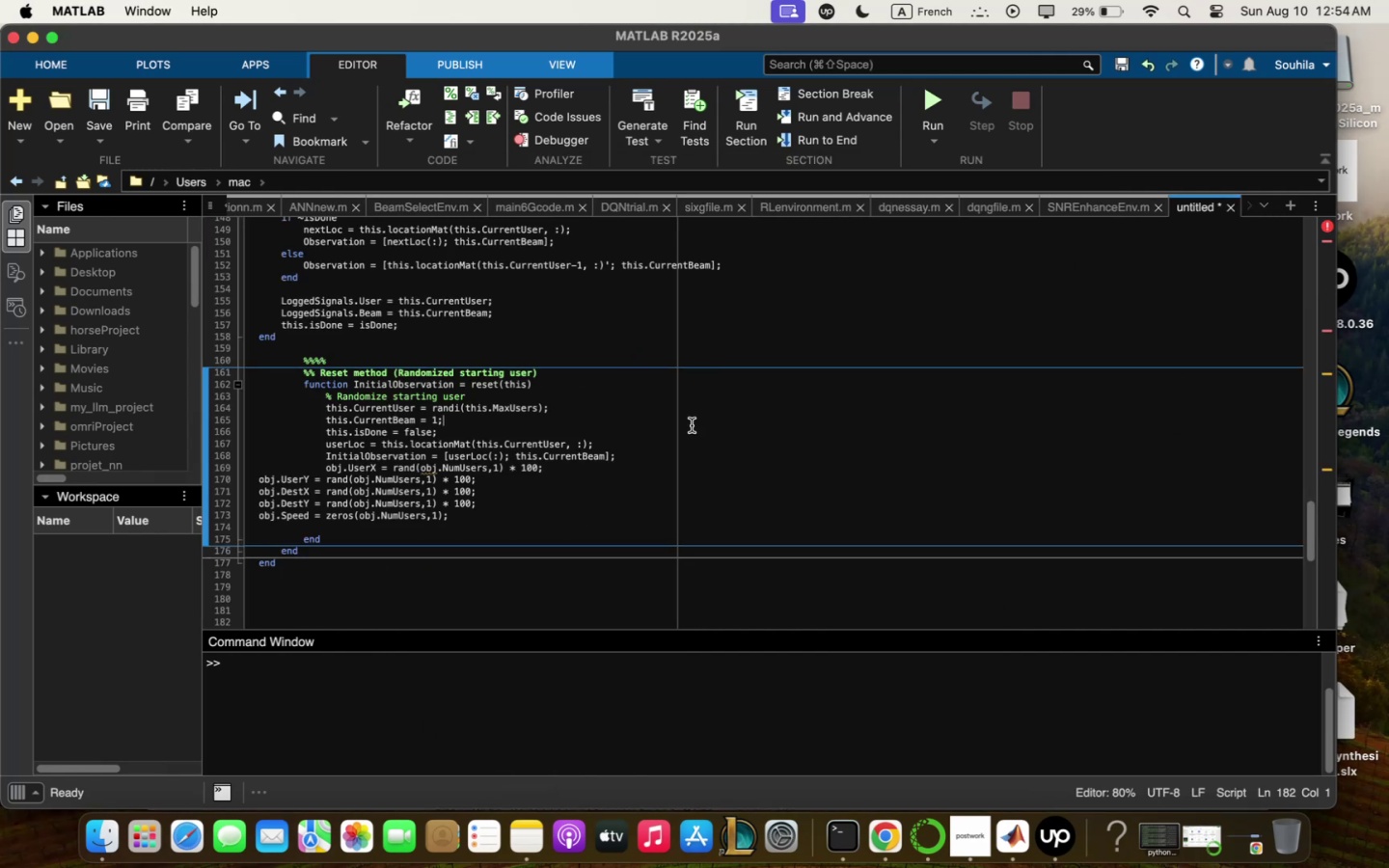 
scroll: coordinate [707, 475], scroll_direction: up, amount: 45.0
 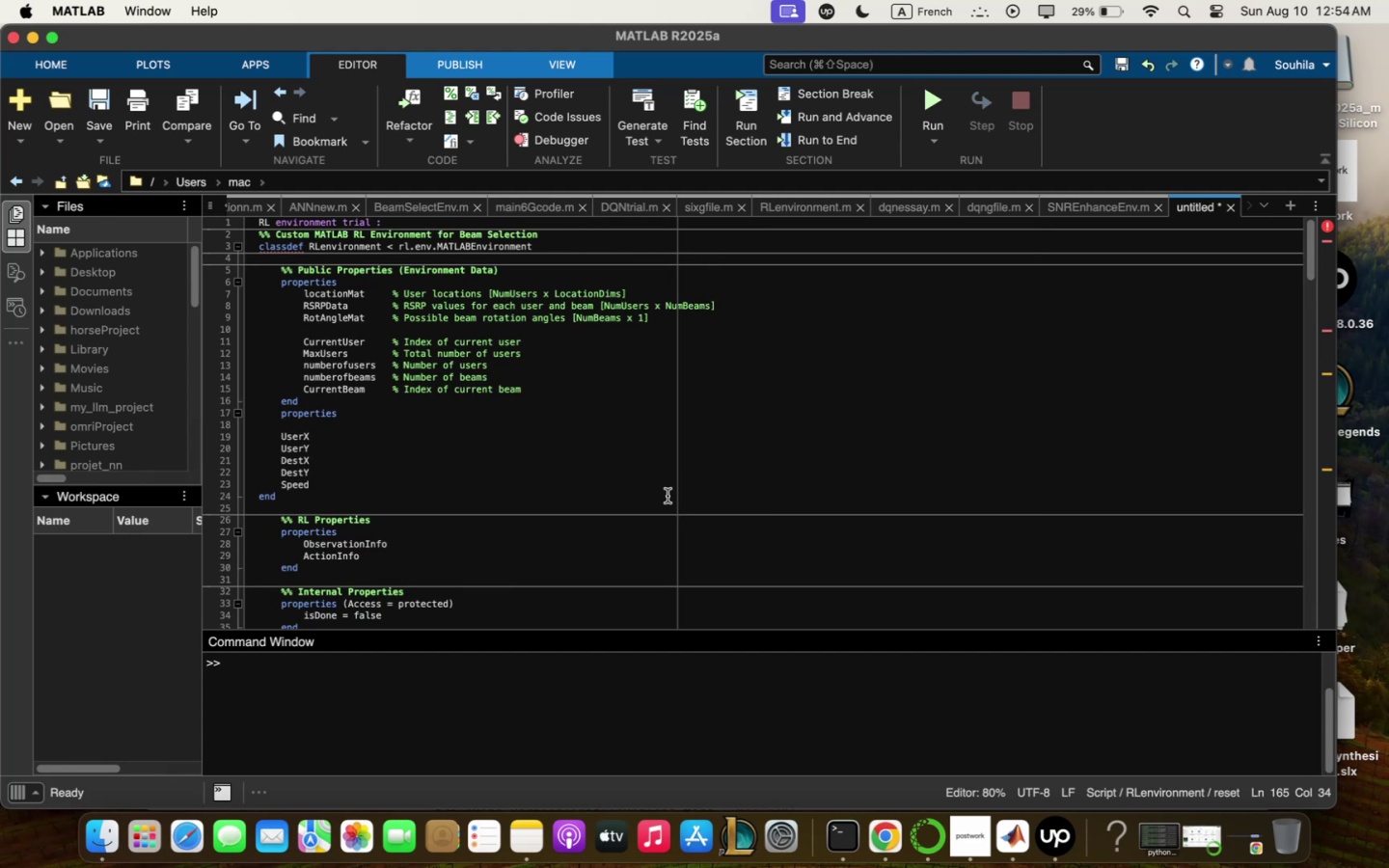 
scroll: coordinate [408, 507], scroll_direction: down, amount: 3.0
 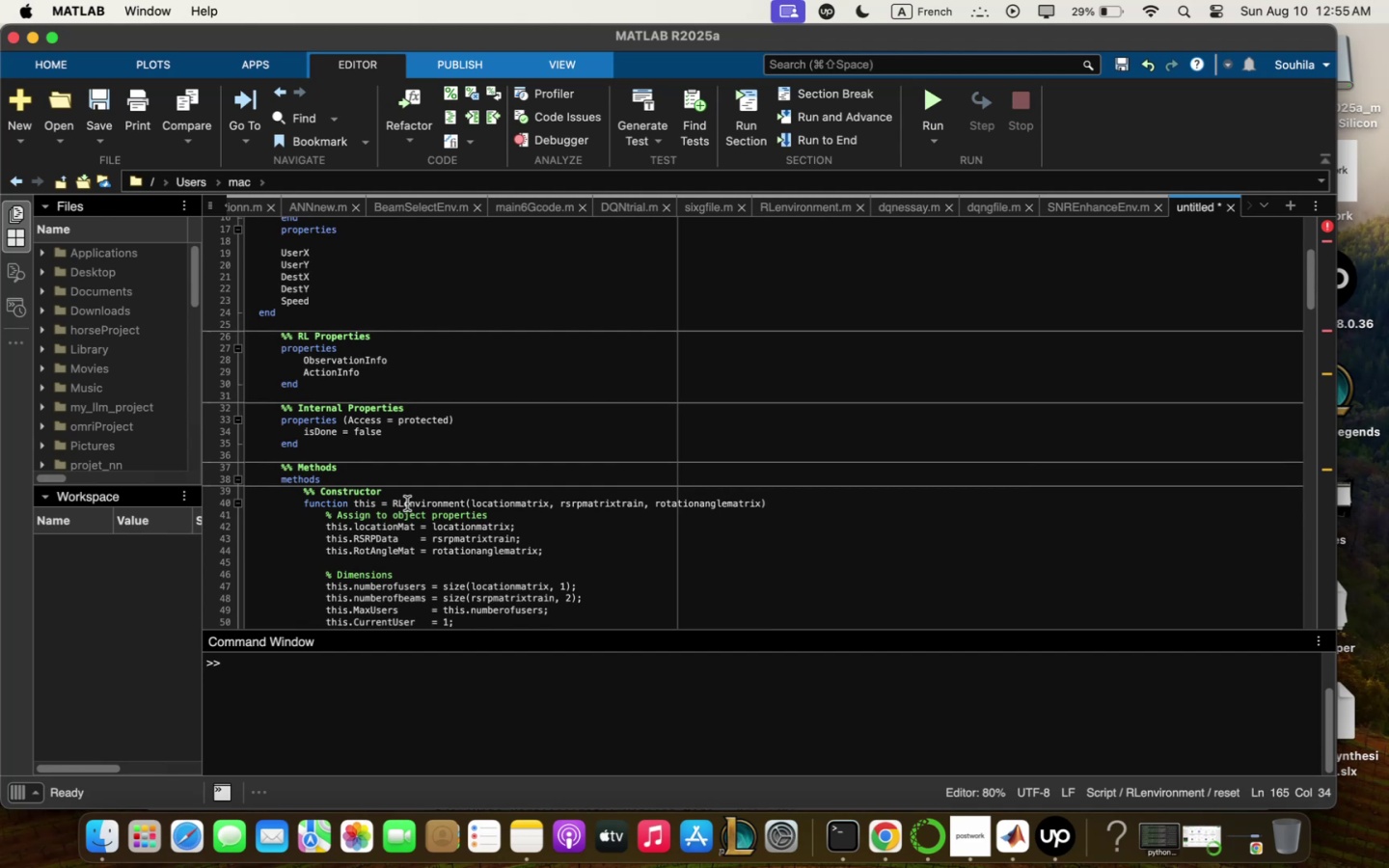 
wait(27.31)
 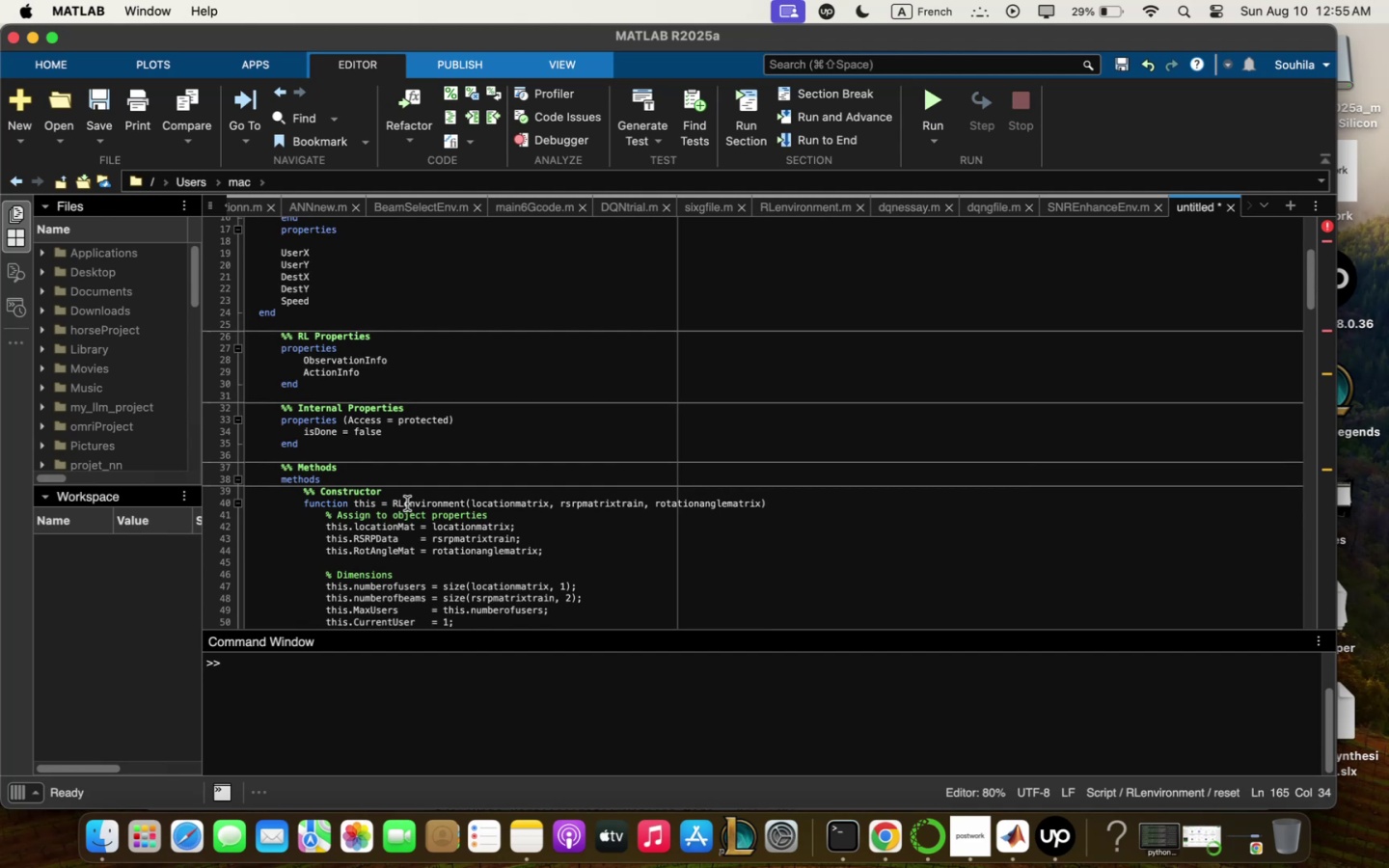 
left_click_drag(start_coordinate=[367, 434], to_coordinate=[422, 399])
 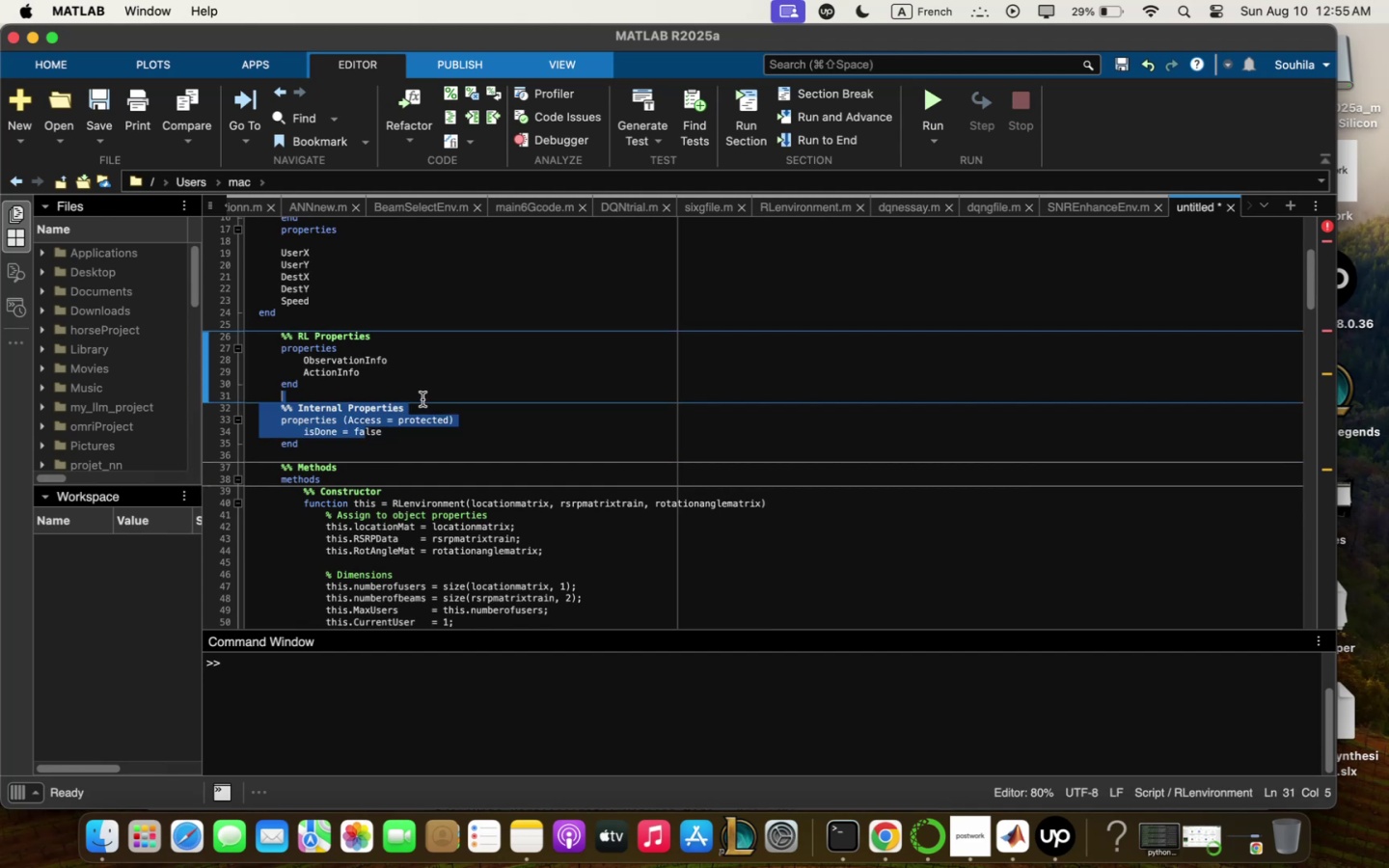 
scroll: coordinate [429, 423], scroll_direction: up, amount: 33.0
 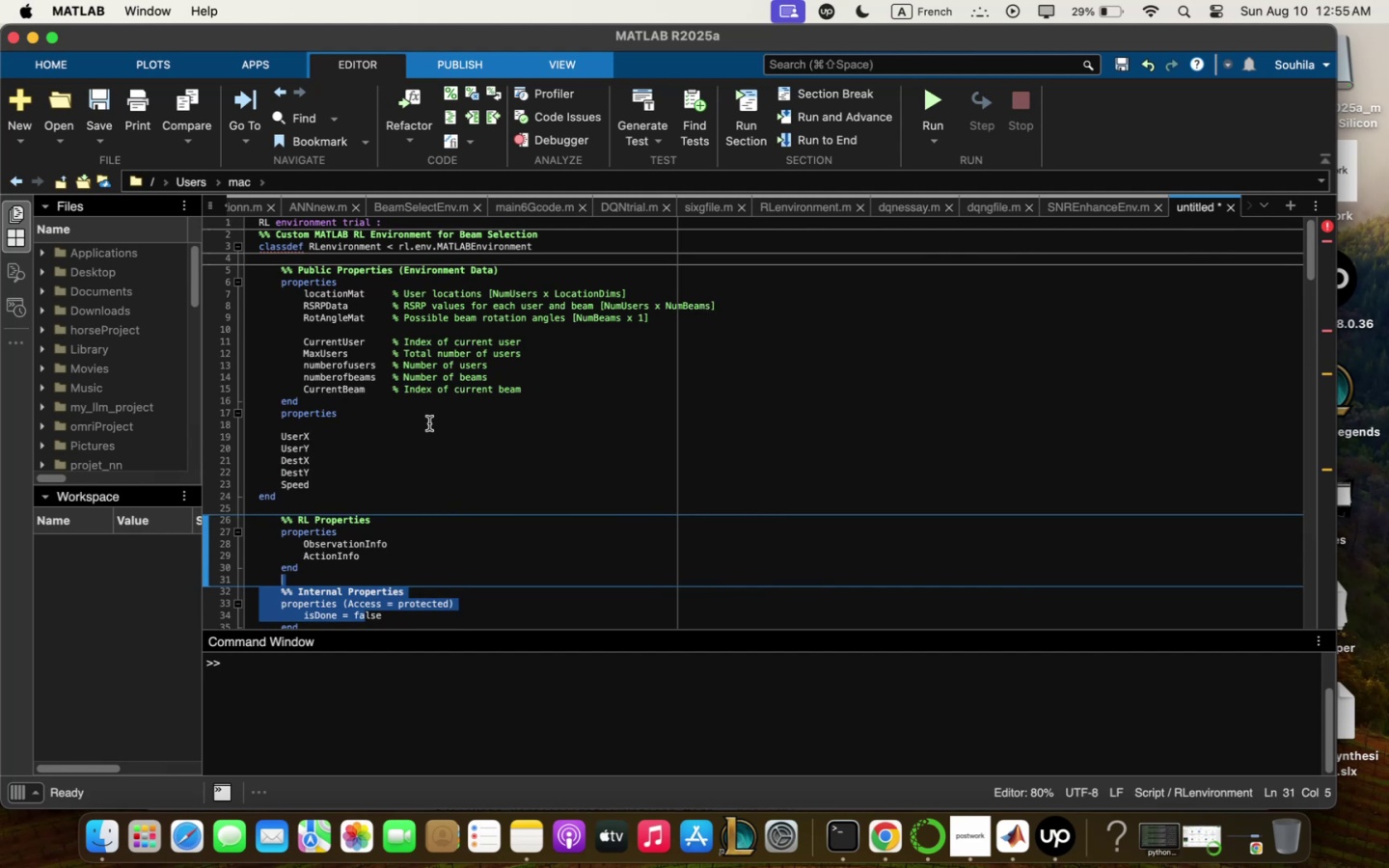 
wait(6.98)
 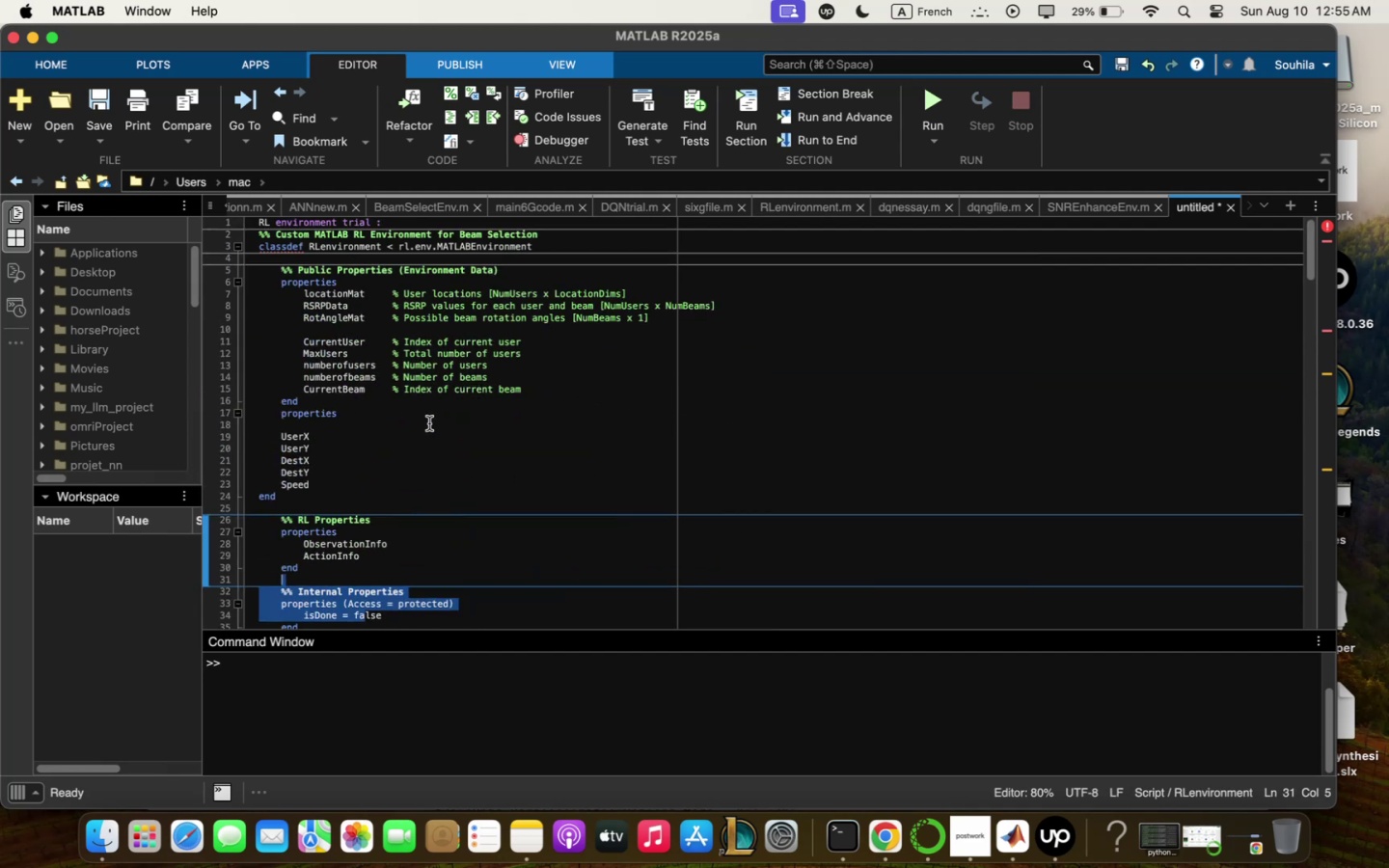 
scroll: coordinate [429, 423], scroll_direction: up, amount: 1.0
 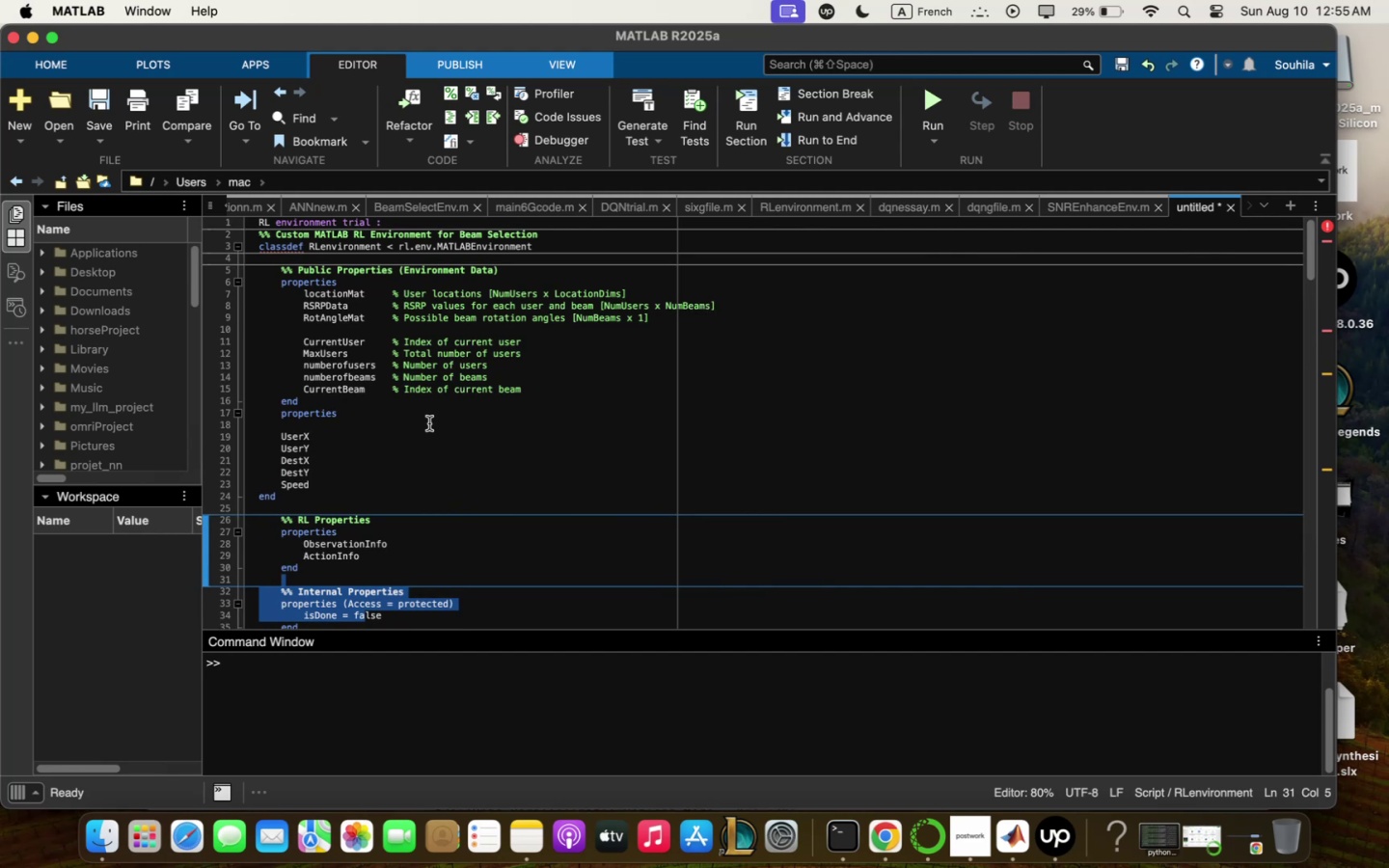 
scroll: coordinate [429, 423], scroll_direction: down, amount: 3.0
 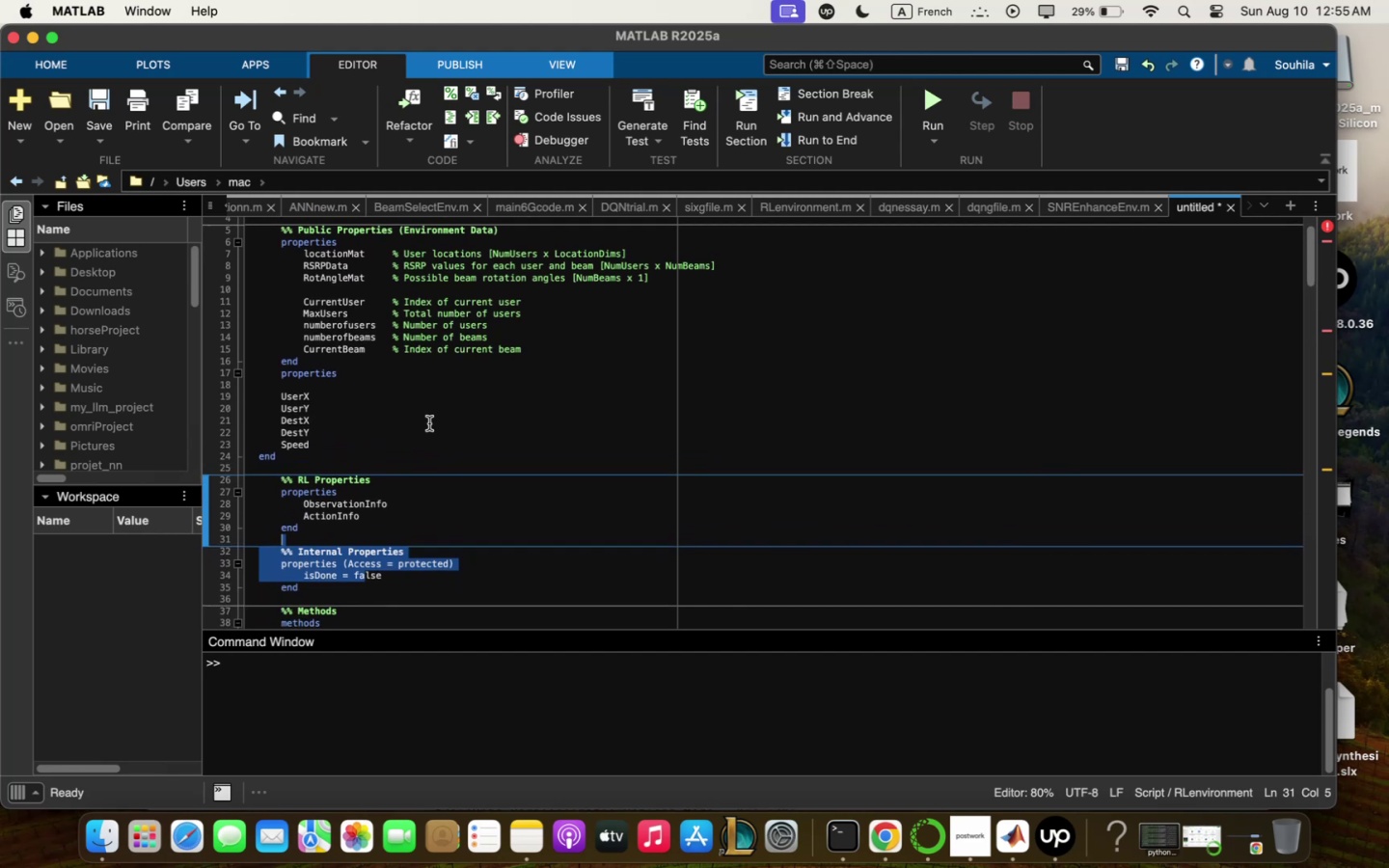 
scroll: coordinate [429, 423], scroll_direction: up, amount: 19.0
 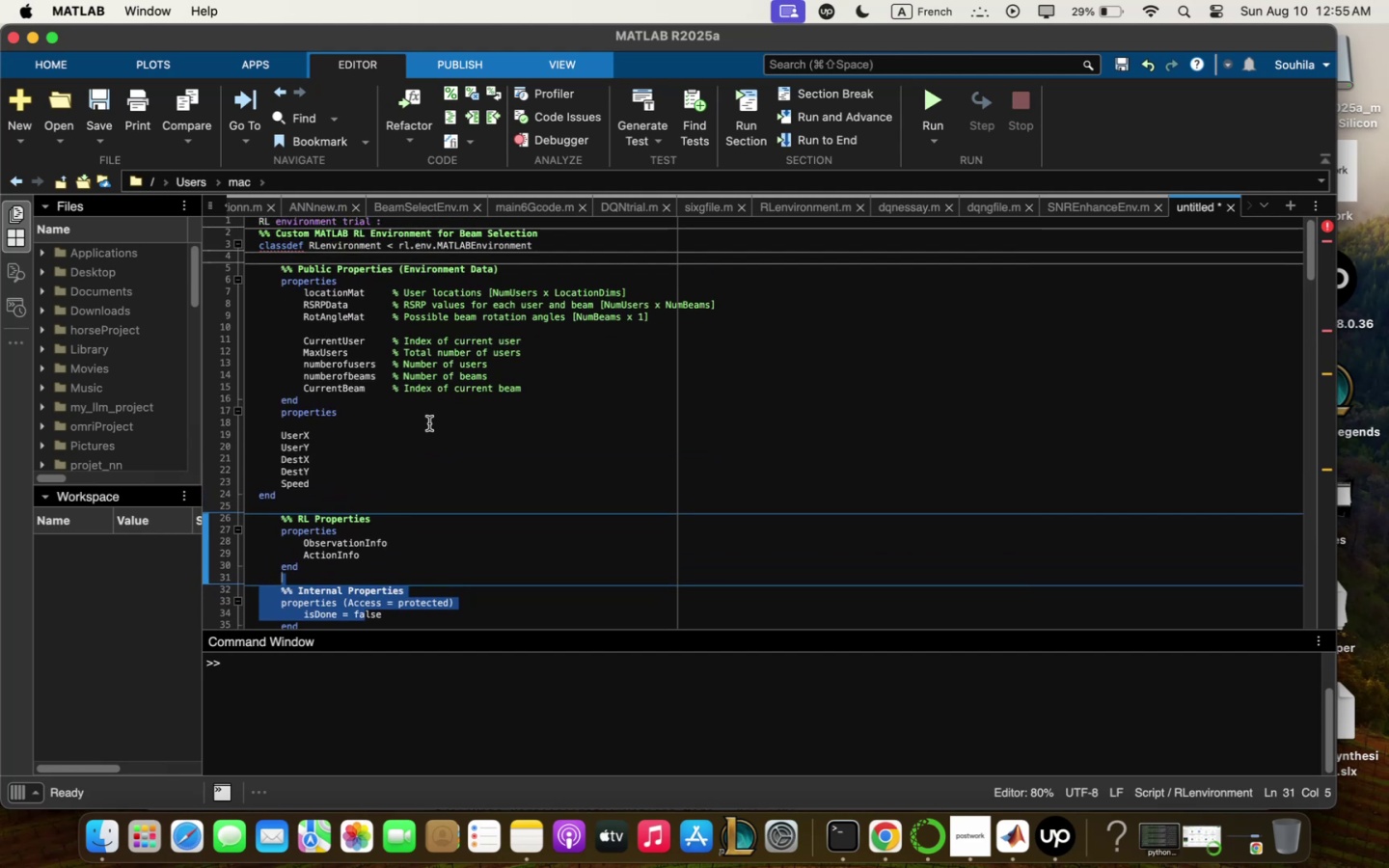 
mouse_move([395, 227])
 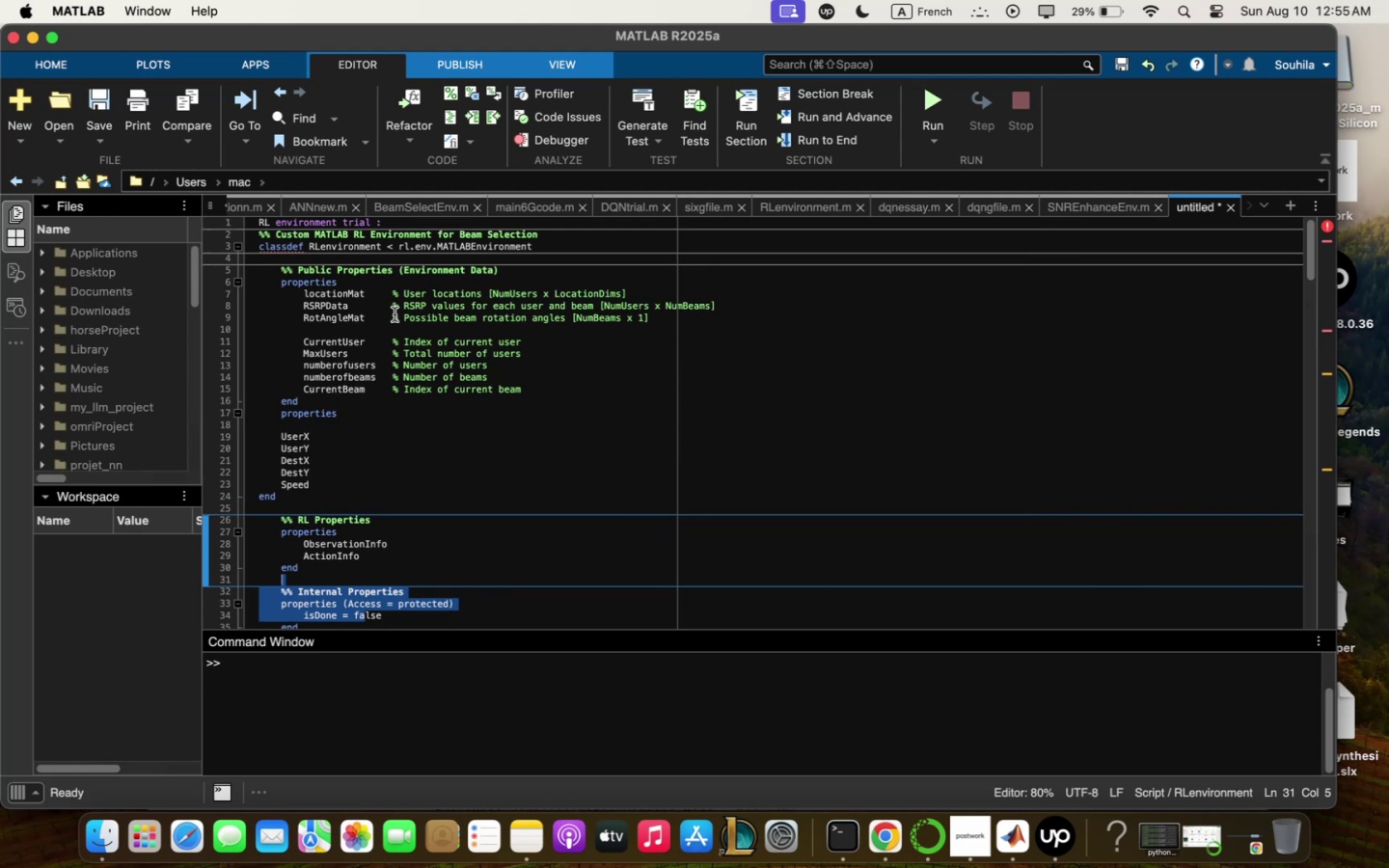 
wait(21.4)
 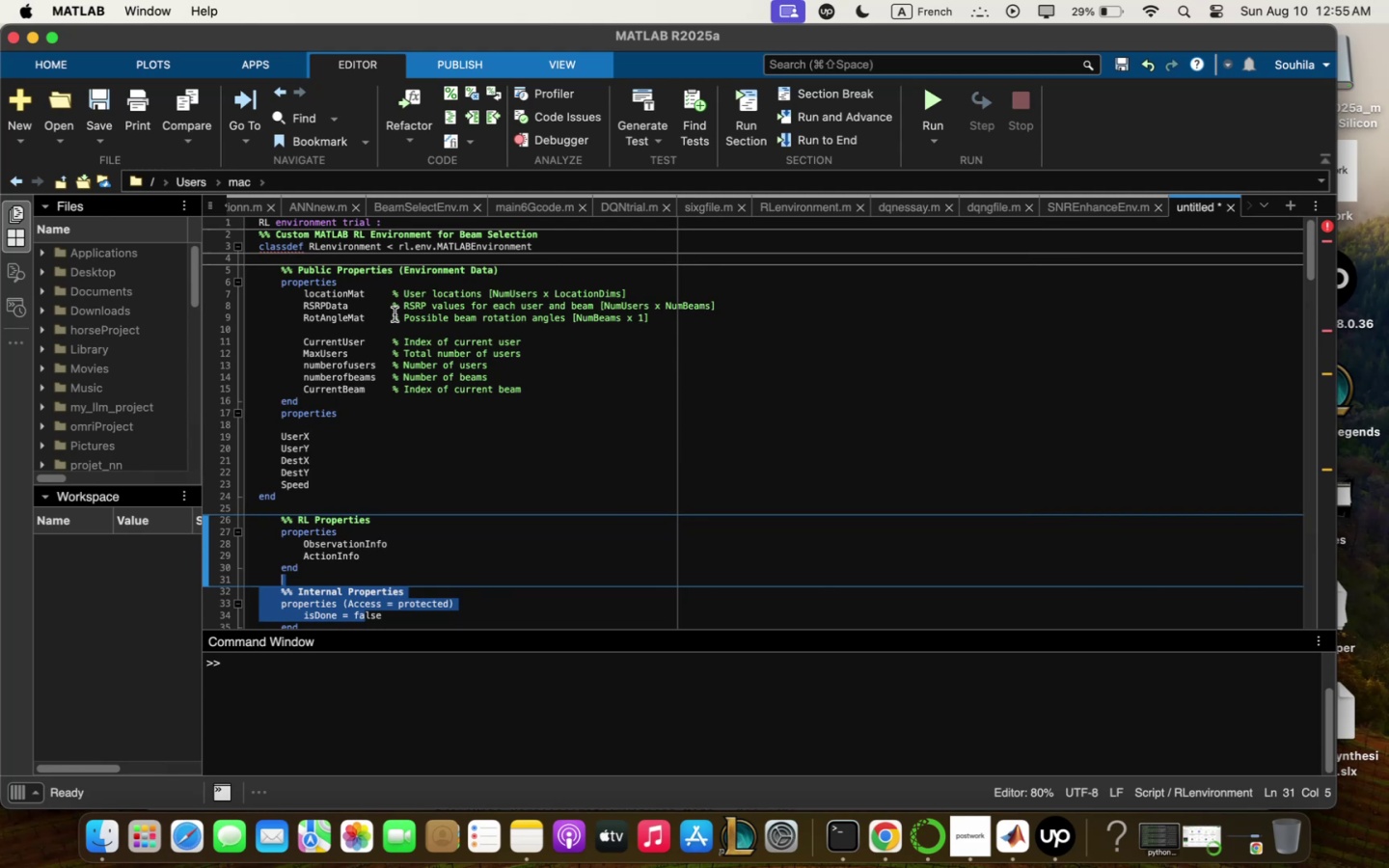 
left_click([92, 91])
 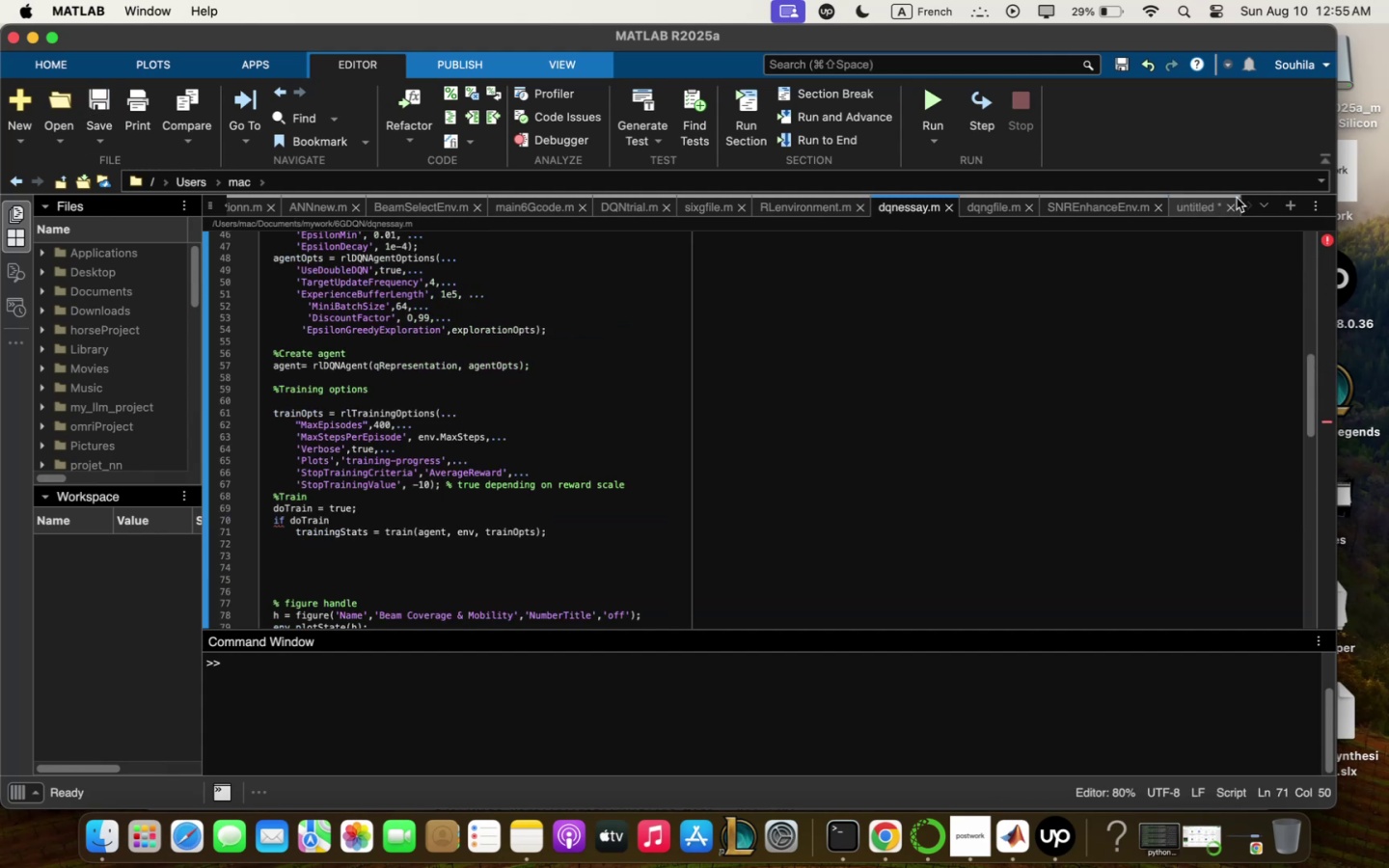 
left_click([1180, 208])
 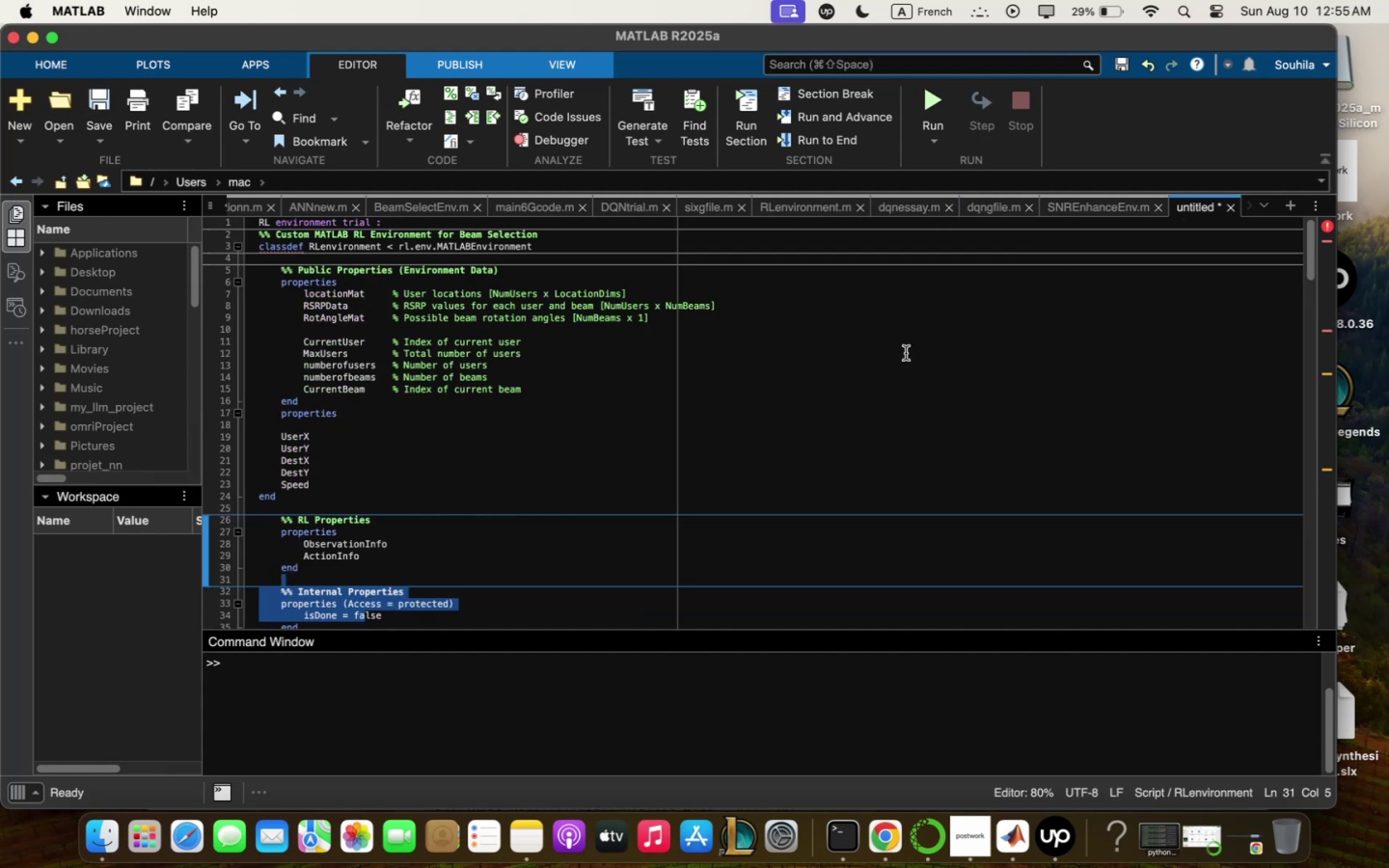 
scroll: coordinate [795, 511], scroll_direction: down, amount: 3.0
 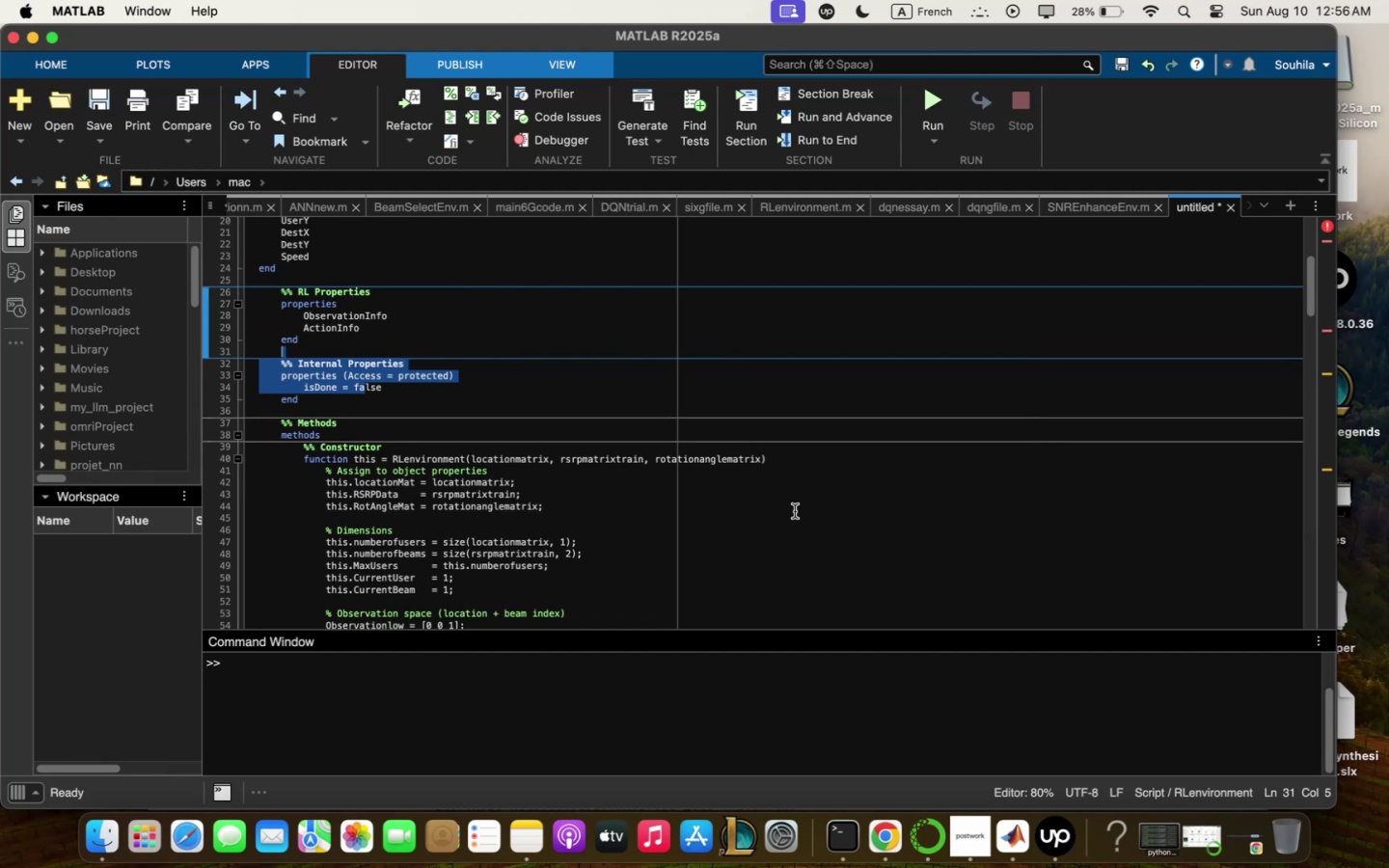 
wait(27.69)
 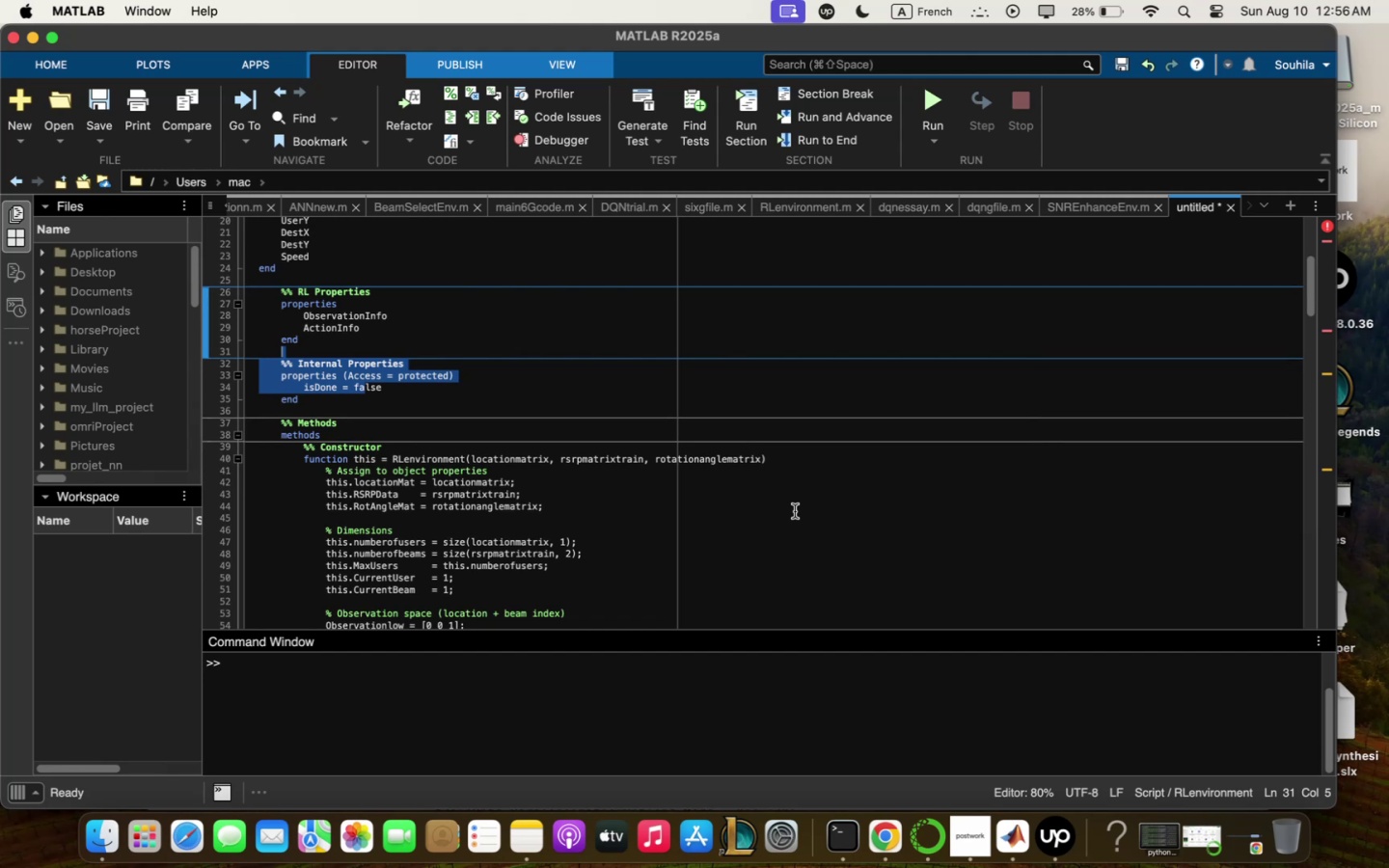 
scroll: coordinate [761, 427], scroll_direction: up, amount: 33.0
 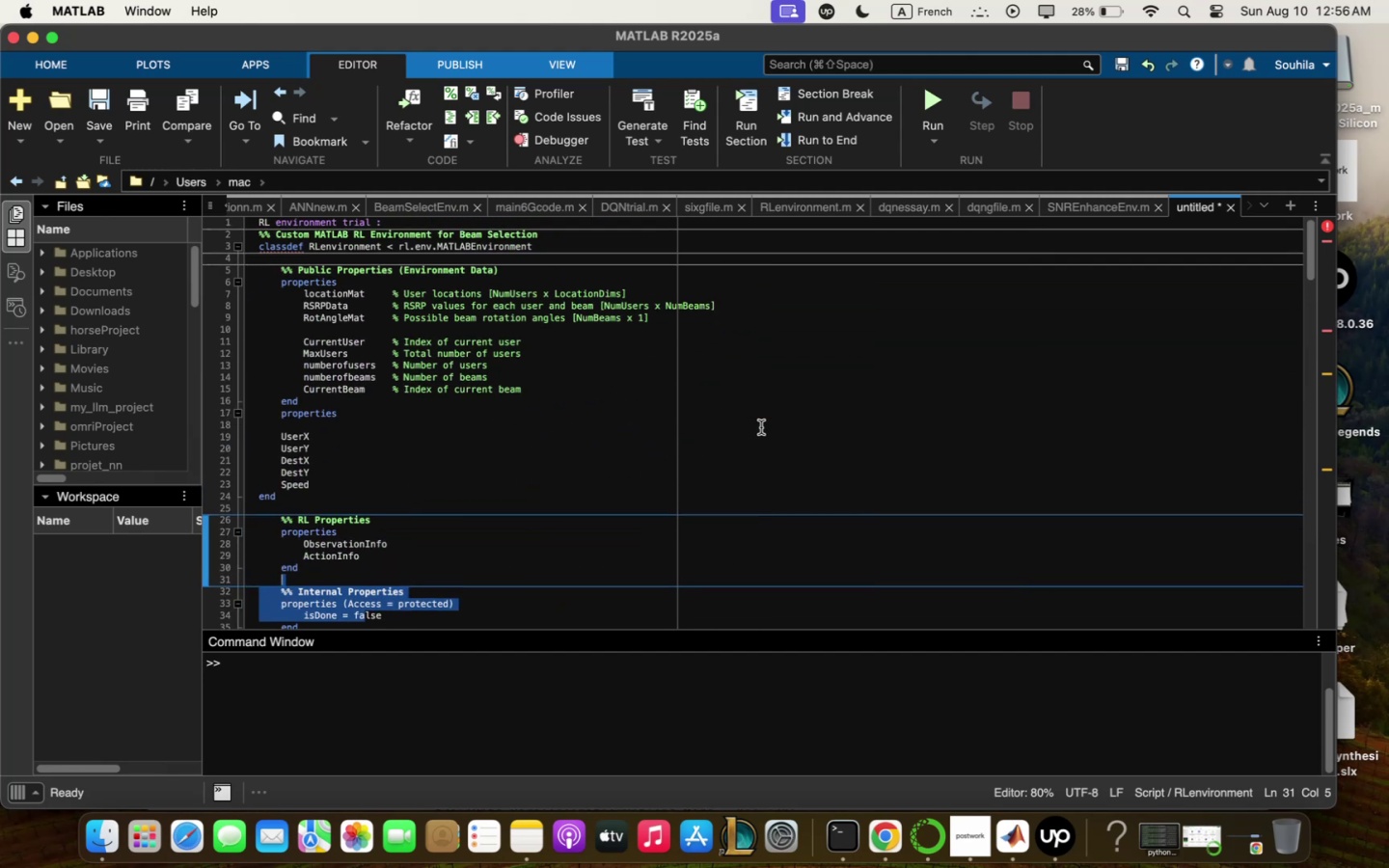 
scroll: coordinate [761, 427], scroll_direction: down, amount: 29.0
 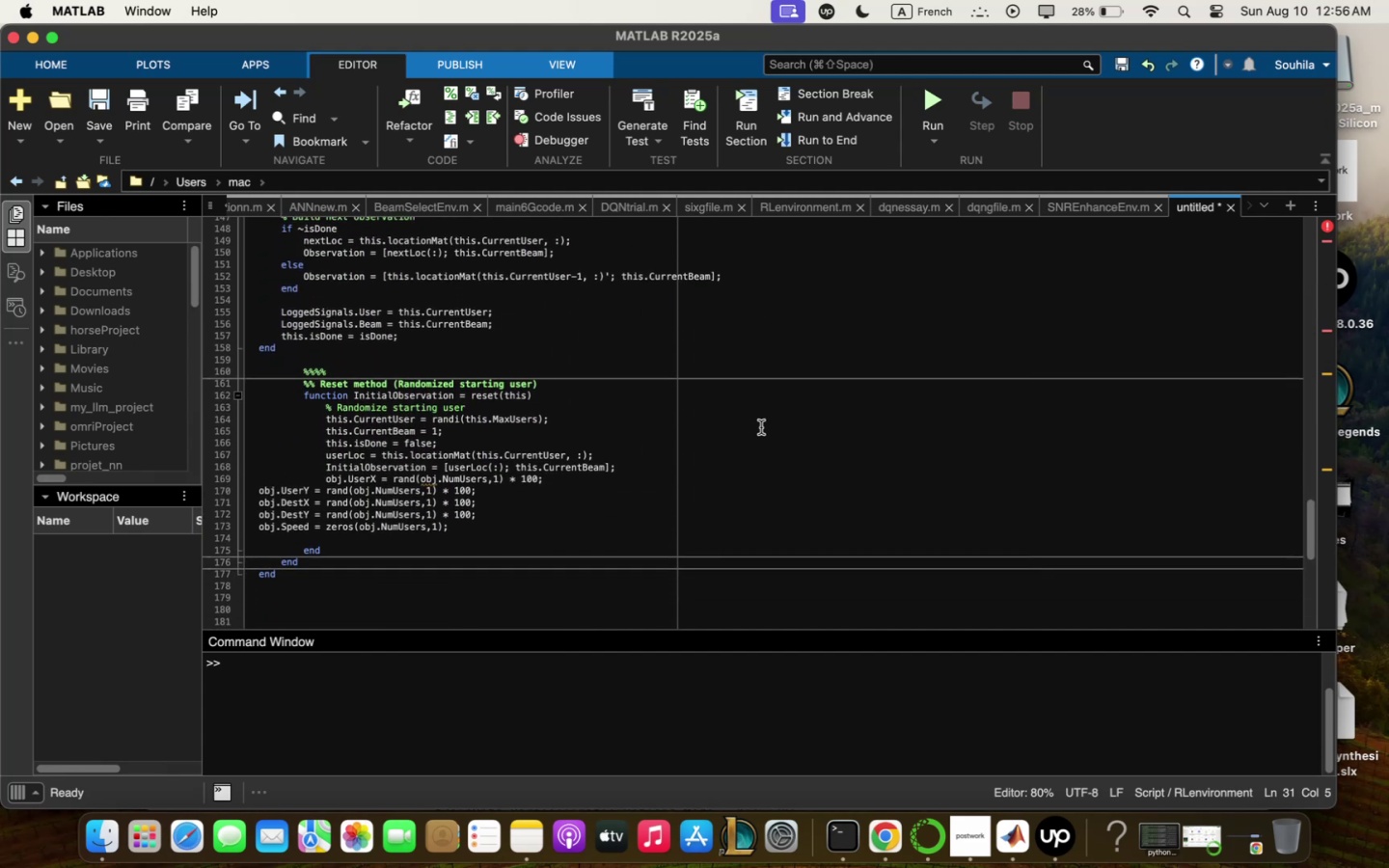 
scroll: coordinate [760, 444], scroll_direction: up, amount: 84.0
 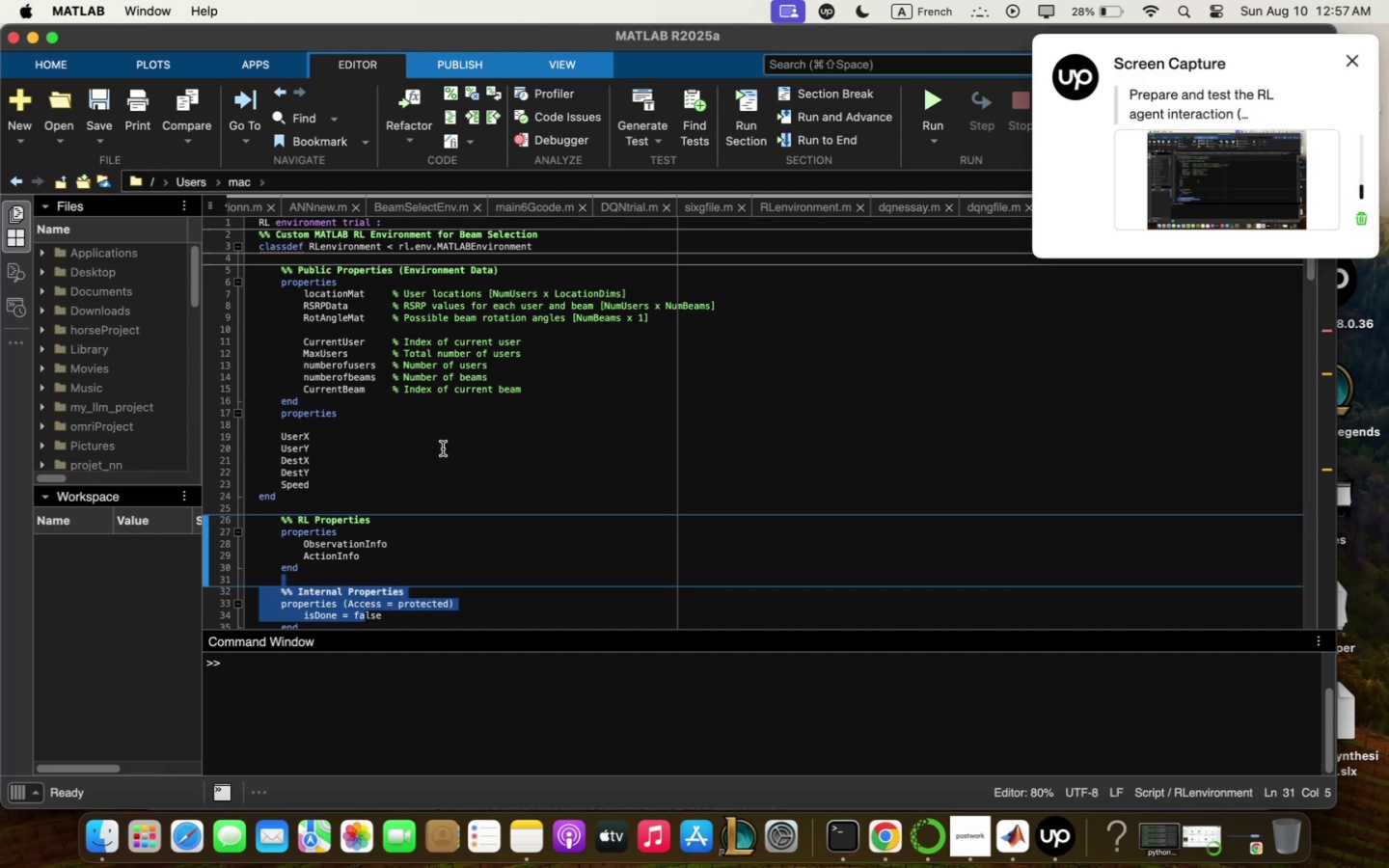 
wait(69.78)
 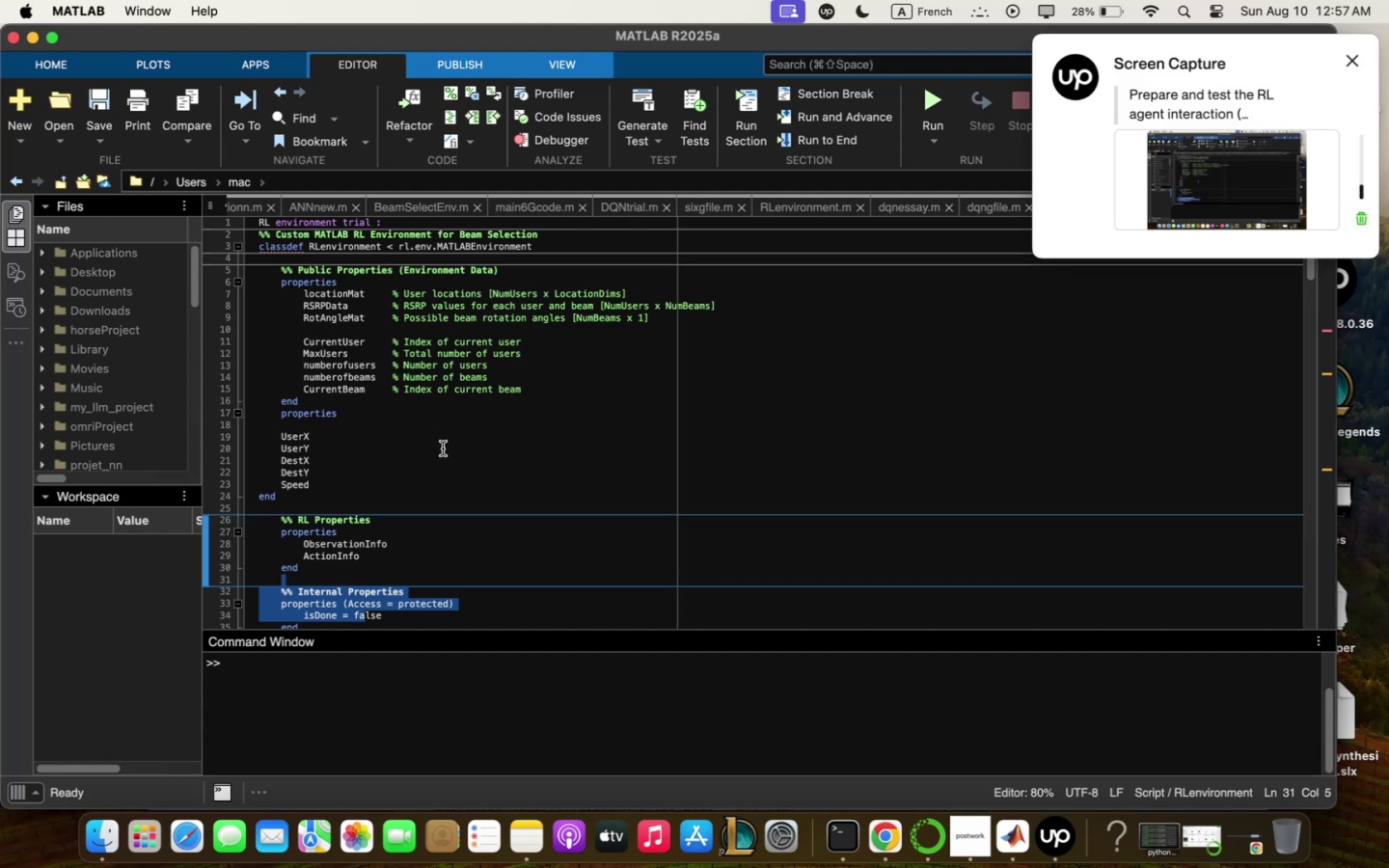 
mouse_move([531, 844])
 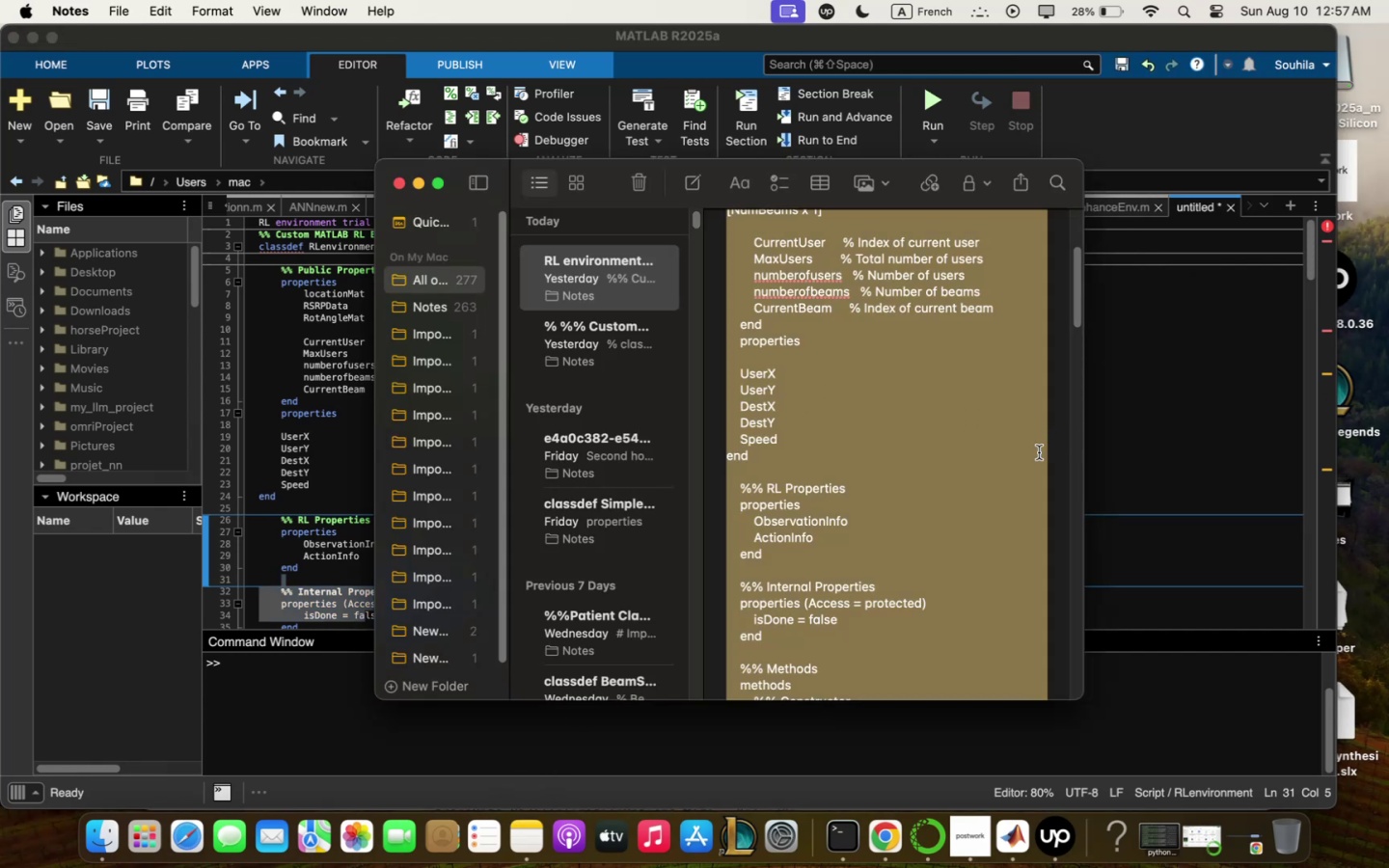 
left_click([1214, 407])
 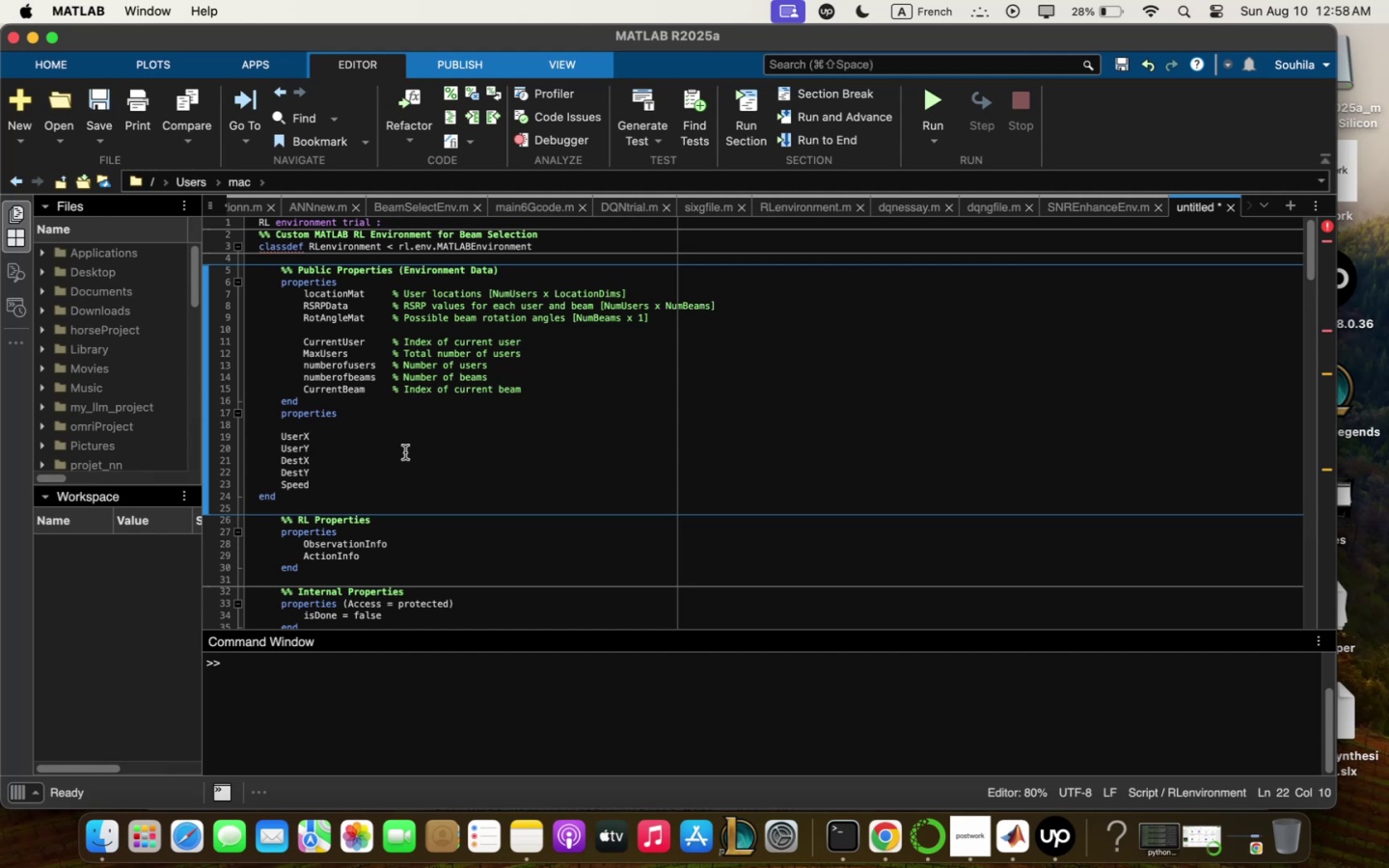 
wait(36.08)
 